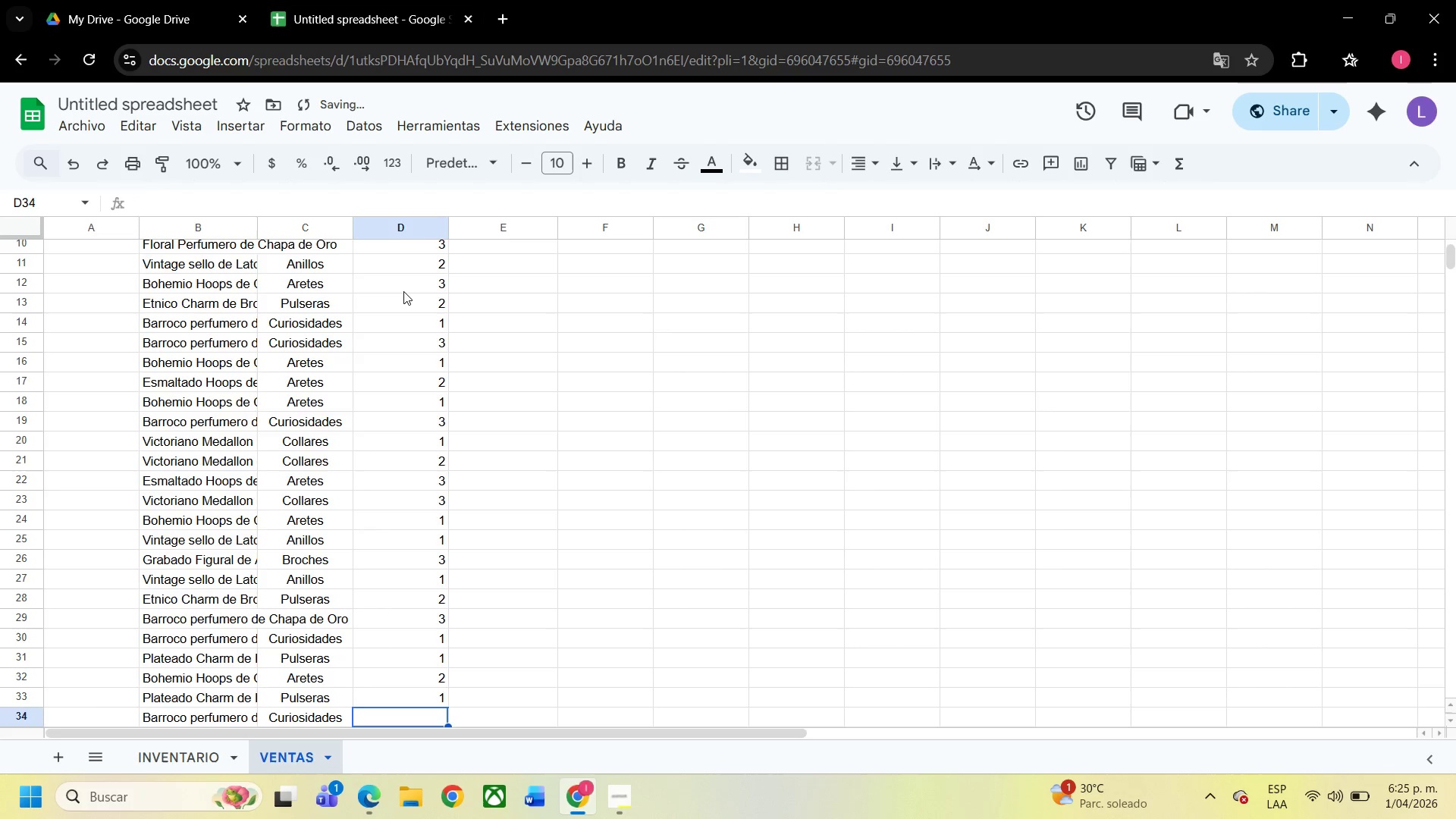 
key(NumpadEnter)
 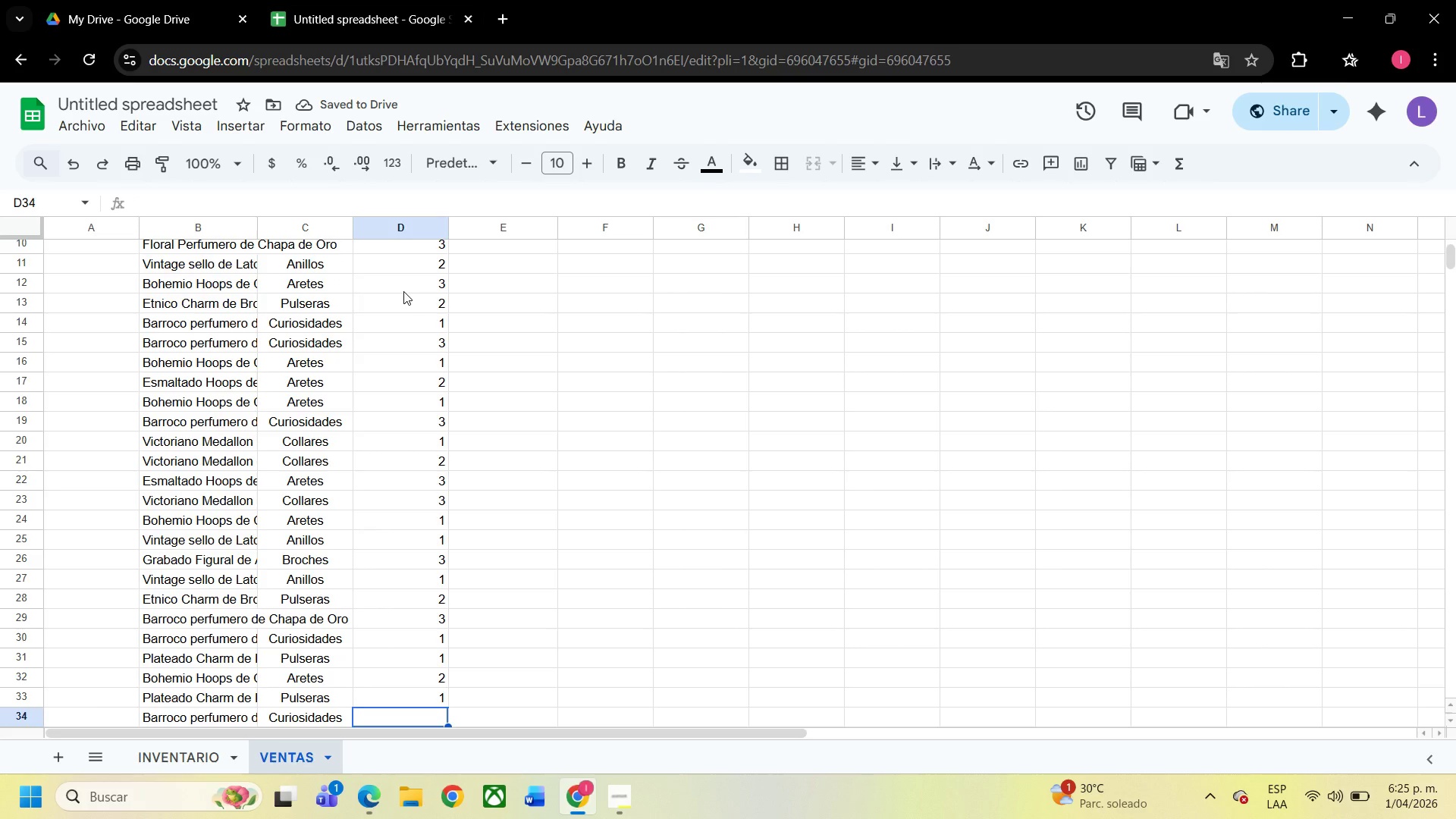 
key(Numpad2)
 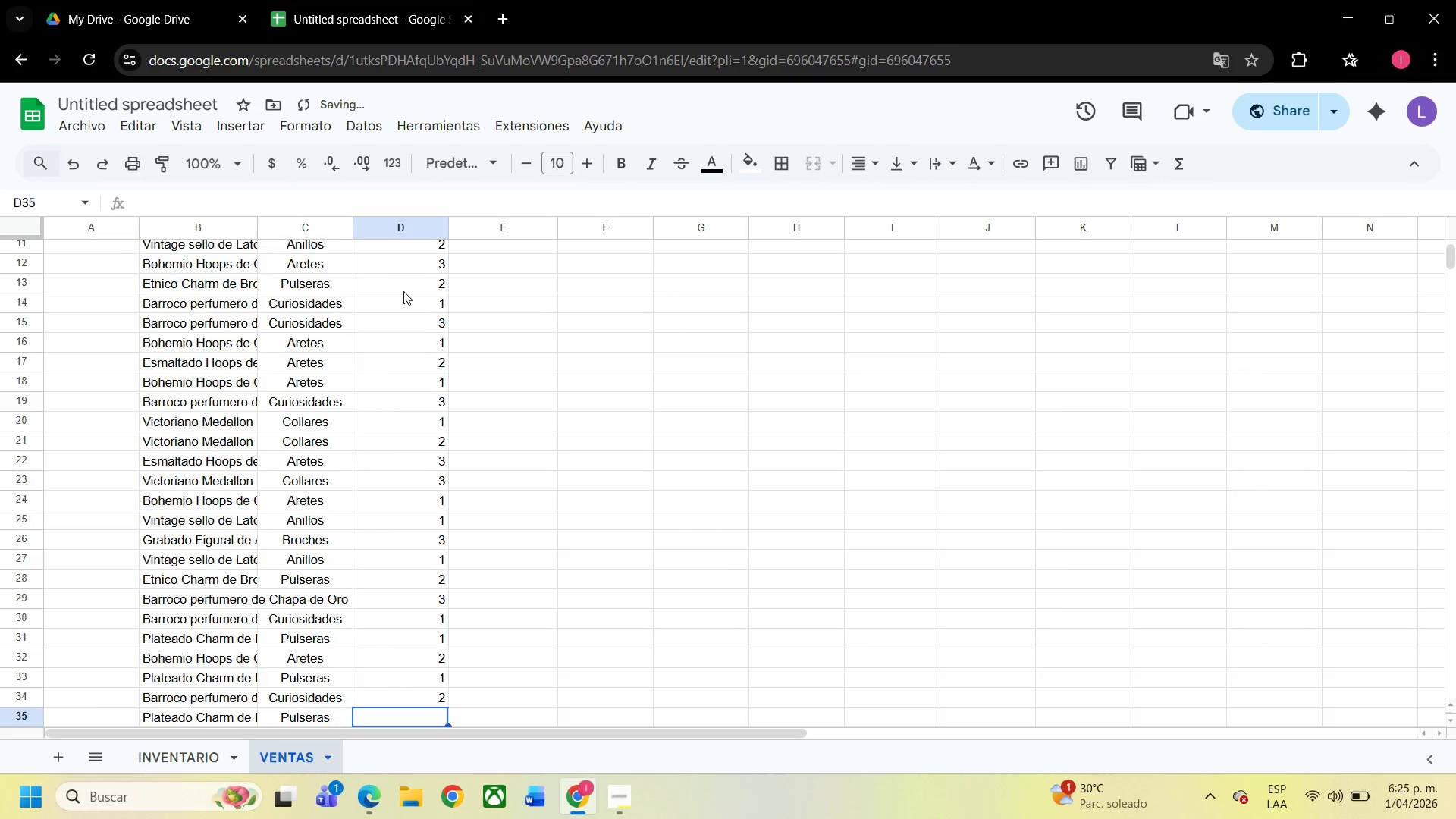 
key(NumpadEnter)
 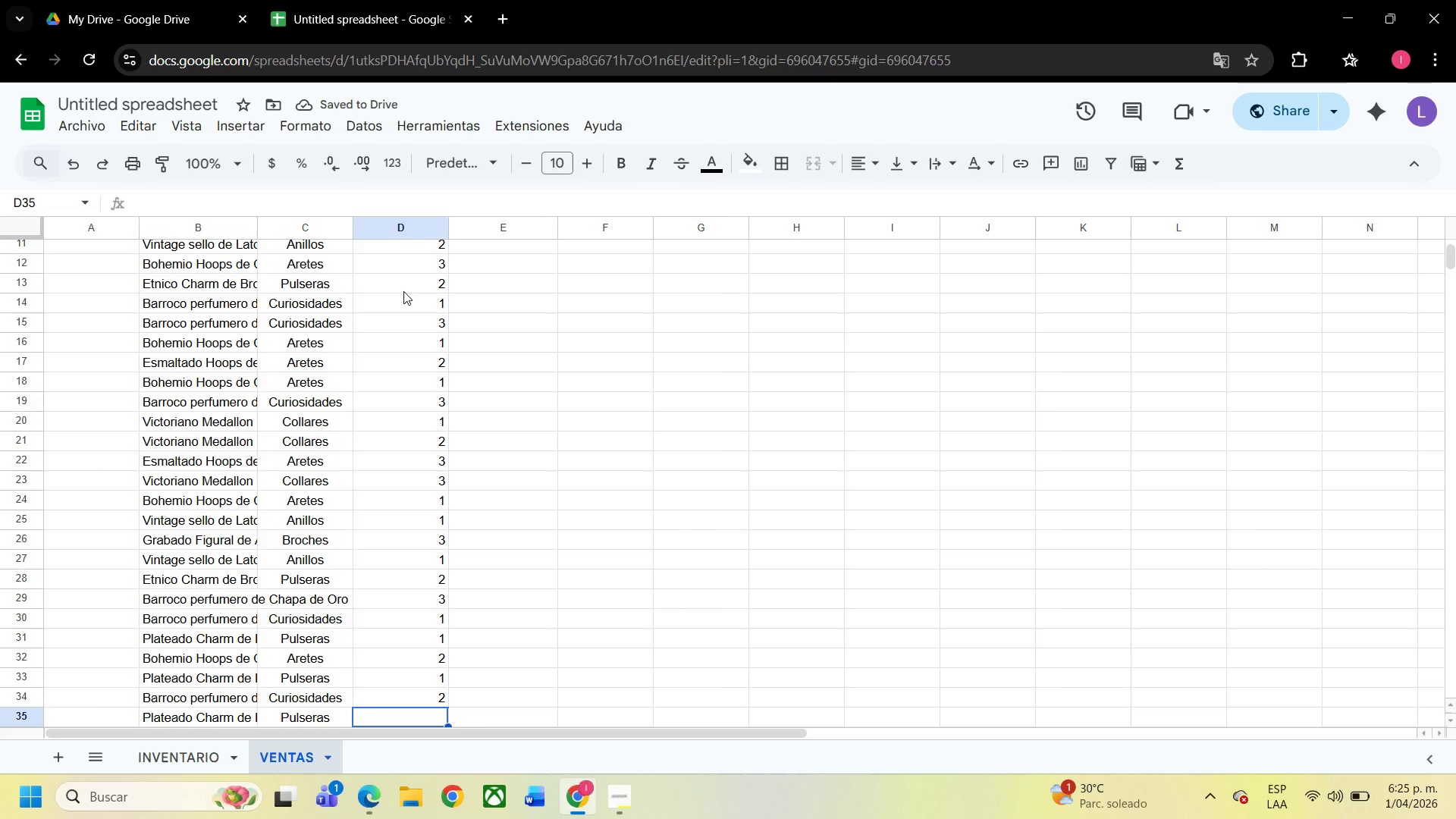 
key(Numpad2)
 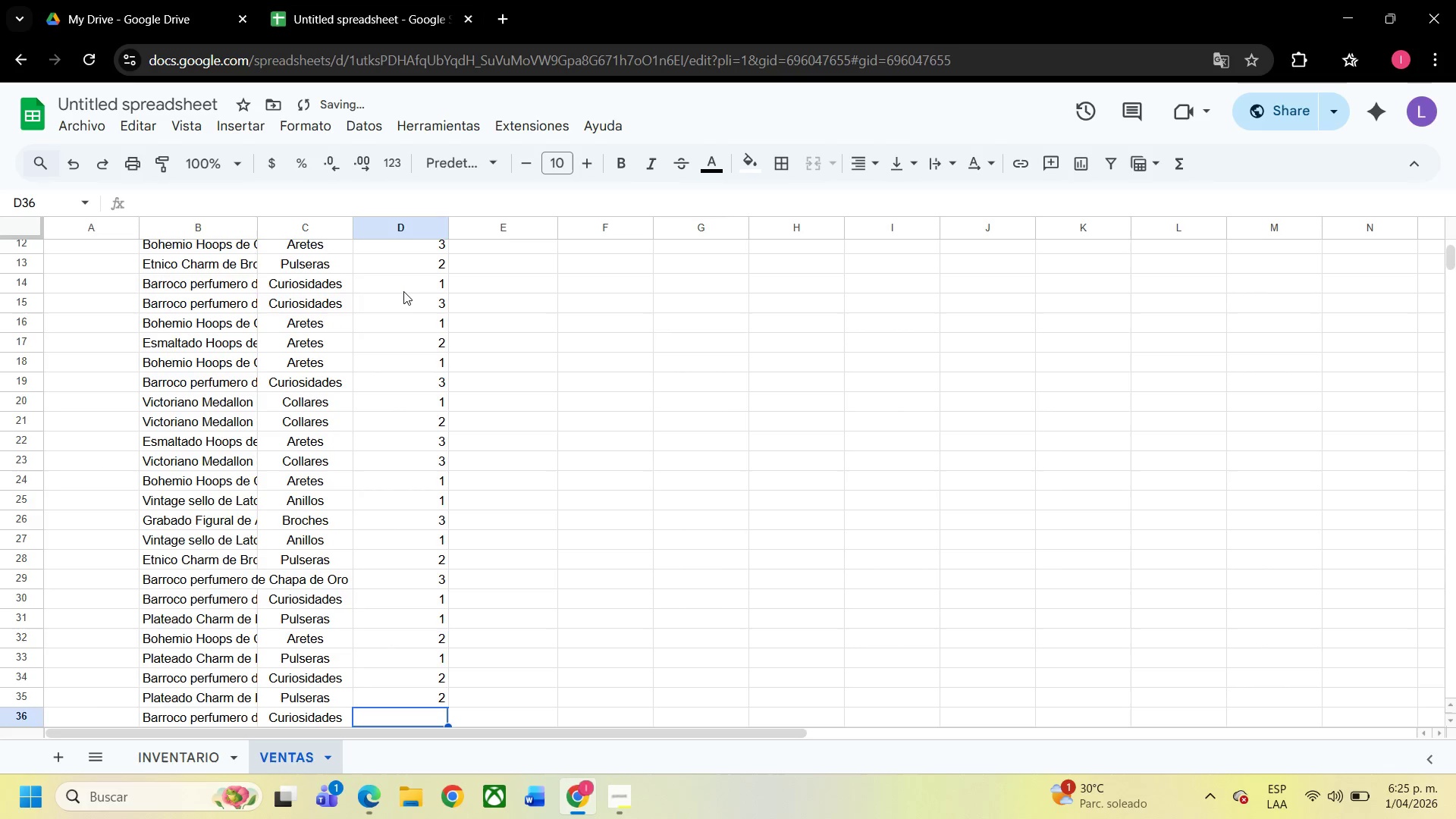 
key(NumpadEnter)
 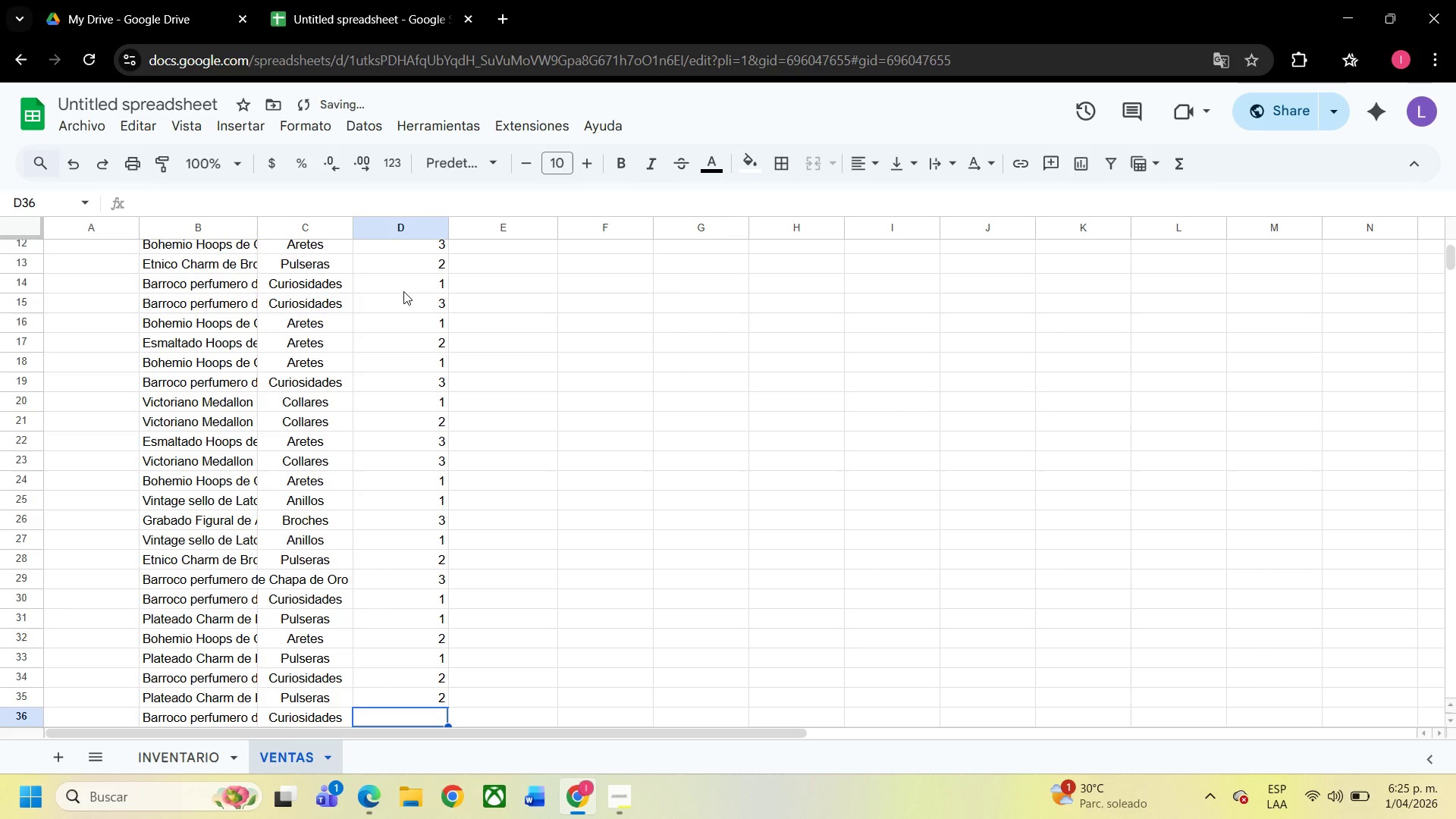 
key(Numpad1)
 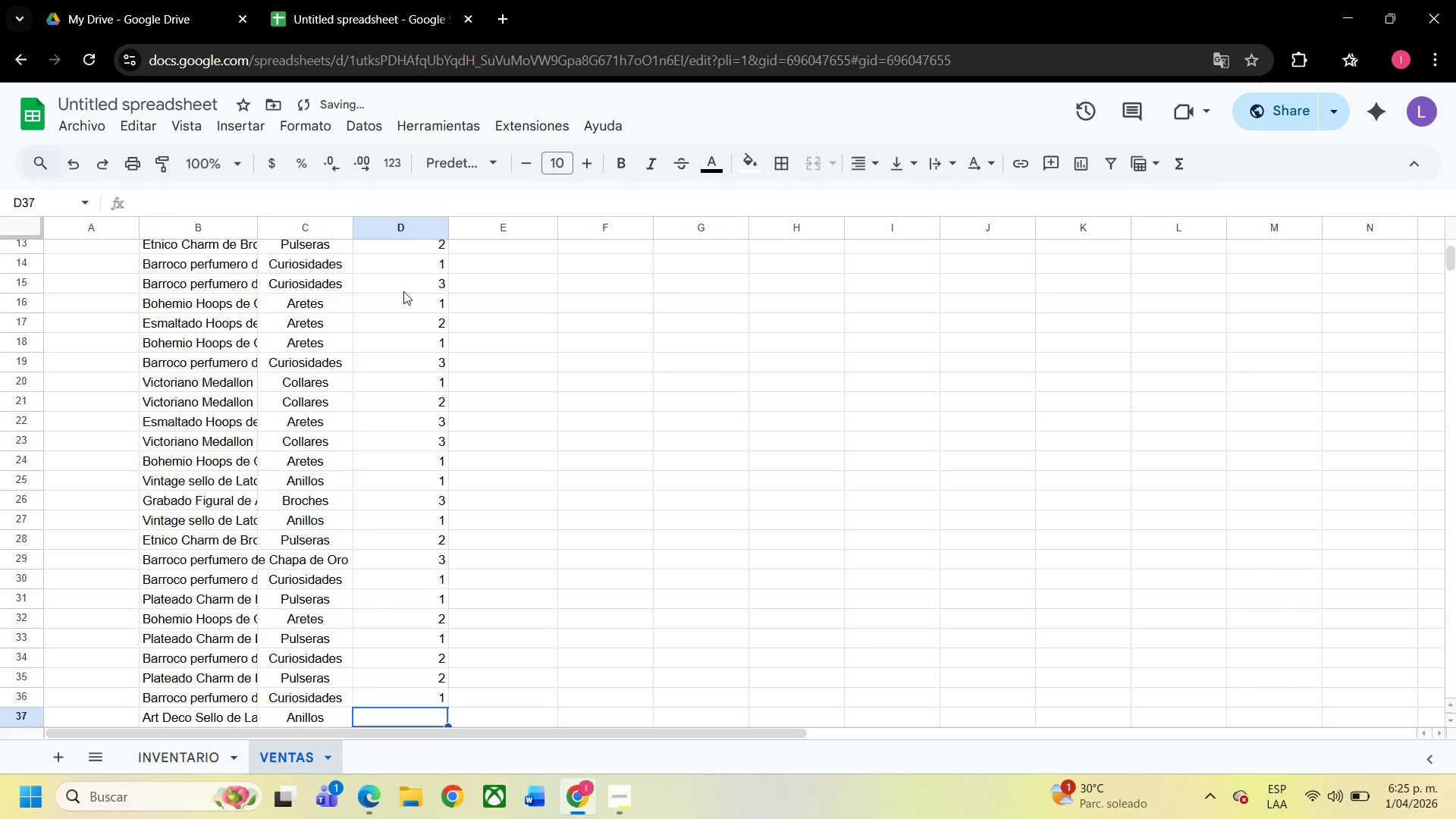 
key(NumpadEnter)
 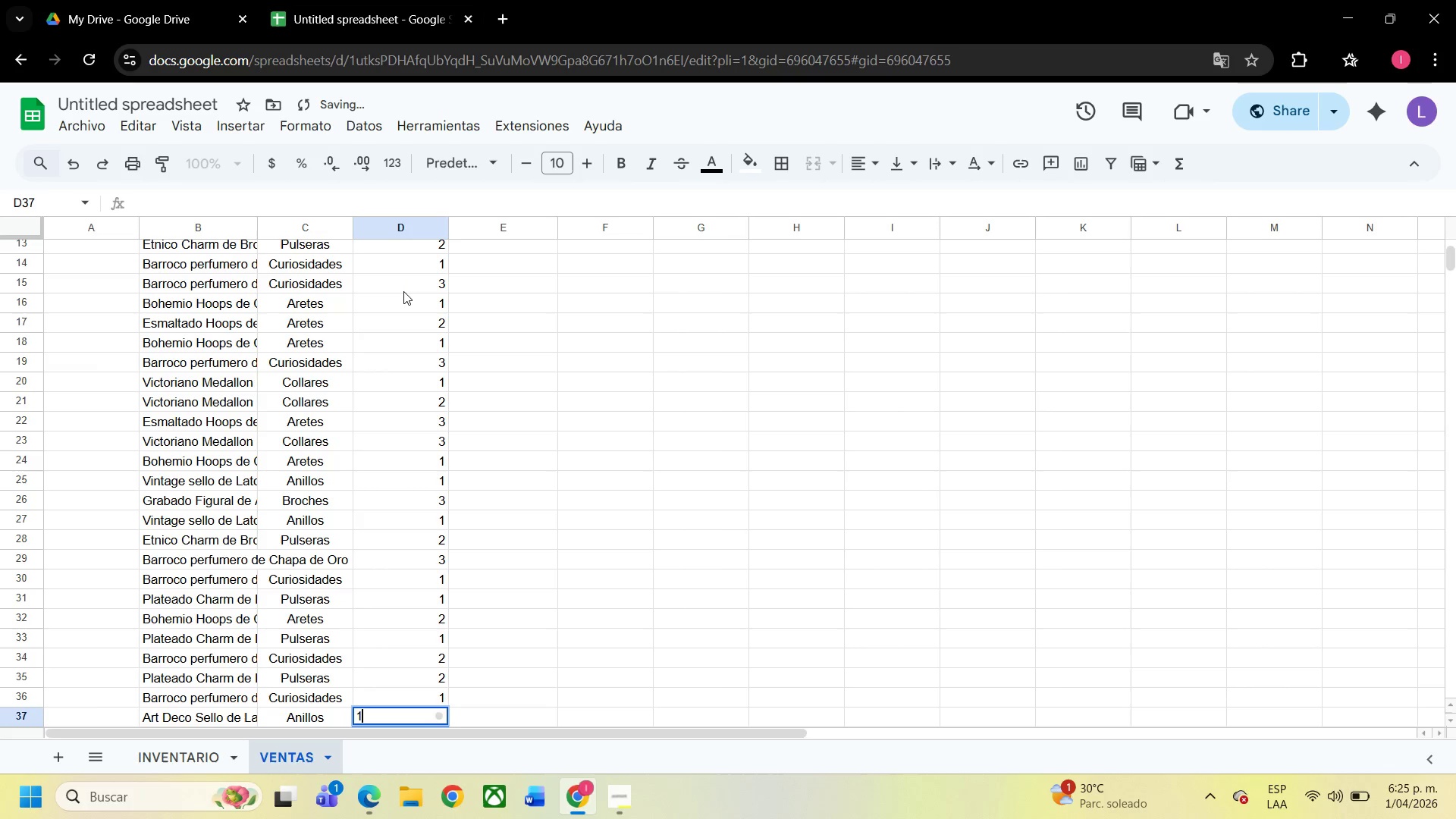 
key(Numpad1)
 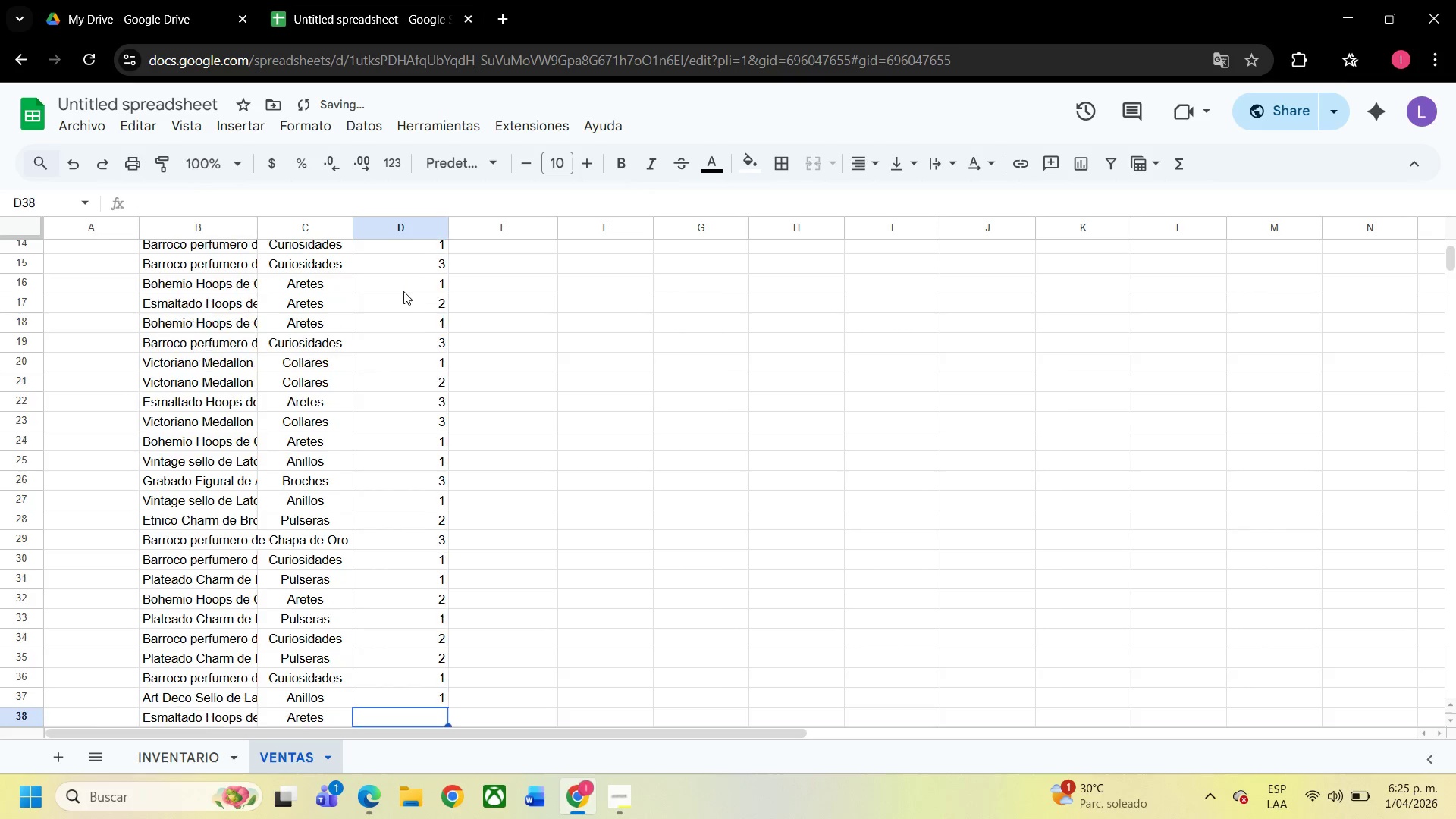 
key(NumpadEnter)
 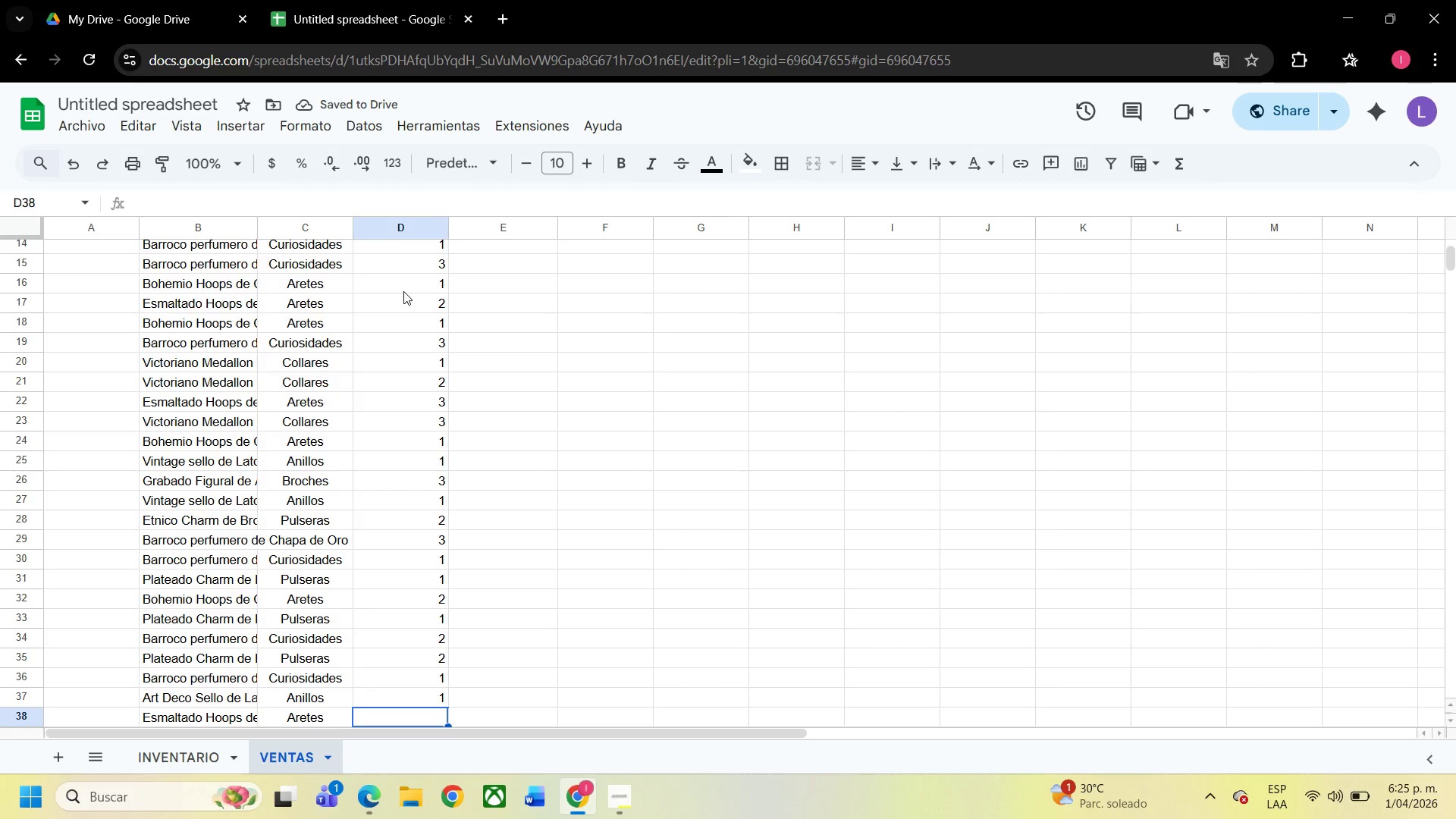 
key(Numpad2)
 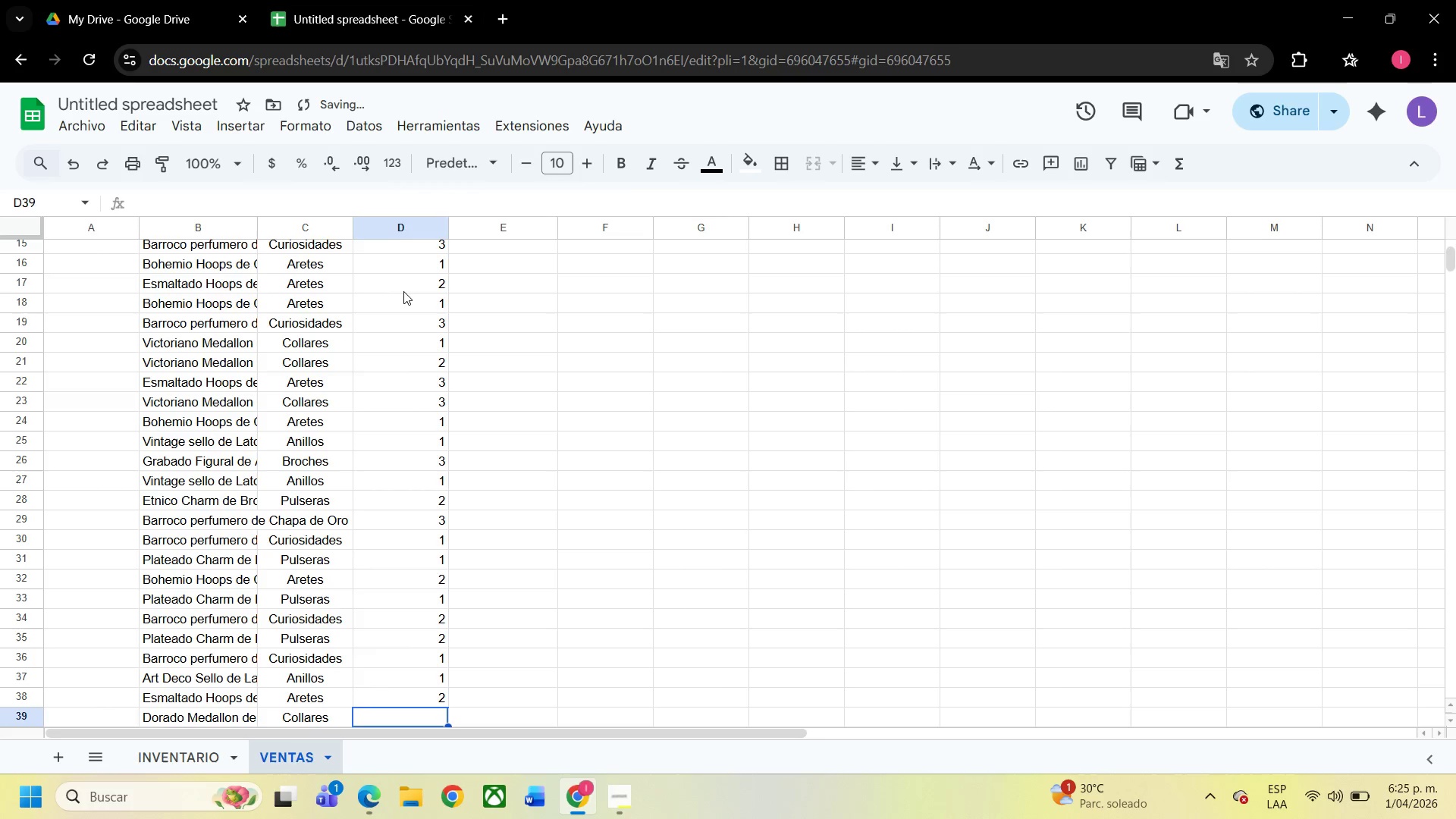 
key(NumpadEnter)
 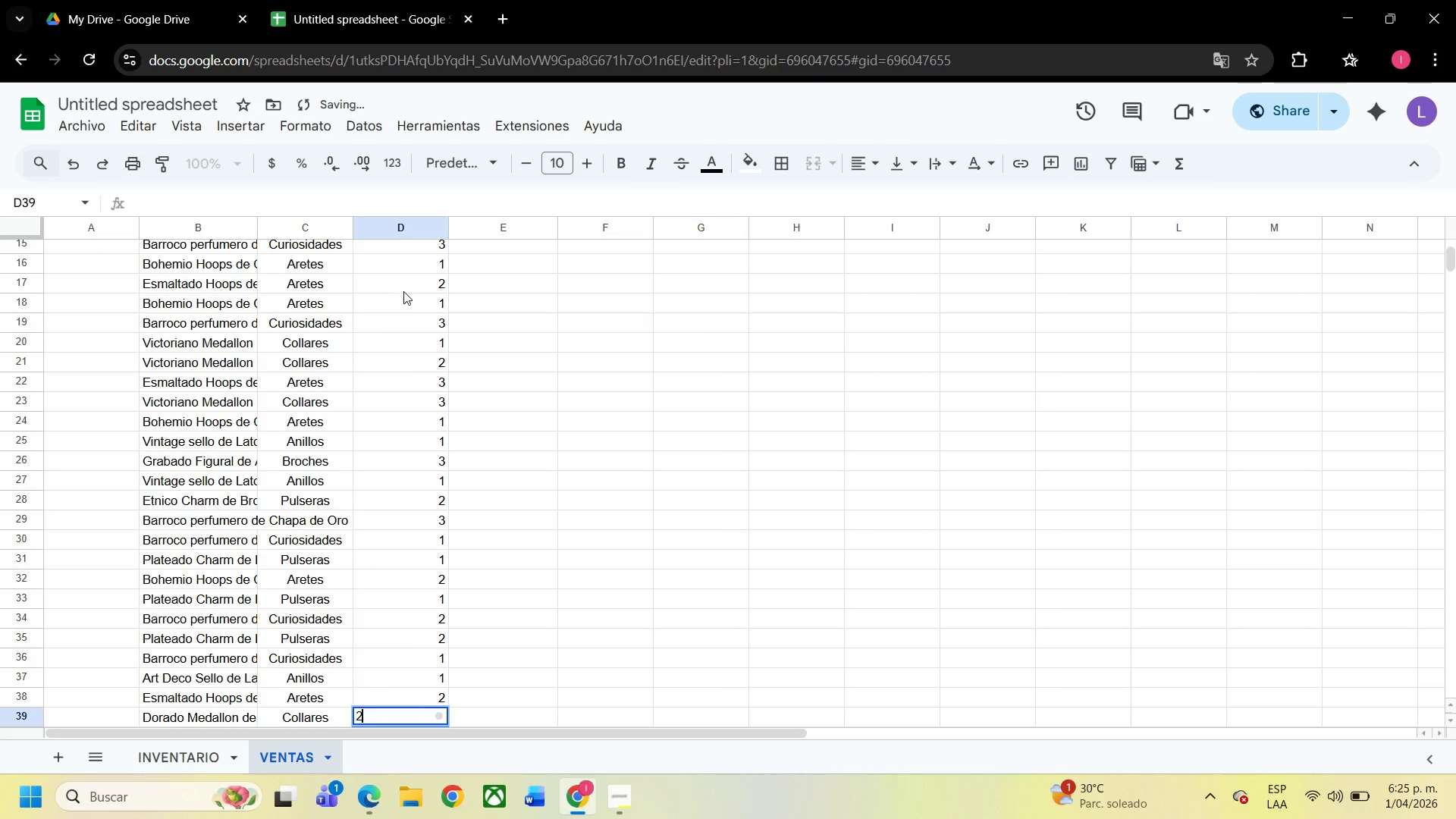 
key(Numpad2)
 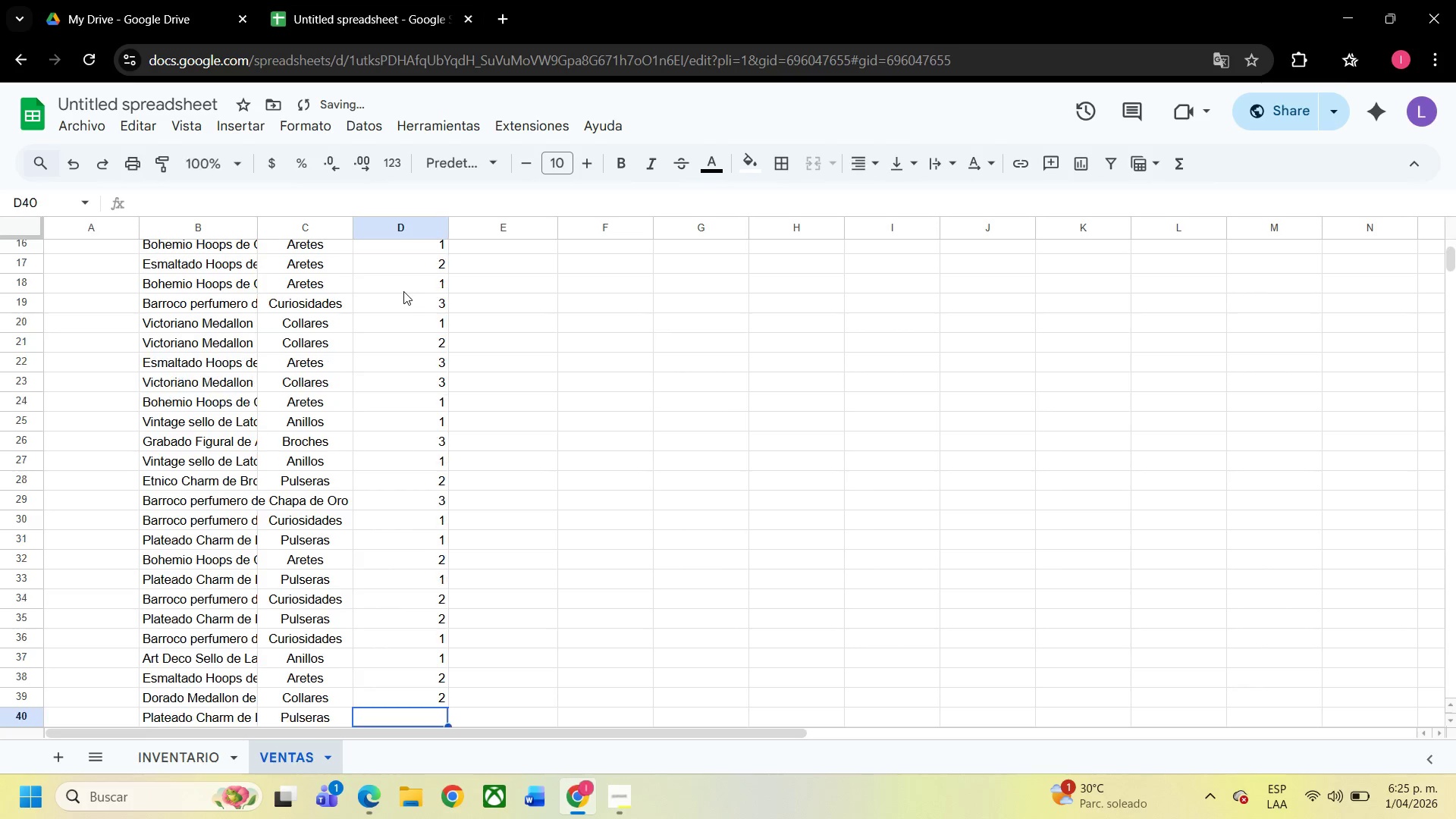 
key(NumpadEnter)
 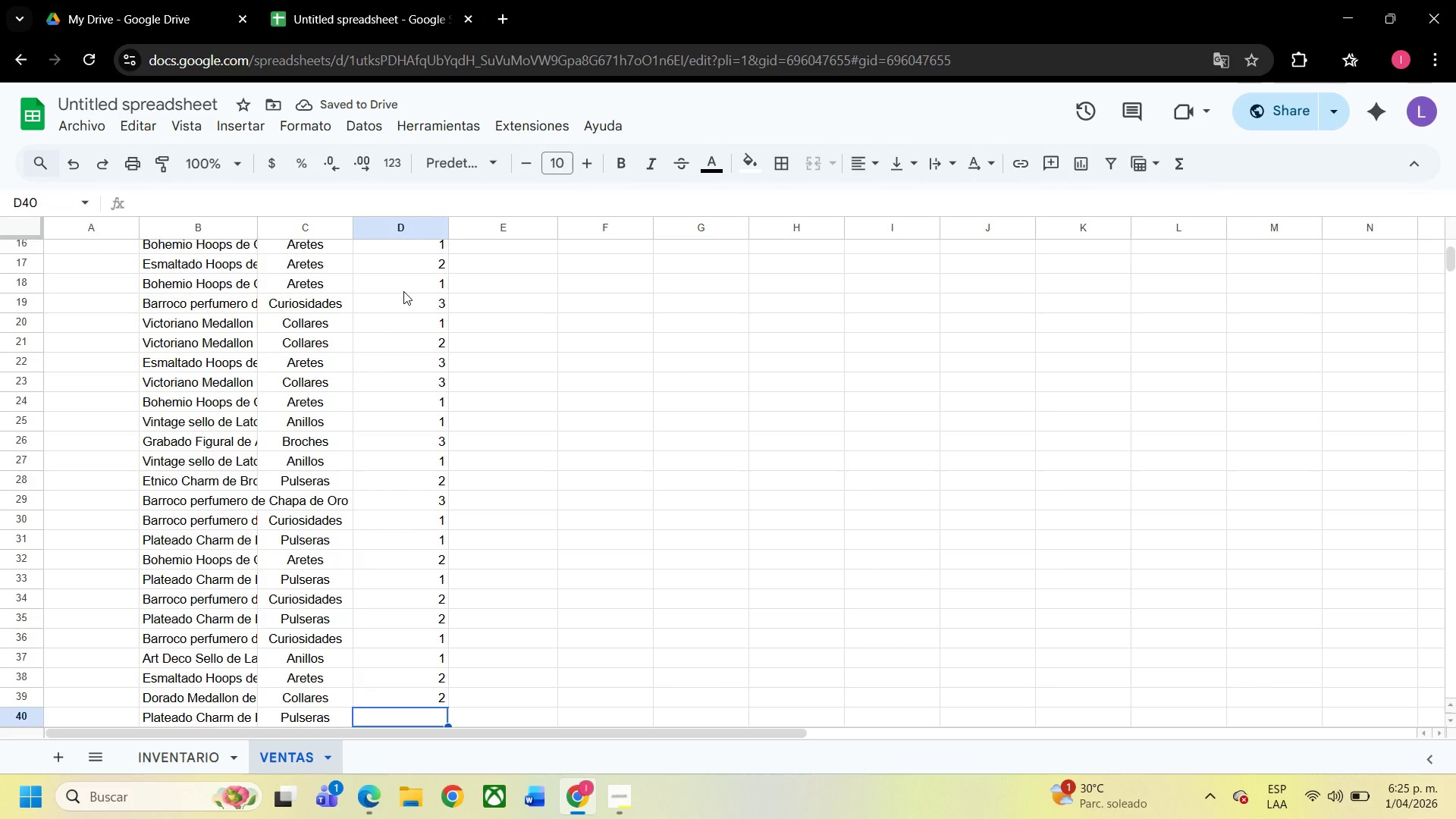 
key(Numpad2)
 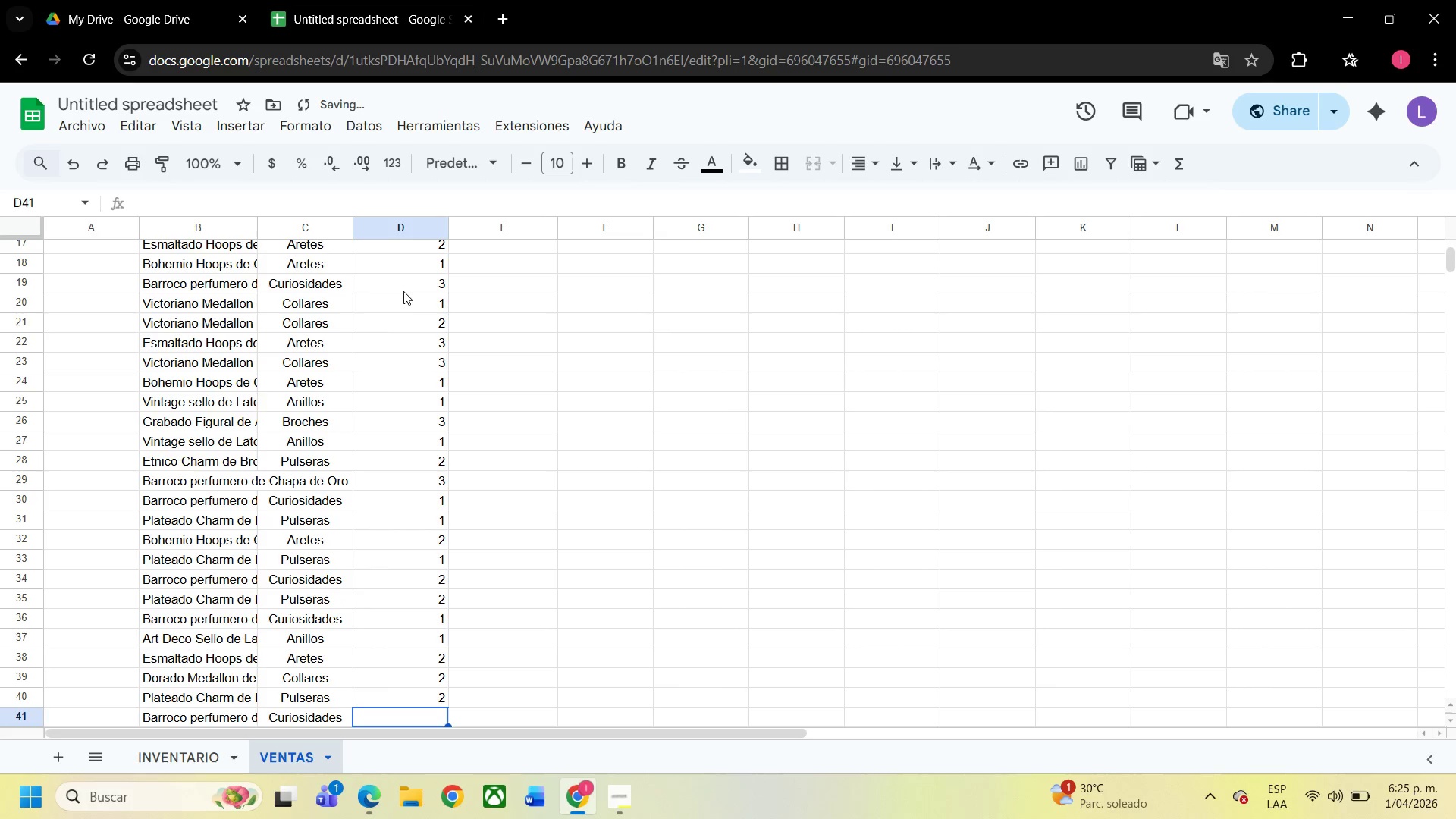 
key(NumpadEnter)
 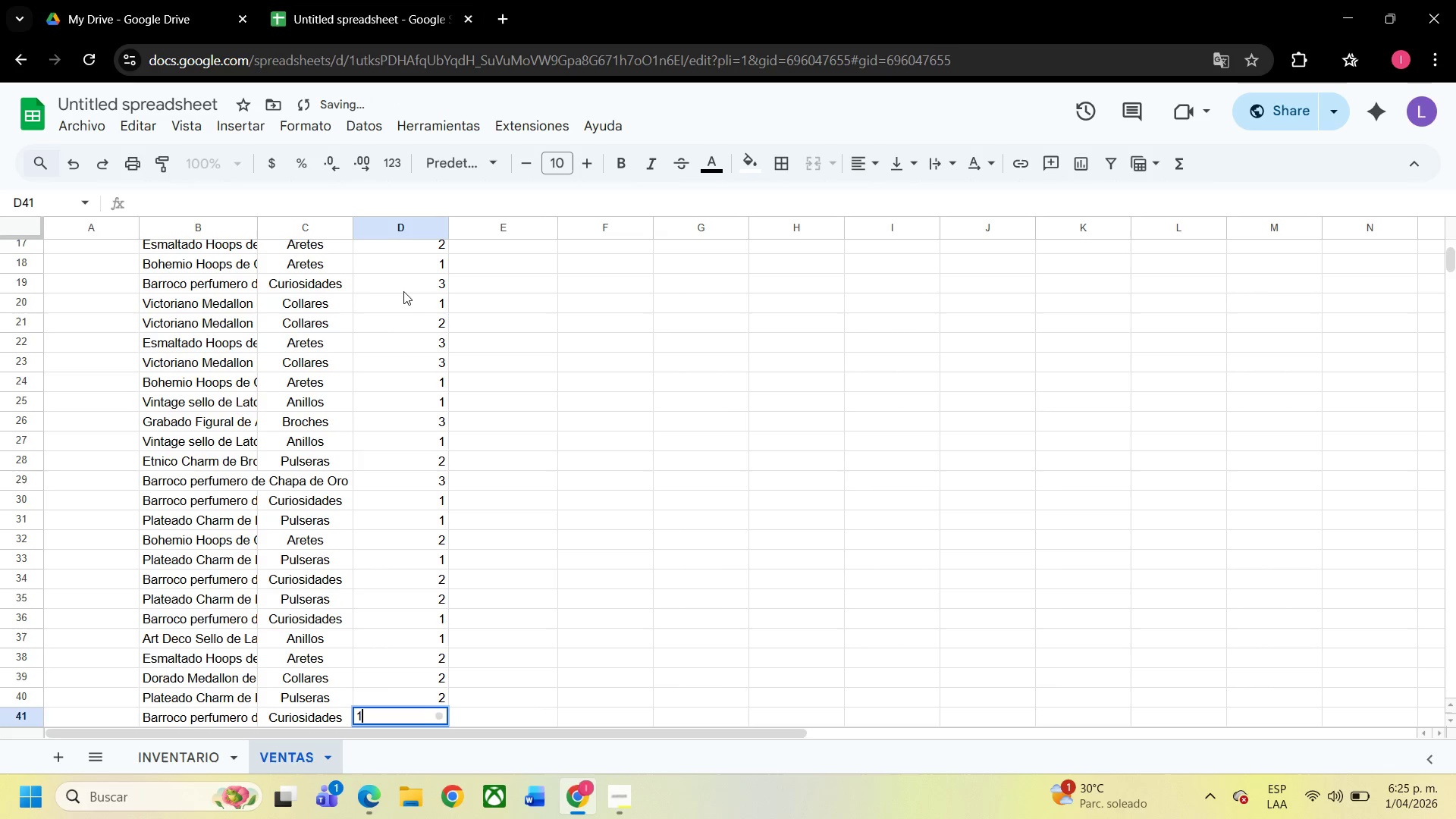 
key(Numpad1)
 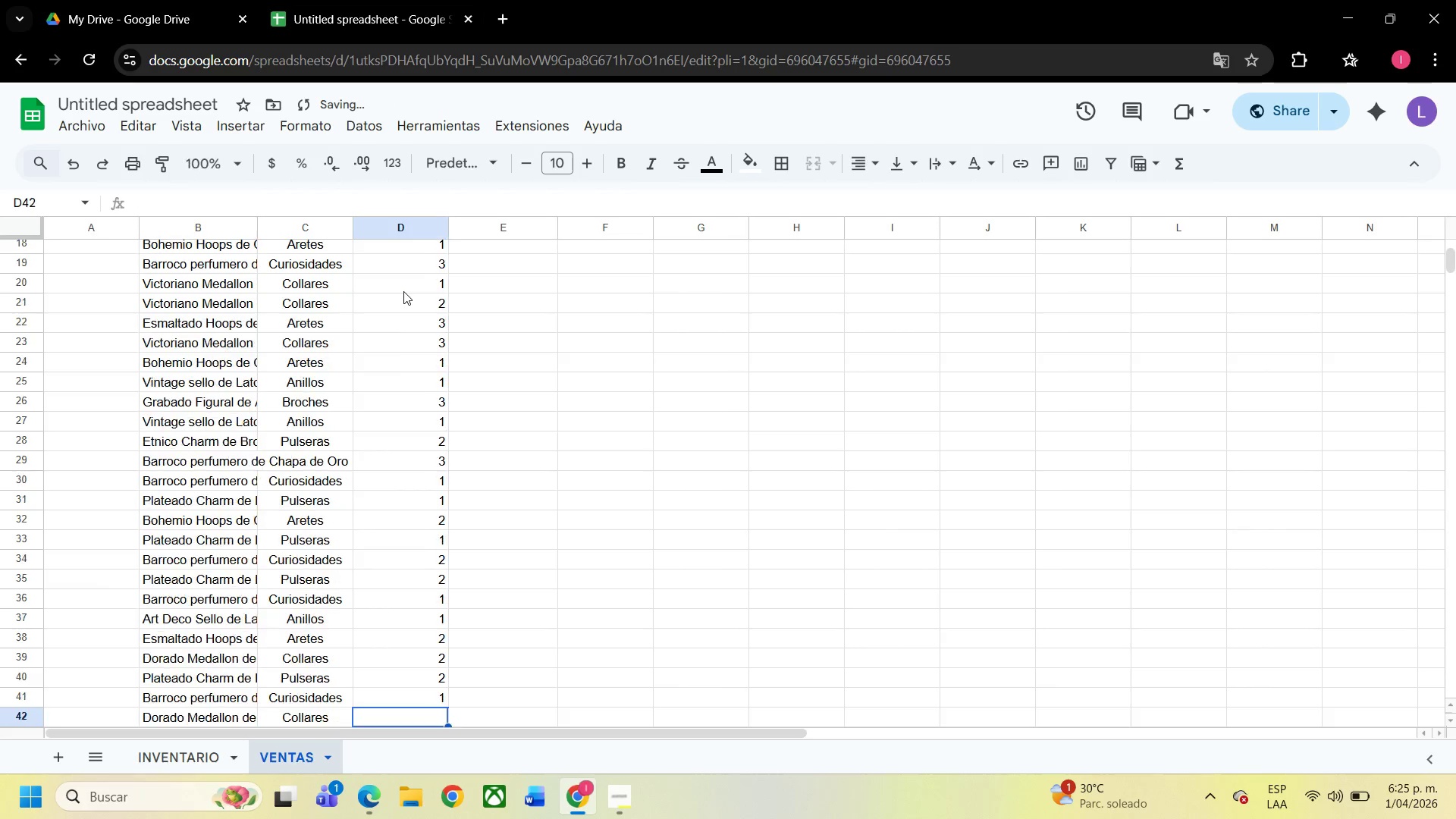 
key(NumpadEnter)
 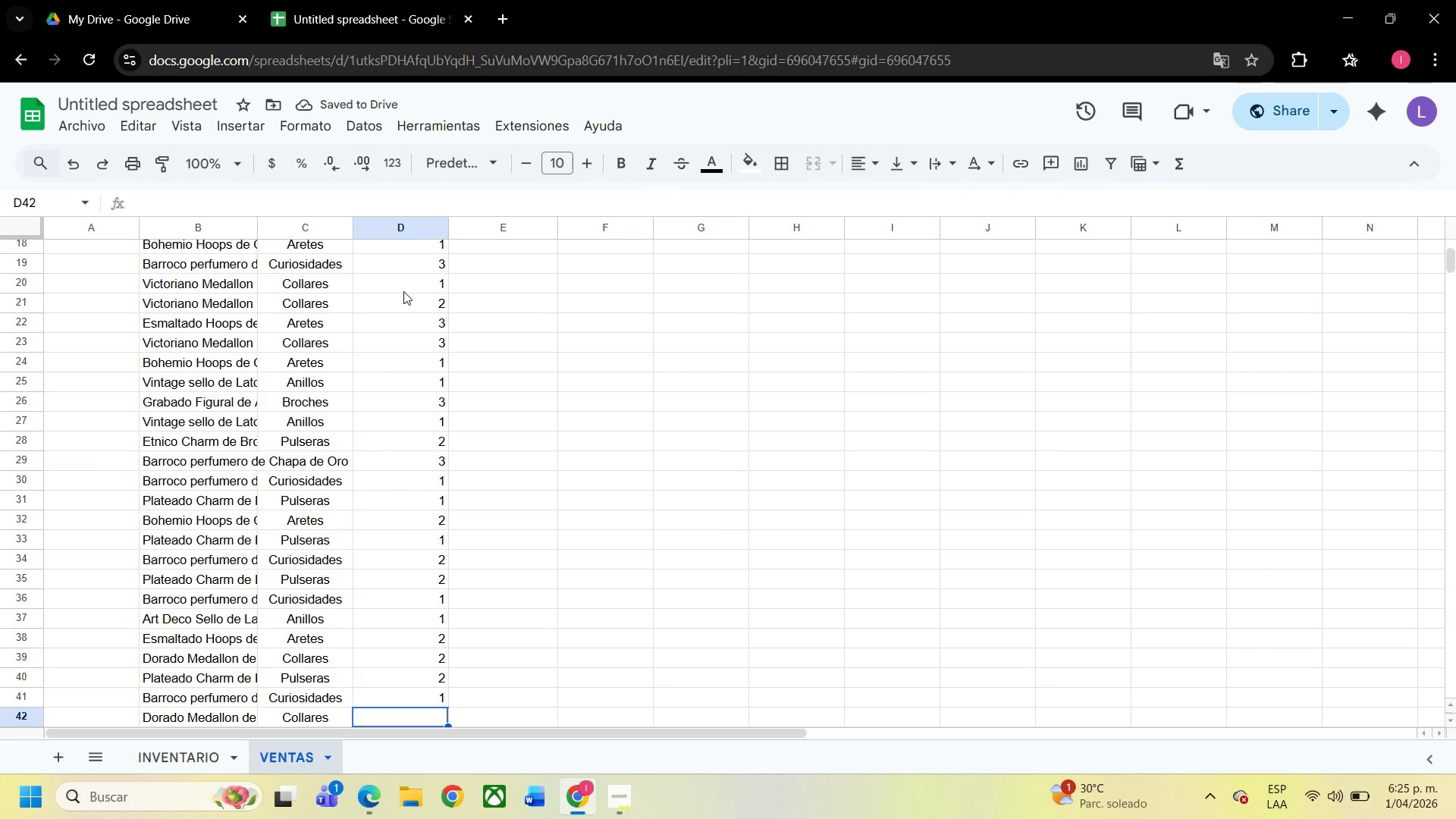 
key(Numpad2)
 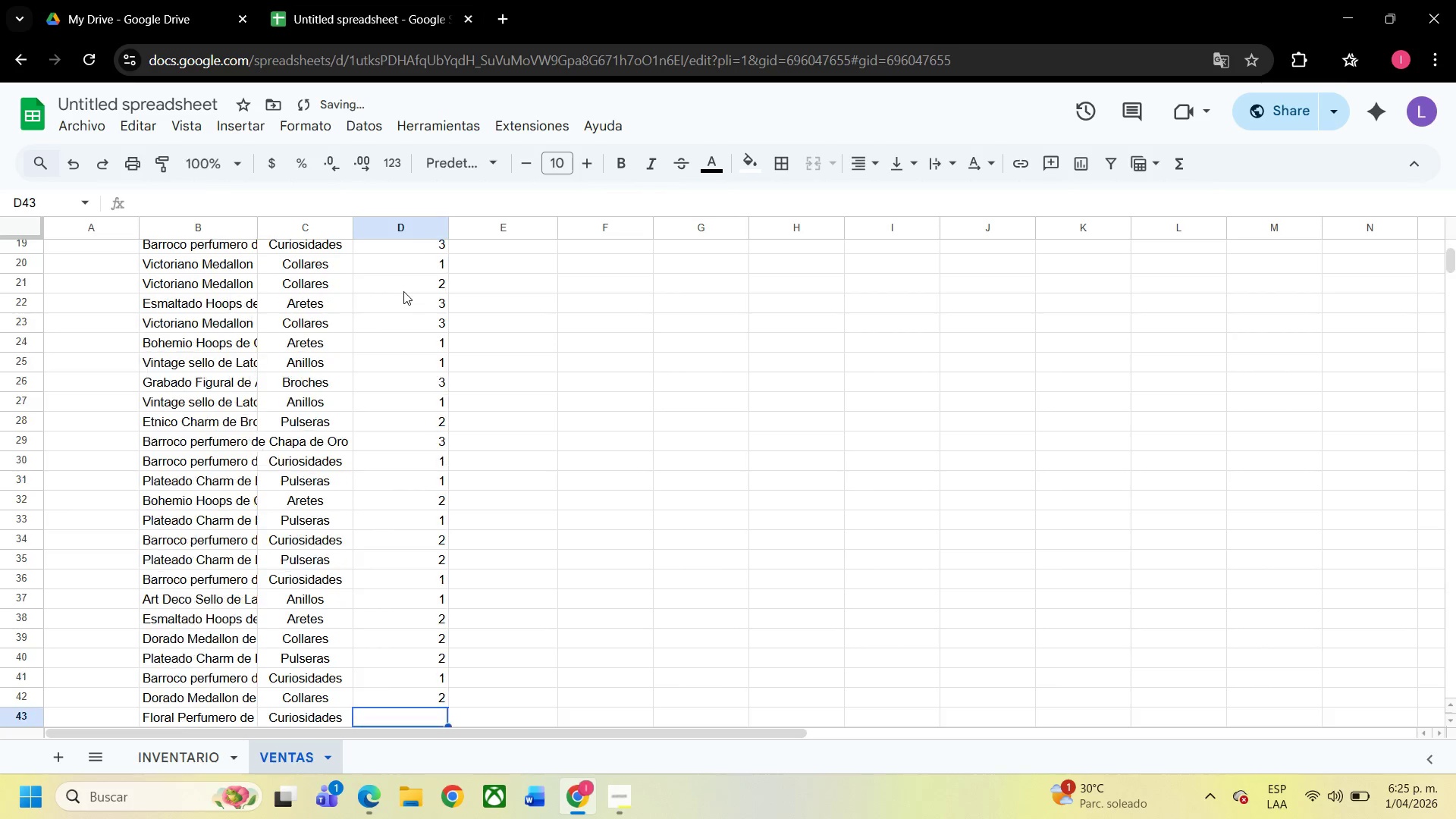 
hold_key(key=NumpadEnter, duration=0.39)
 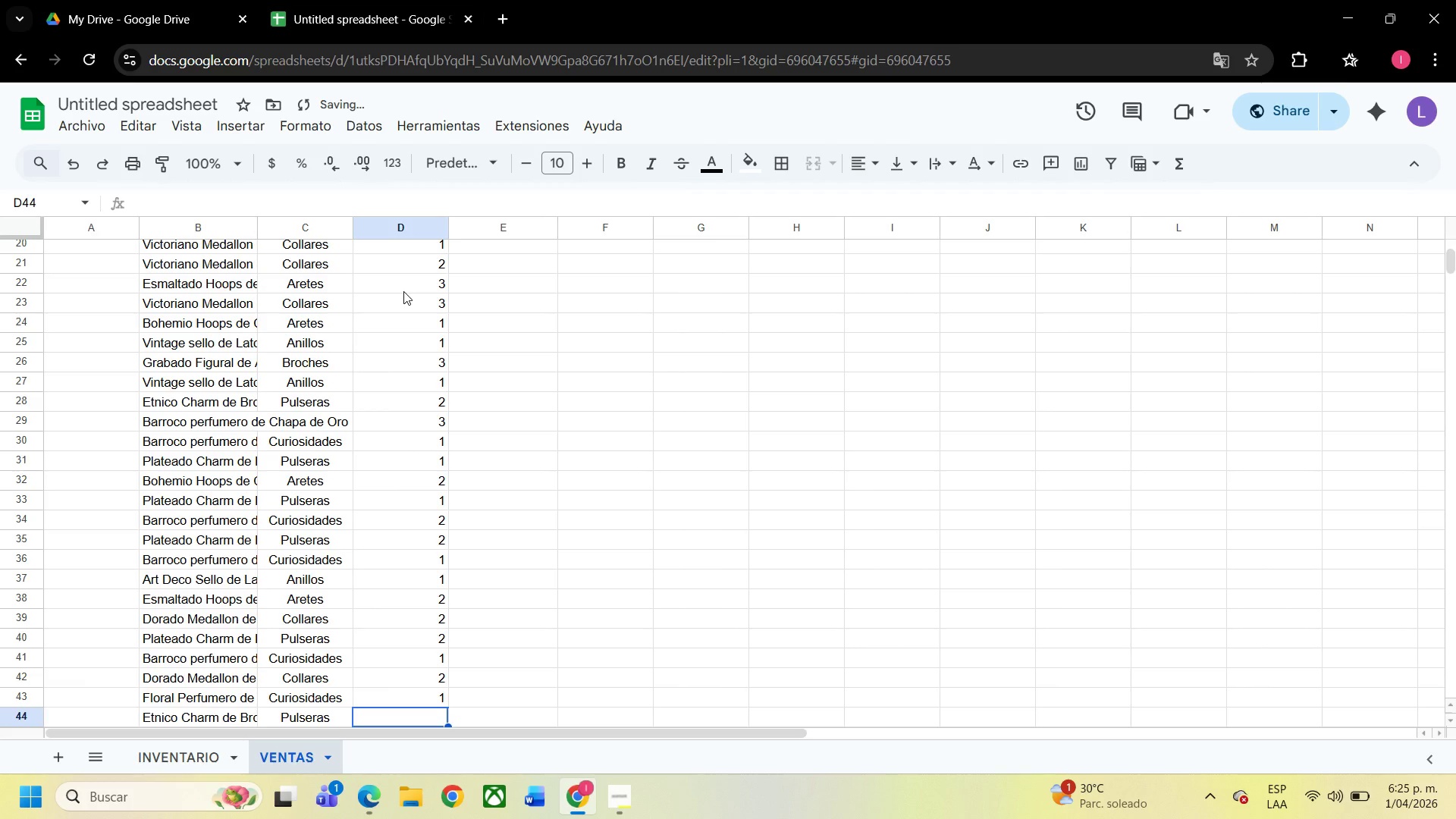 
key(Numpad1)
 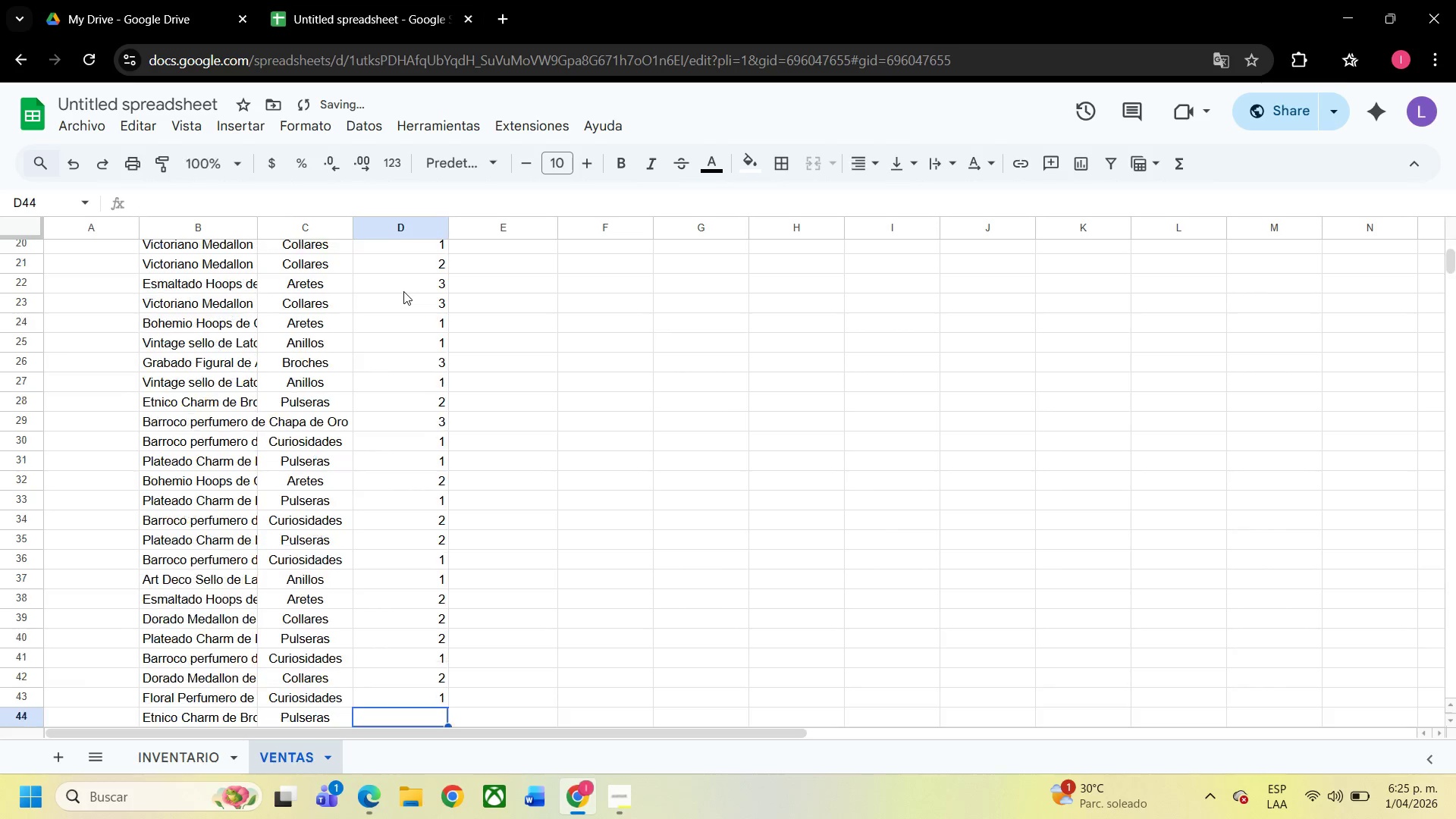 
key(NumpadEnter)
 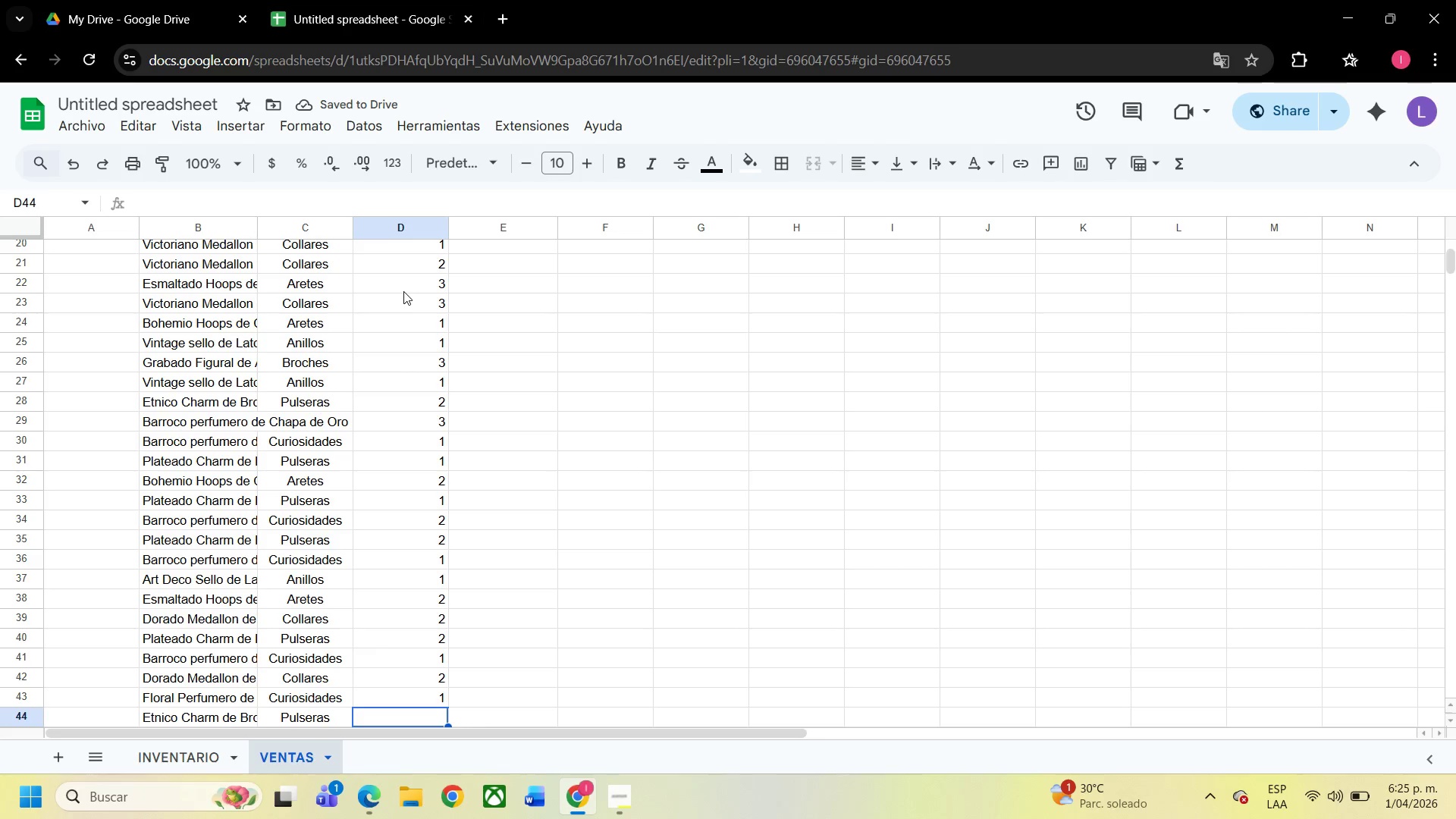 
key(Numpad3)
 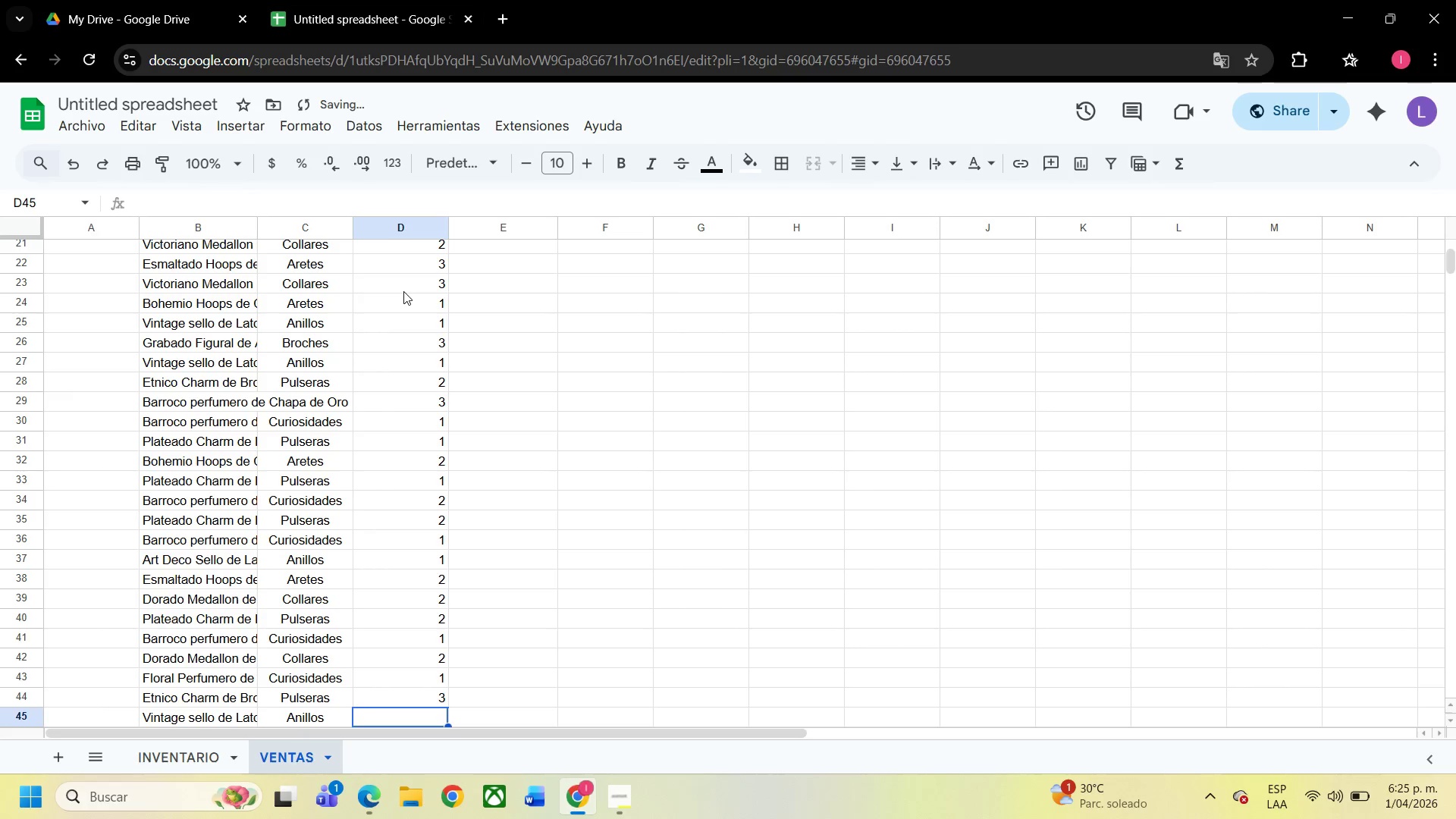 
key(NumpadEnter)
 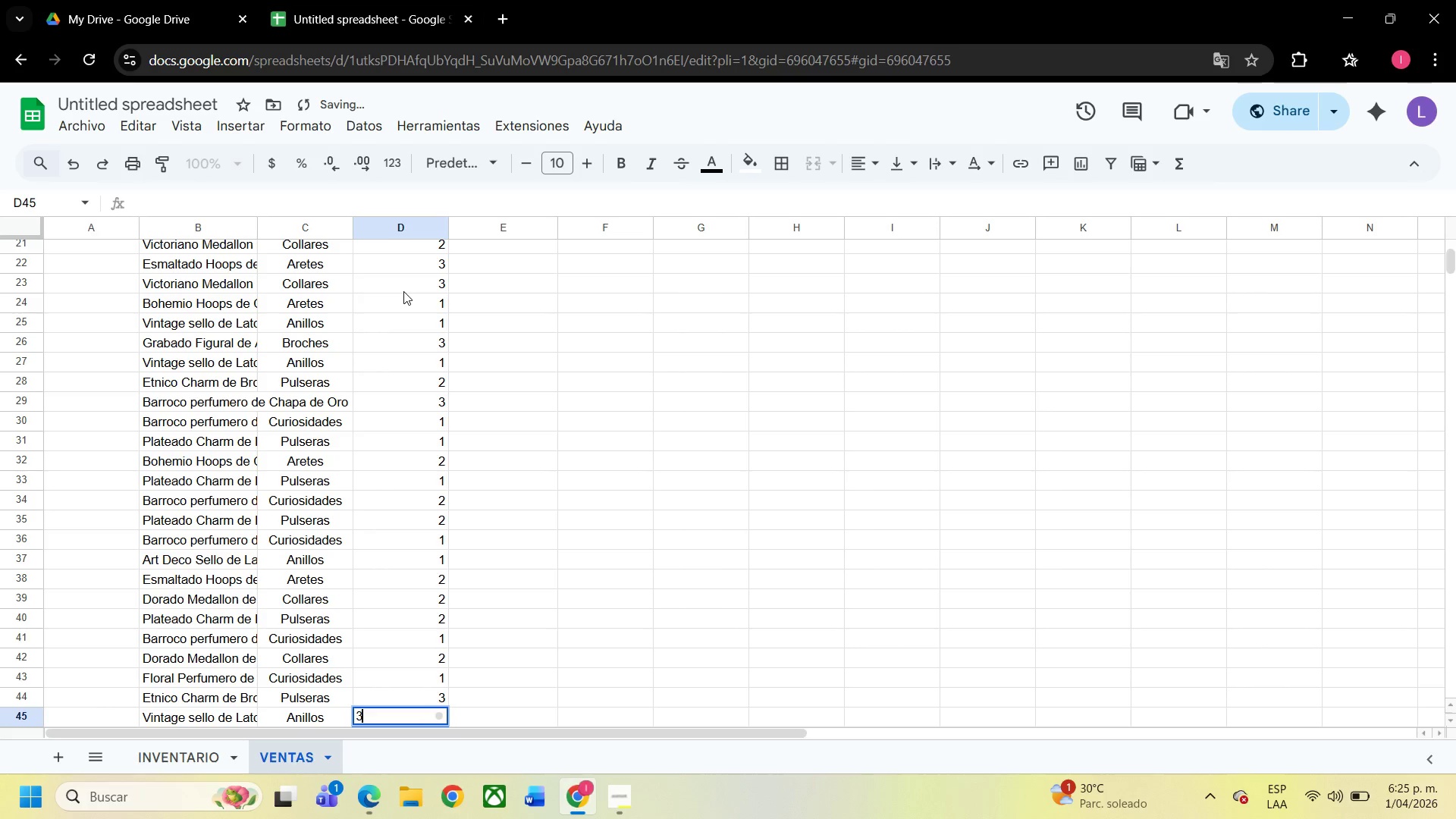 
key(Numpad3)
 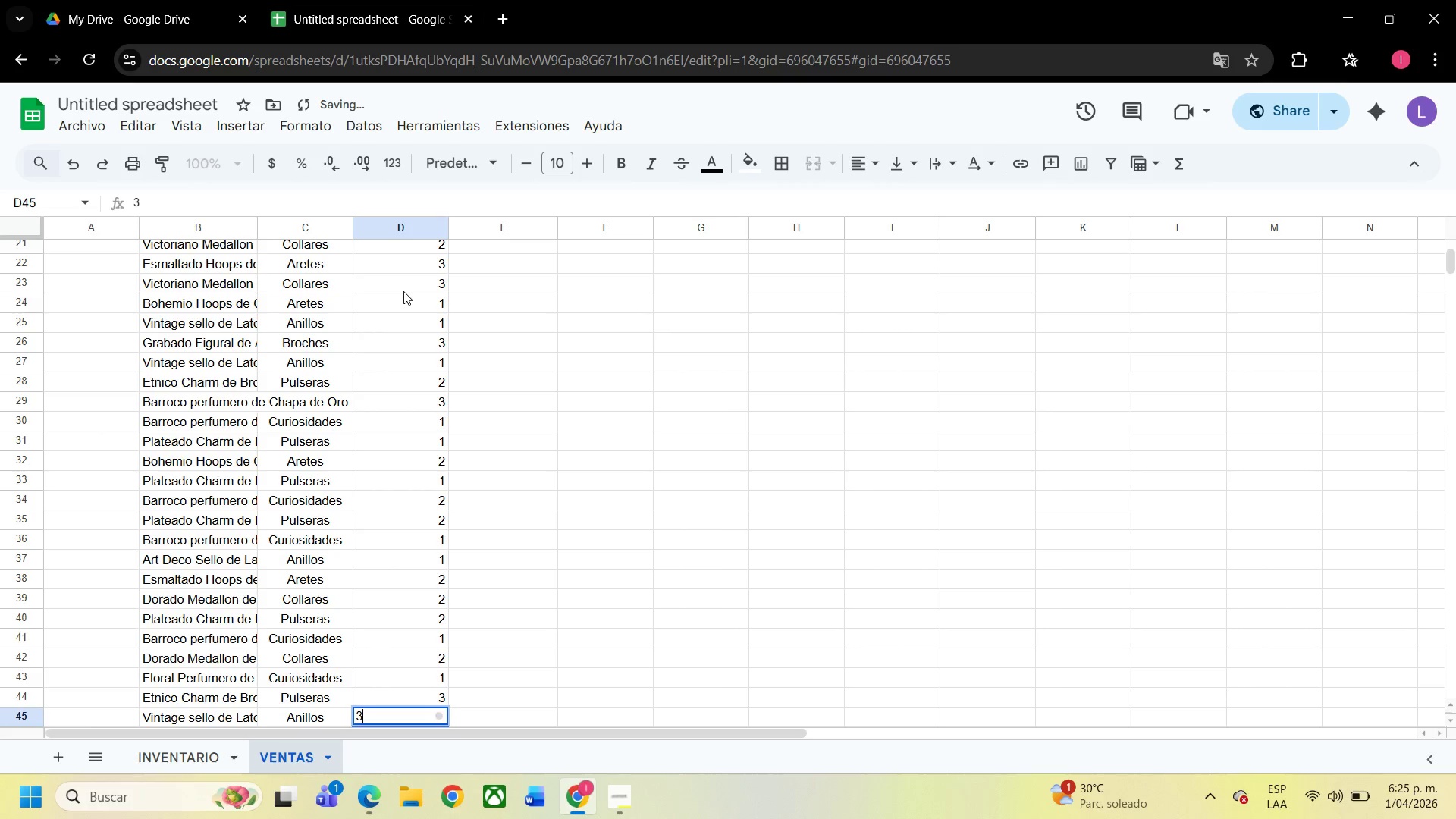 
key(NumpadEnter)
 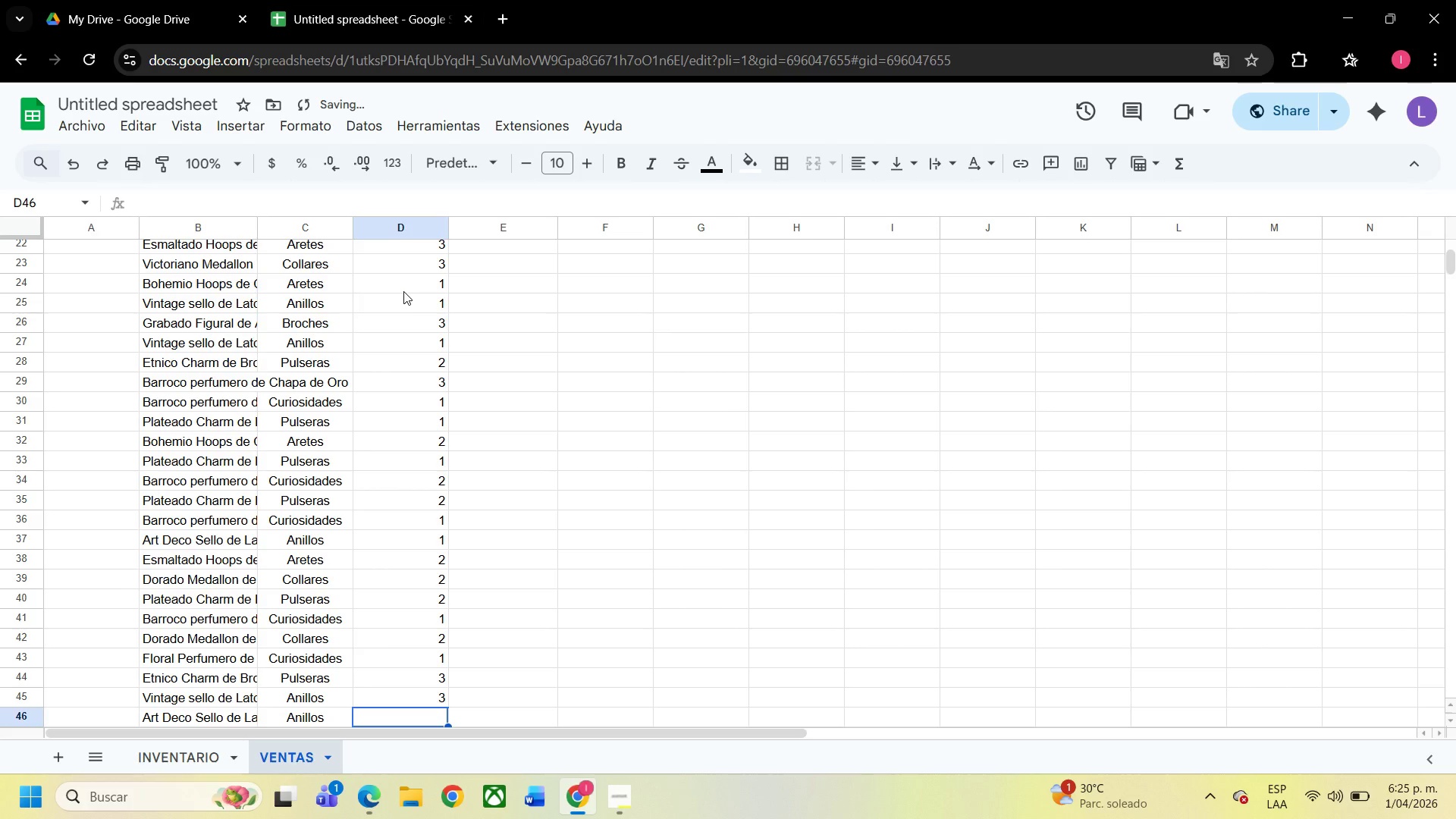 
key(Numpad2)
 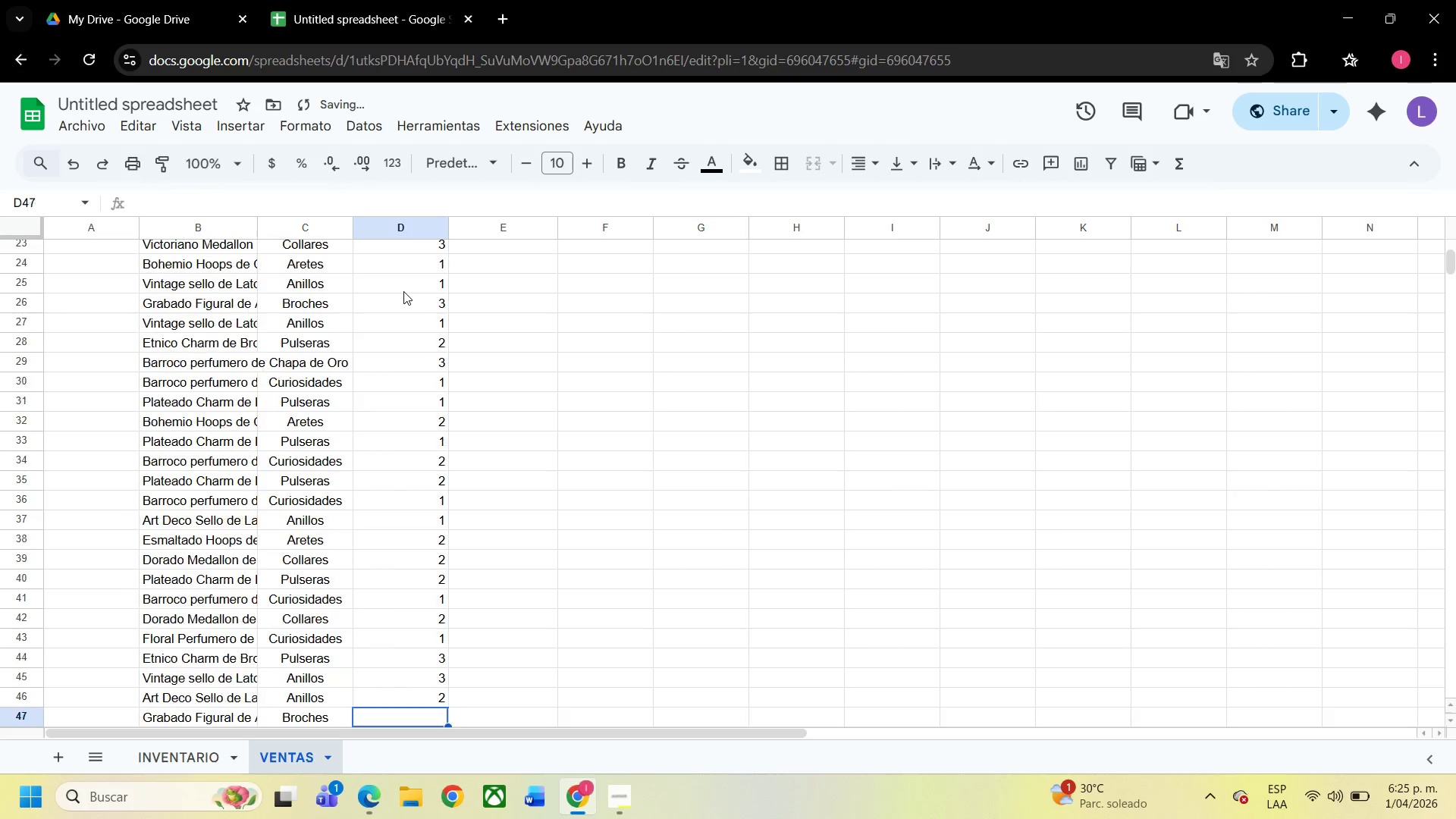 
key(NumpadEnter)
 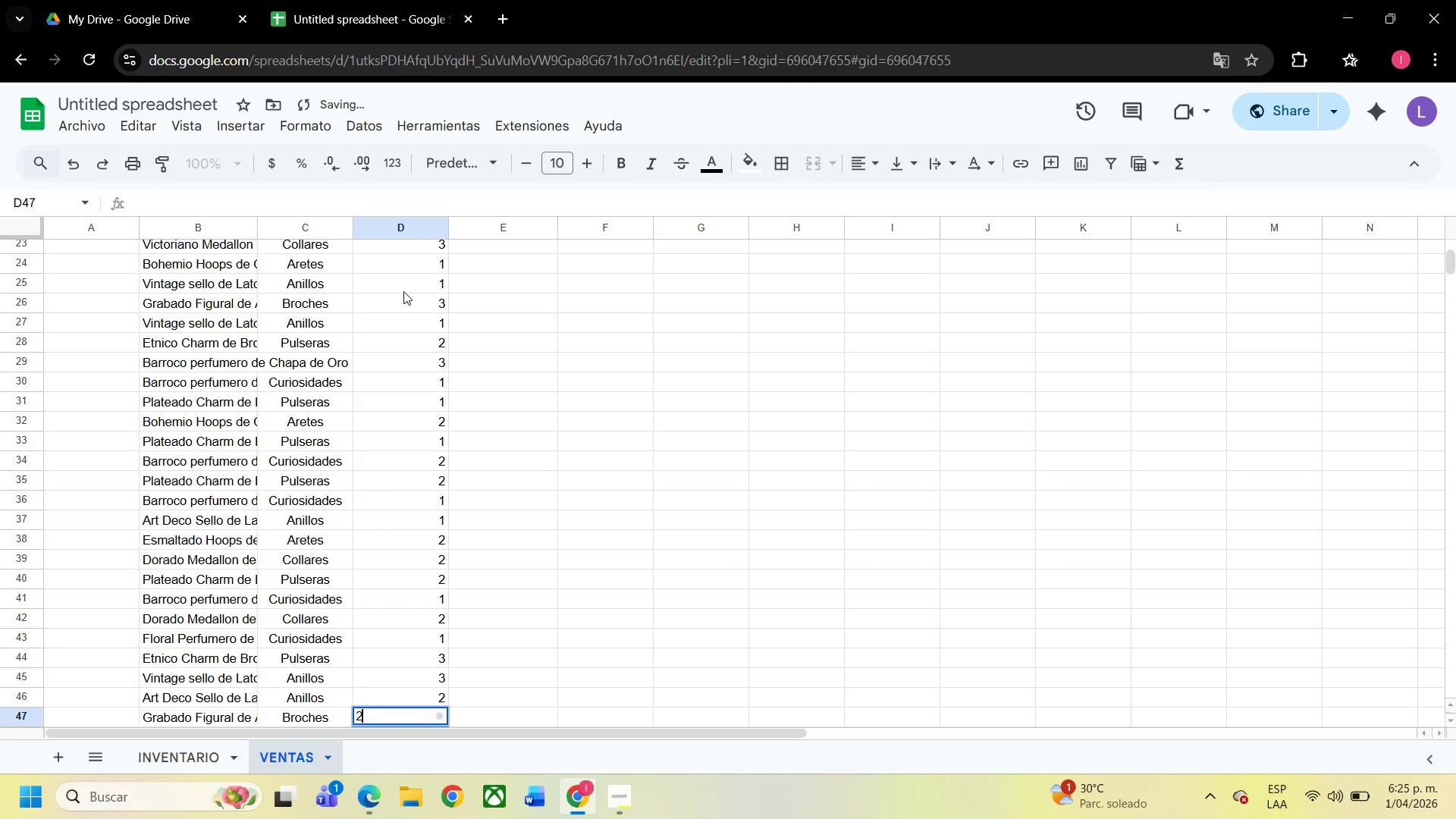 
key(Numpad2)
 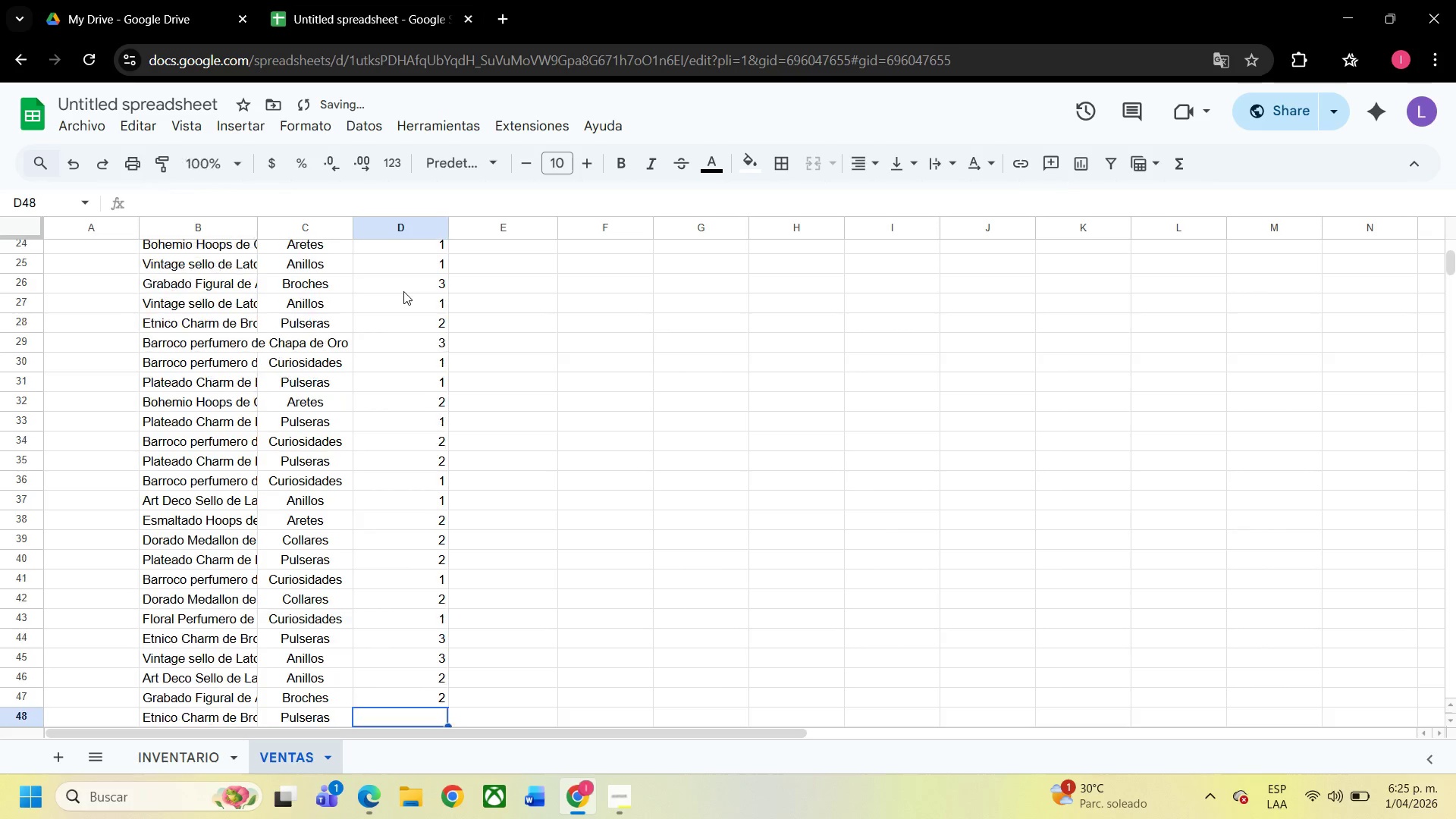 
key(NumpadEnter)
 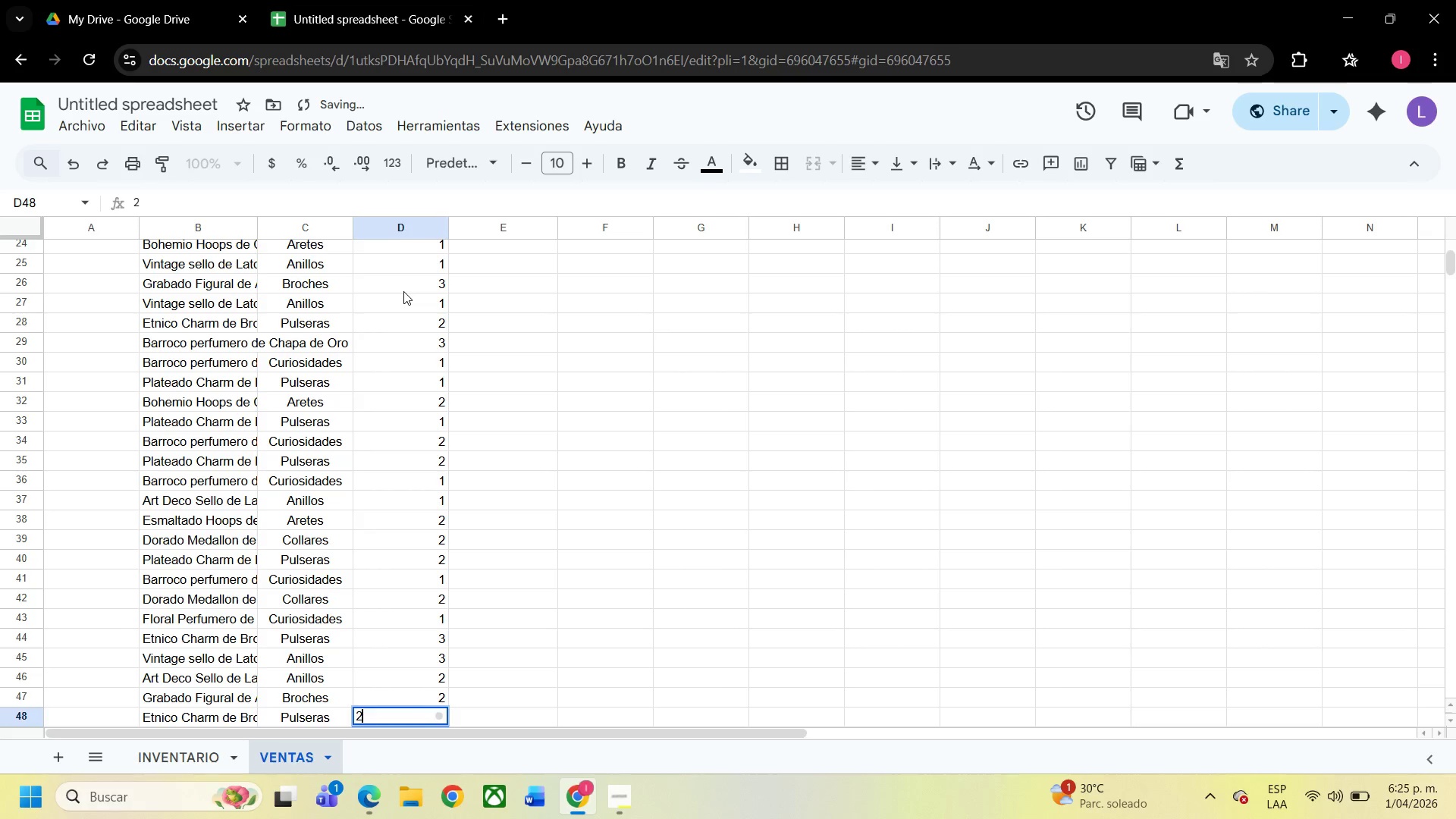 
key(Numpad2)
 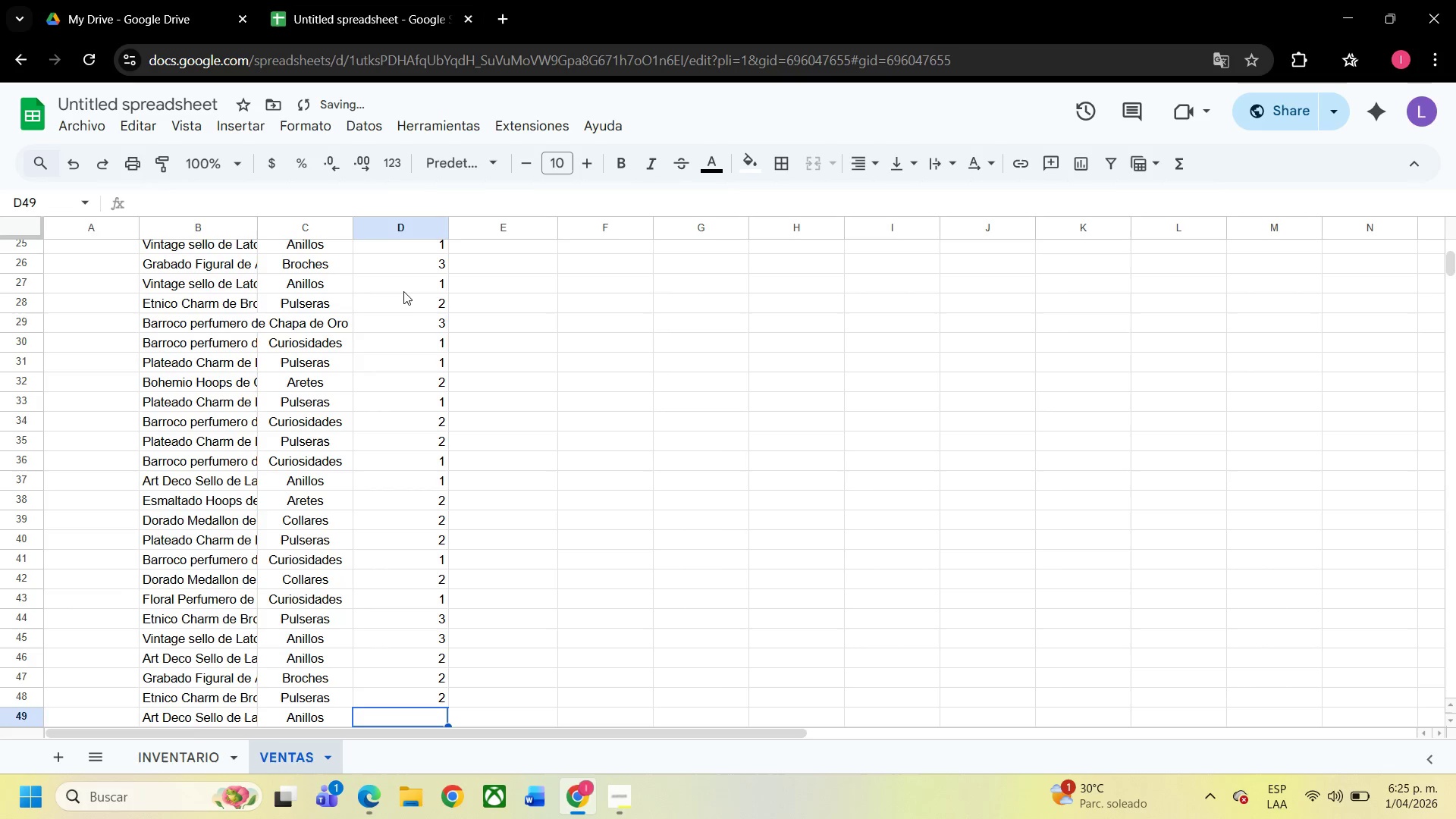 
key(NumpadEnter)
 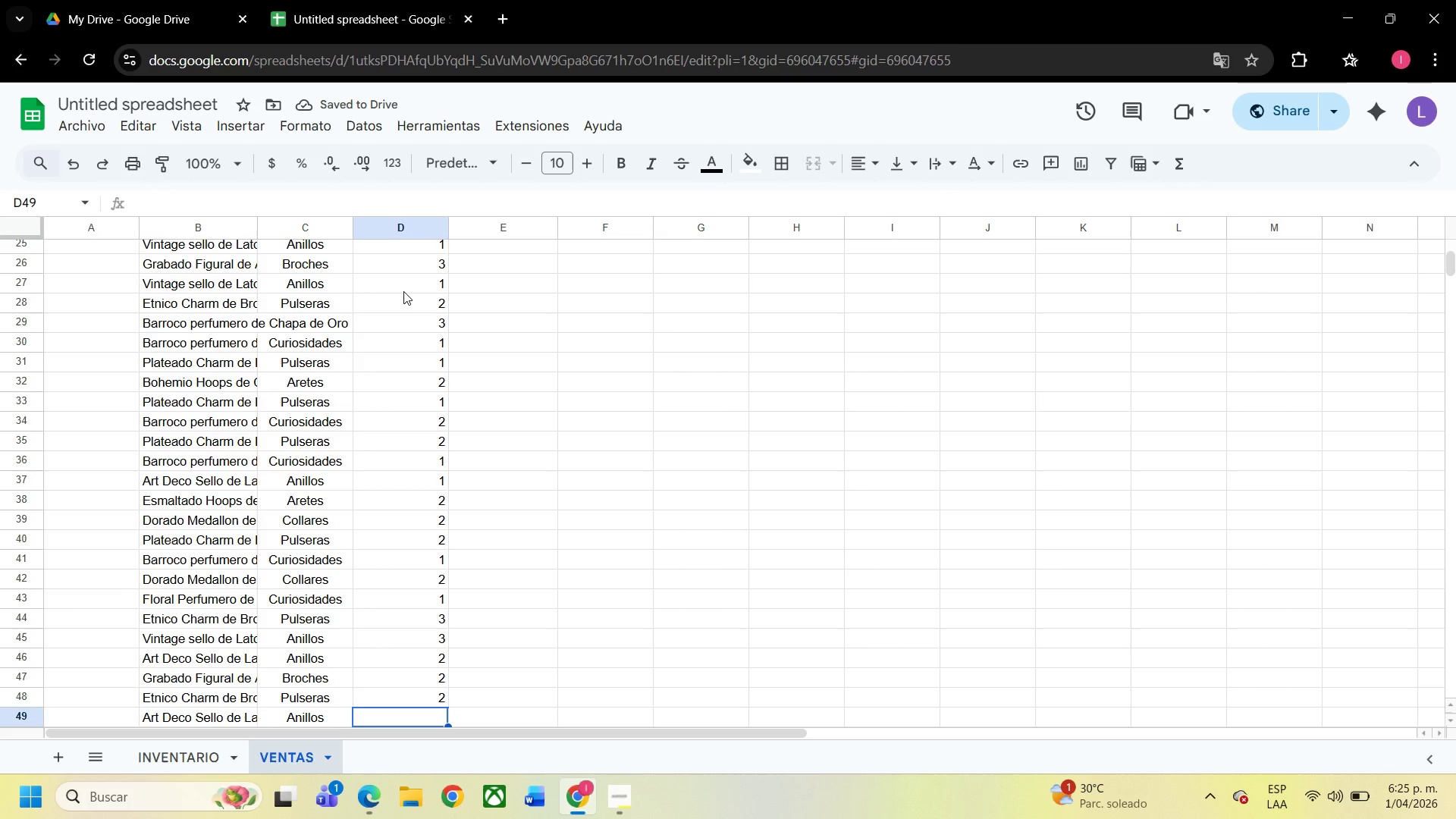 
key(Numpad3)
 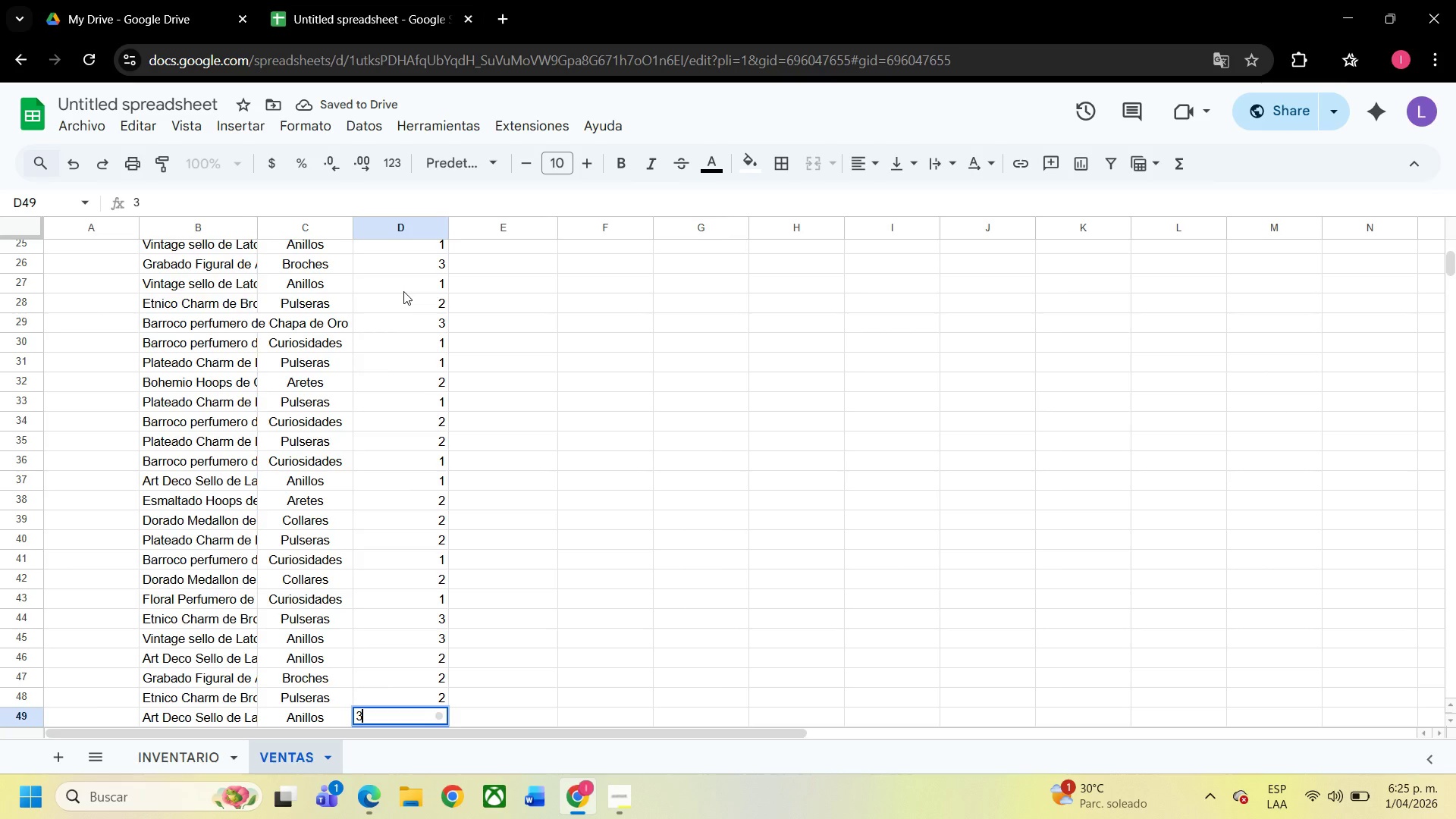 
key(NumpadEnter)
 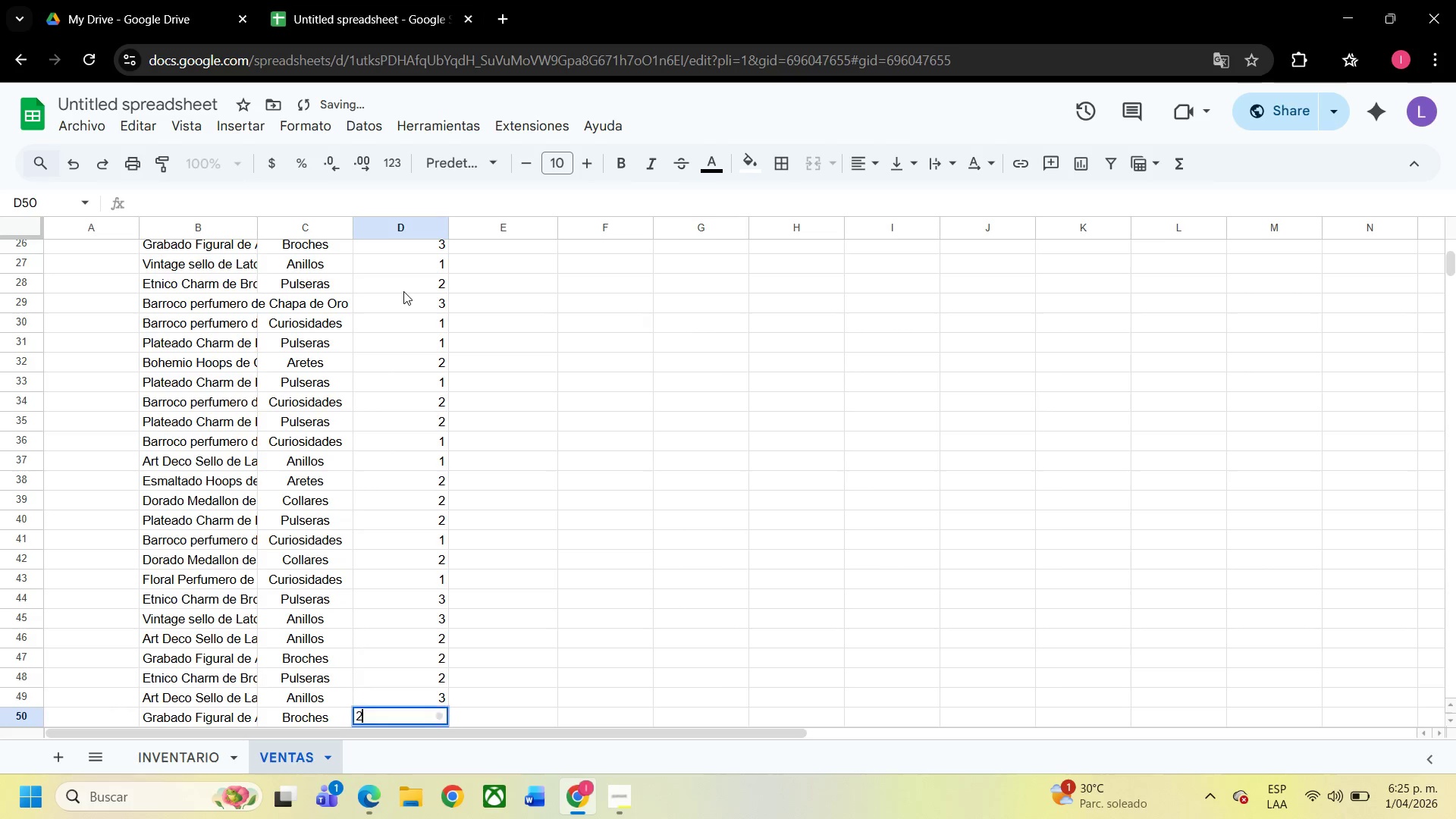 
key(Numpad2)
 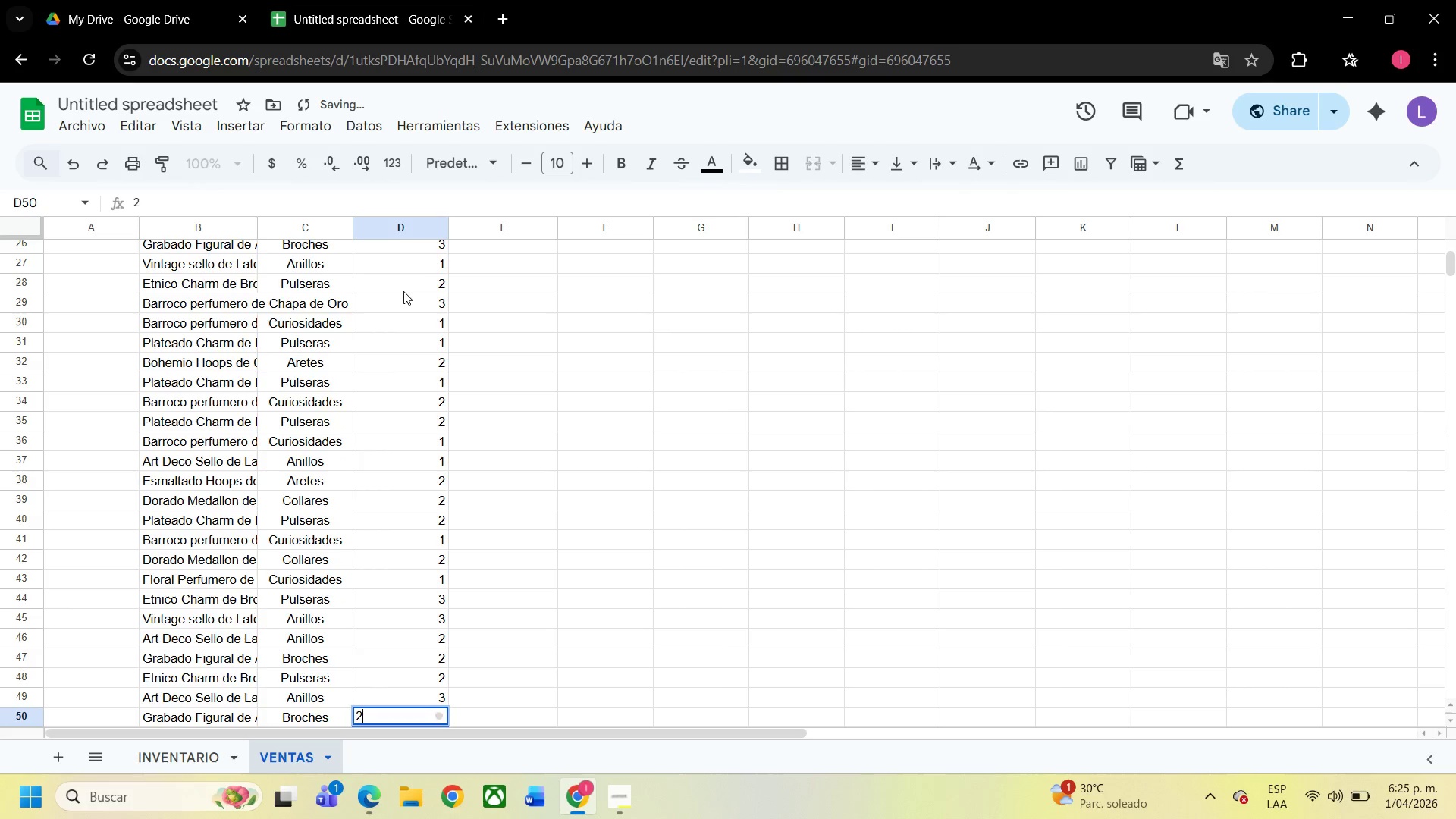 
key(NumpadEnter)
 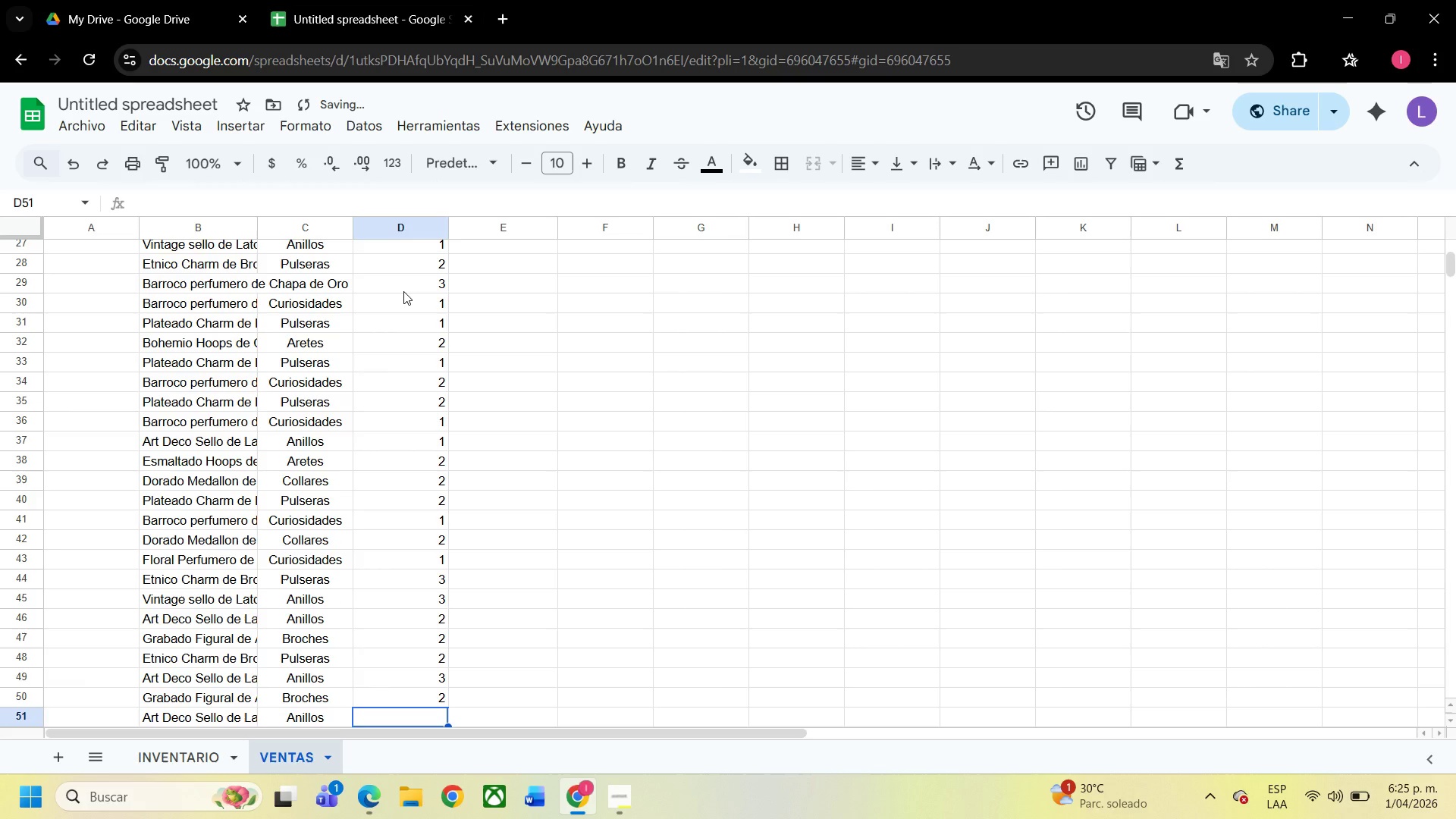 
key(Numpad3)
 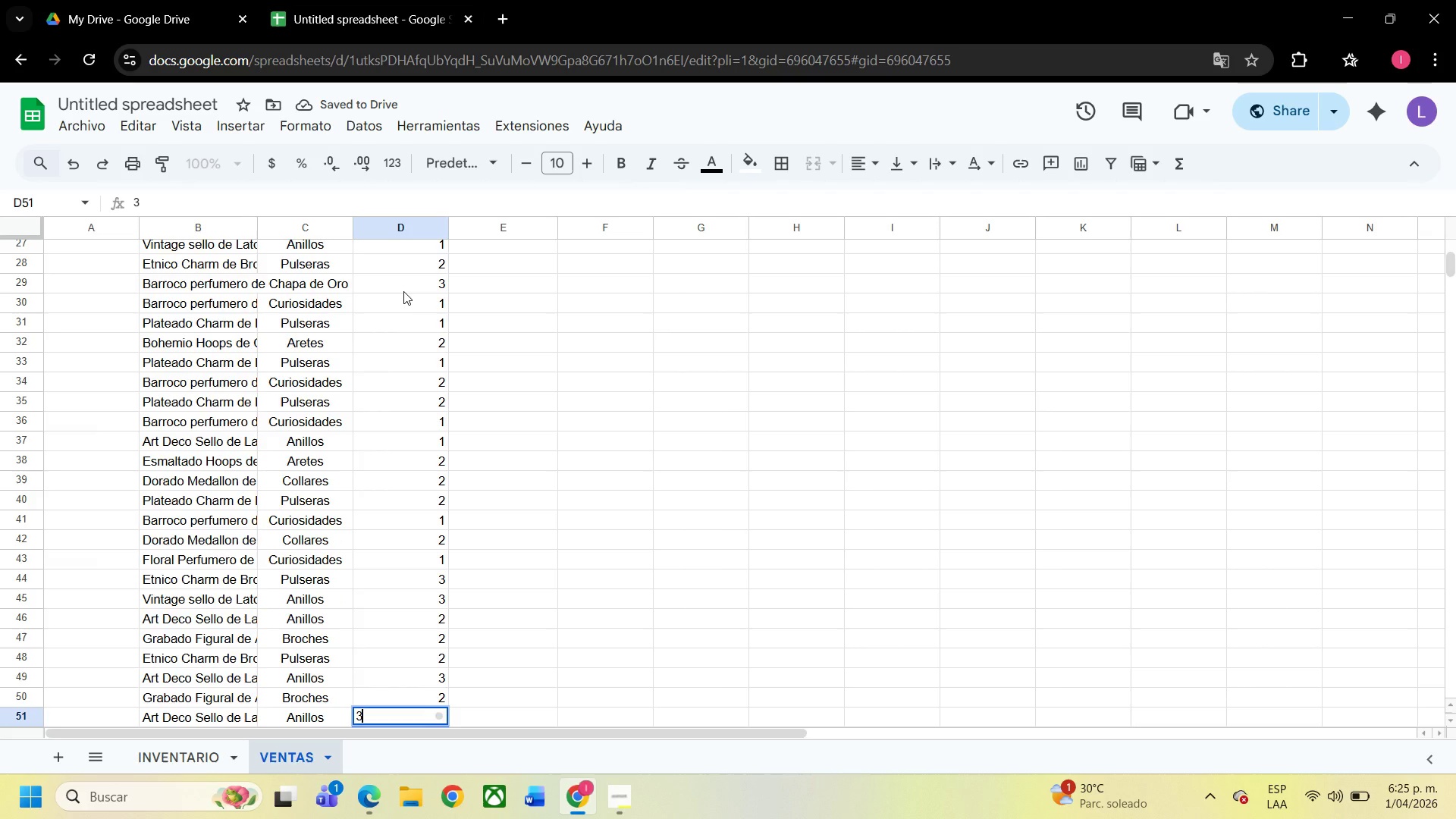 
key(NumpadEnter)
 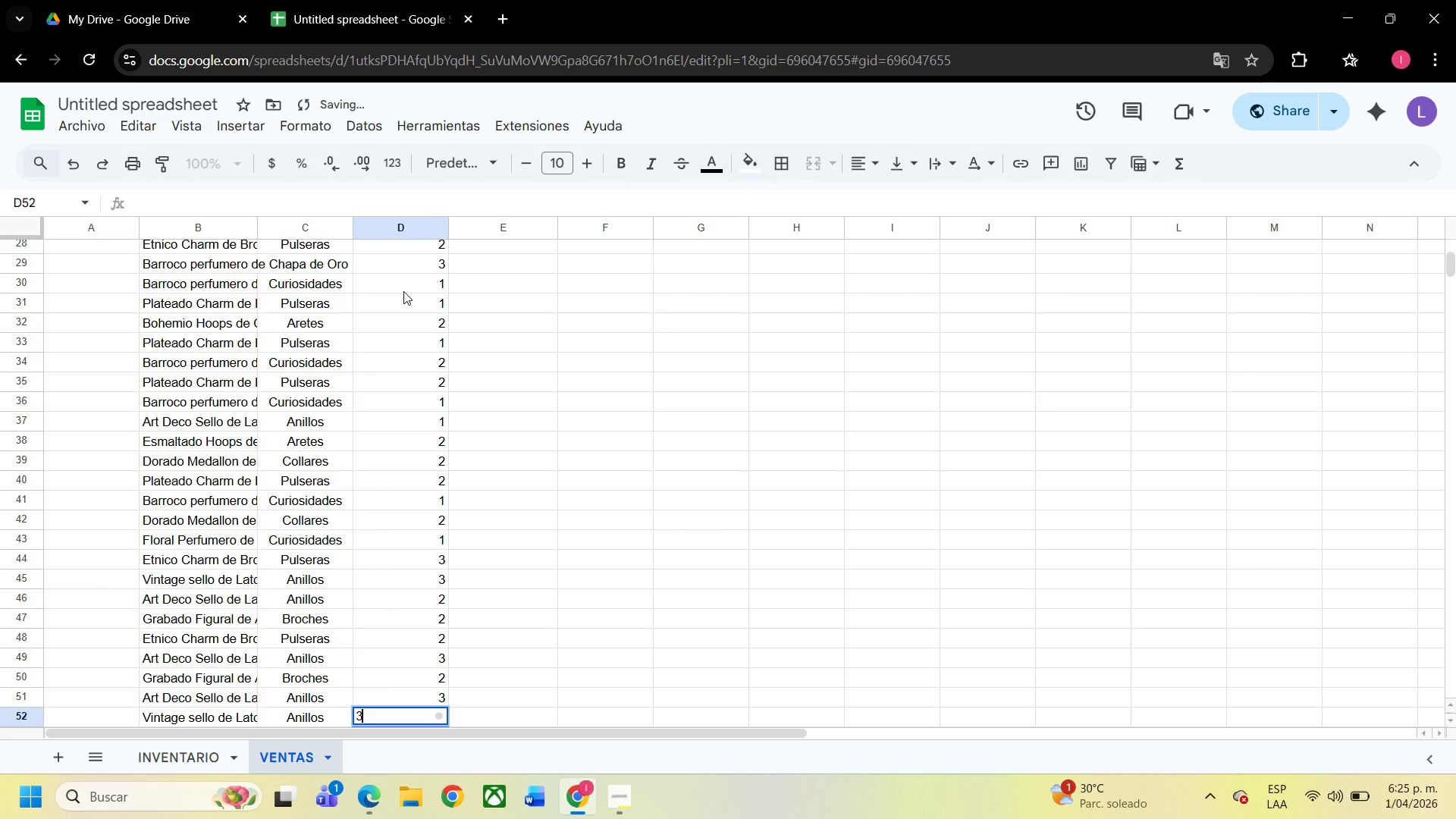 
key(Numpad3)
 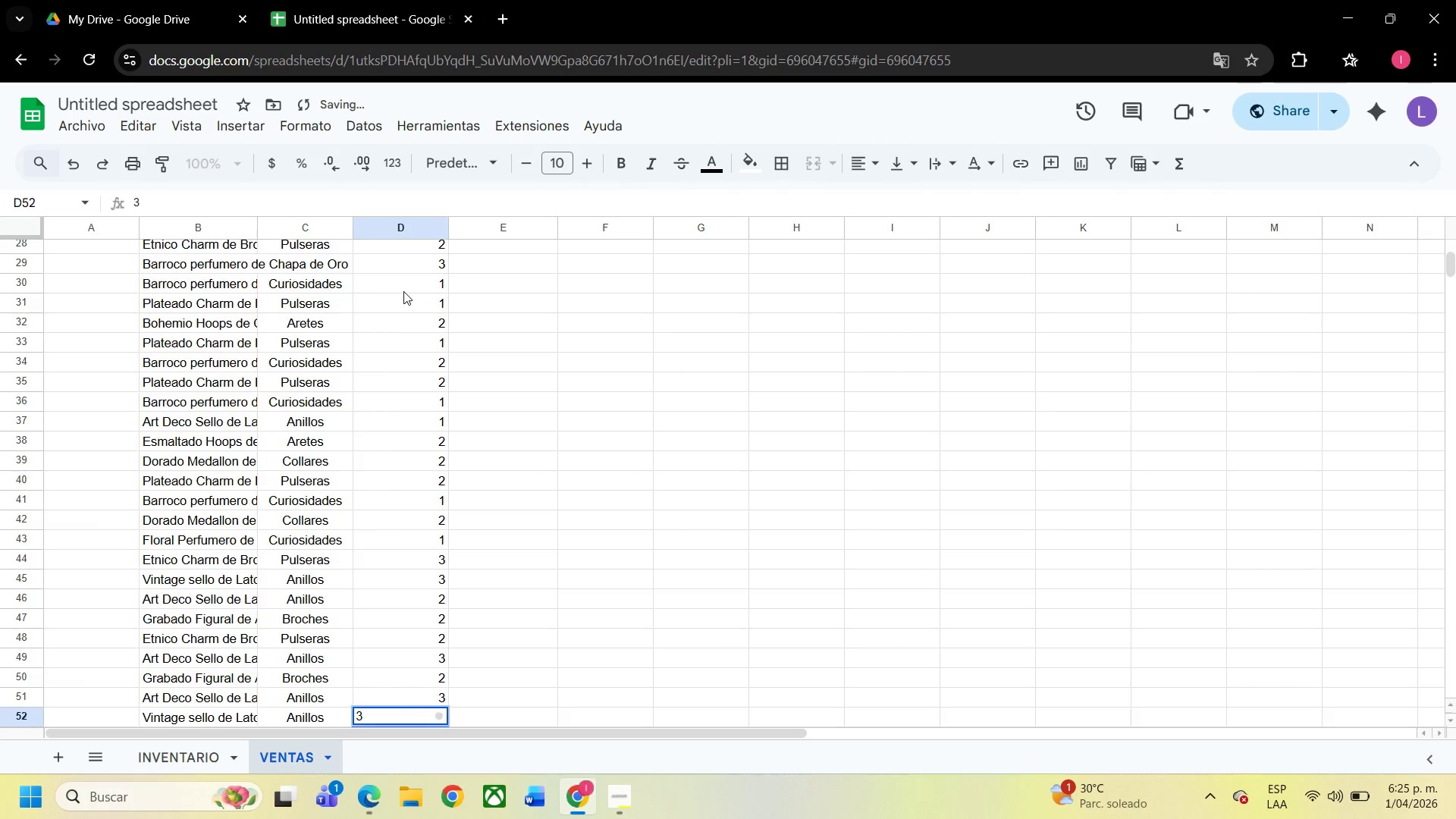 
key(NumpadEnter)
 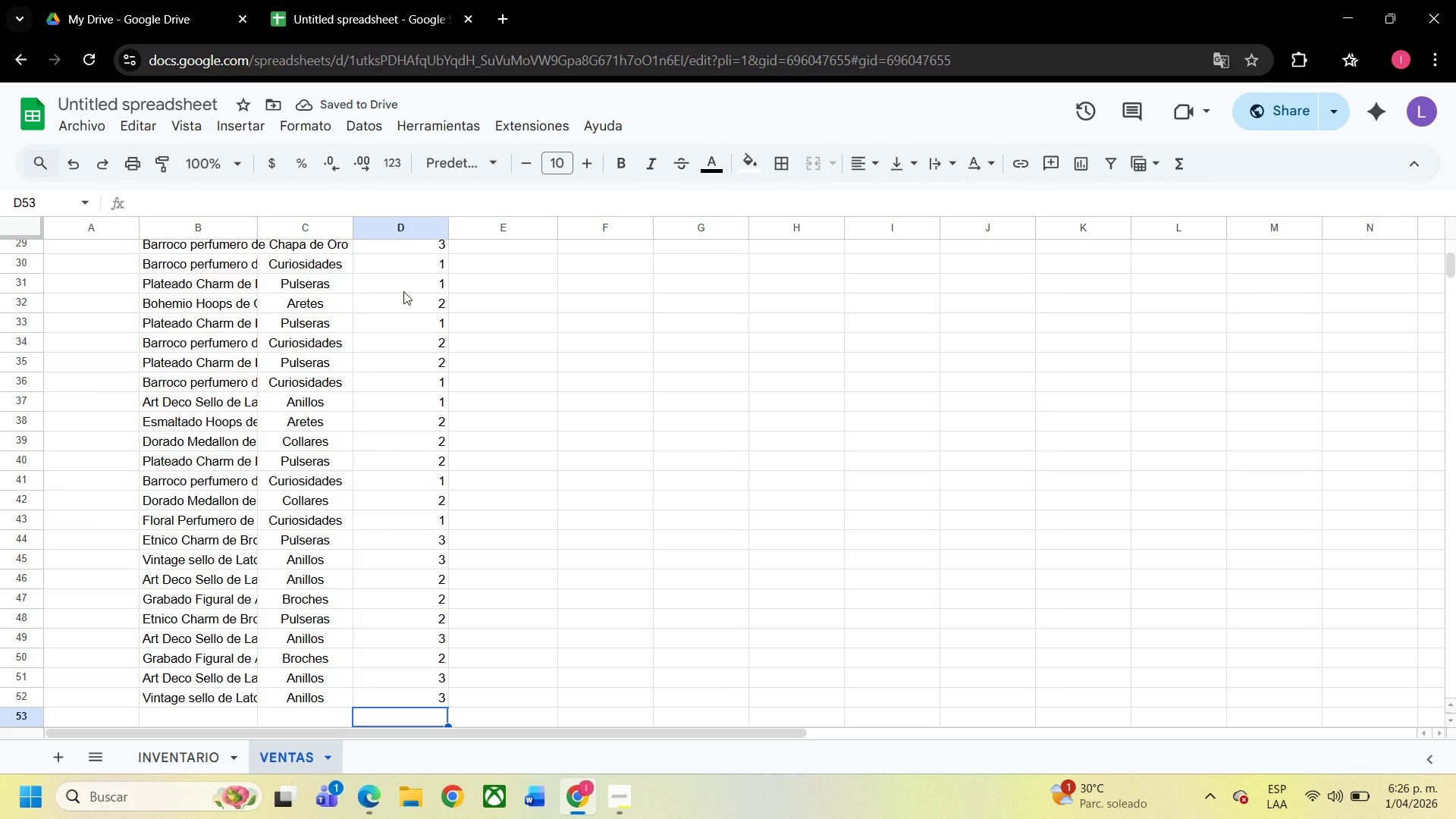 
wait(6.3)
 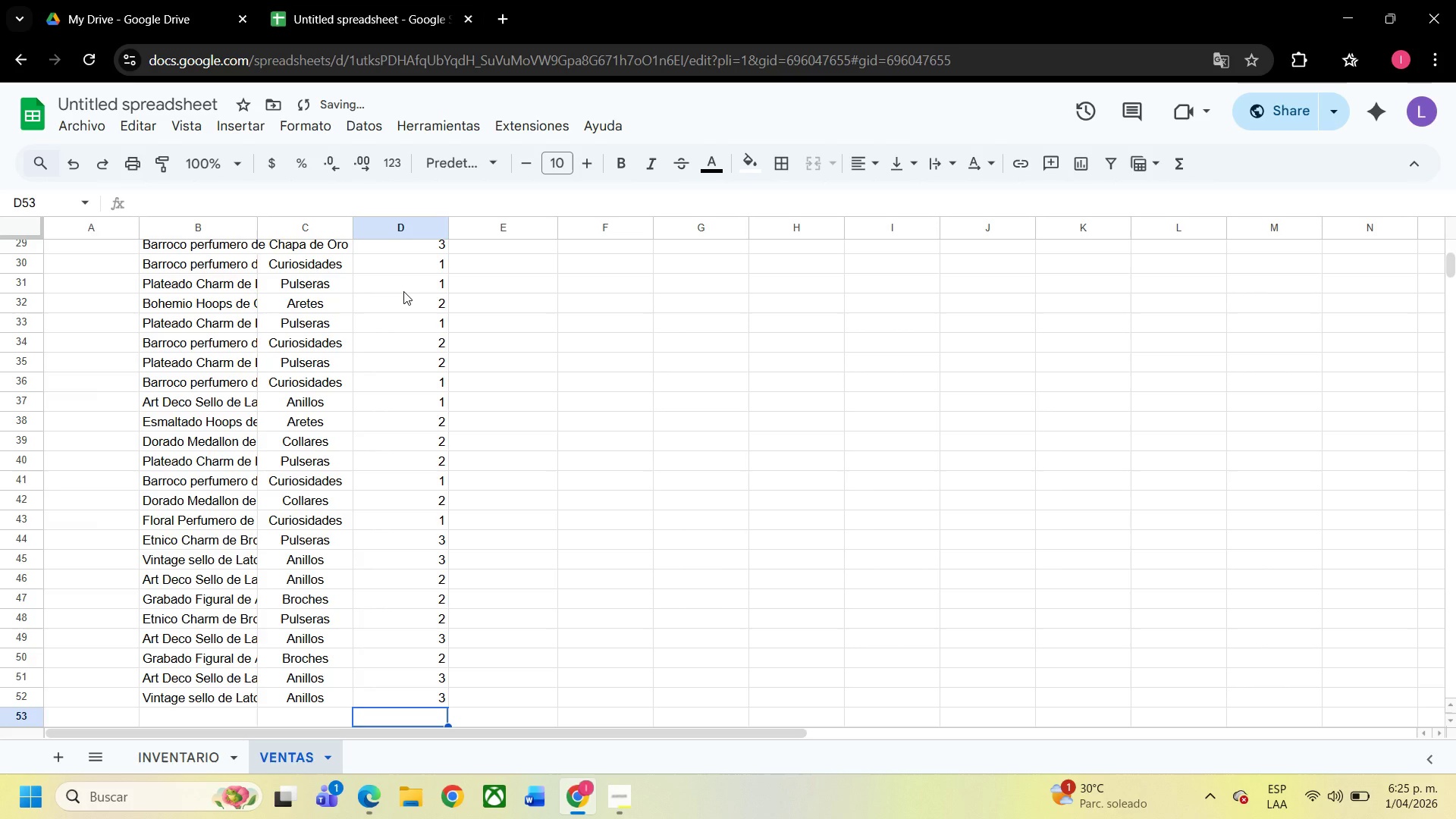 
scroll: coordinate [403, 291], scroll_direction: none, amount: 0.0
 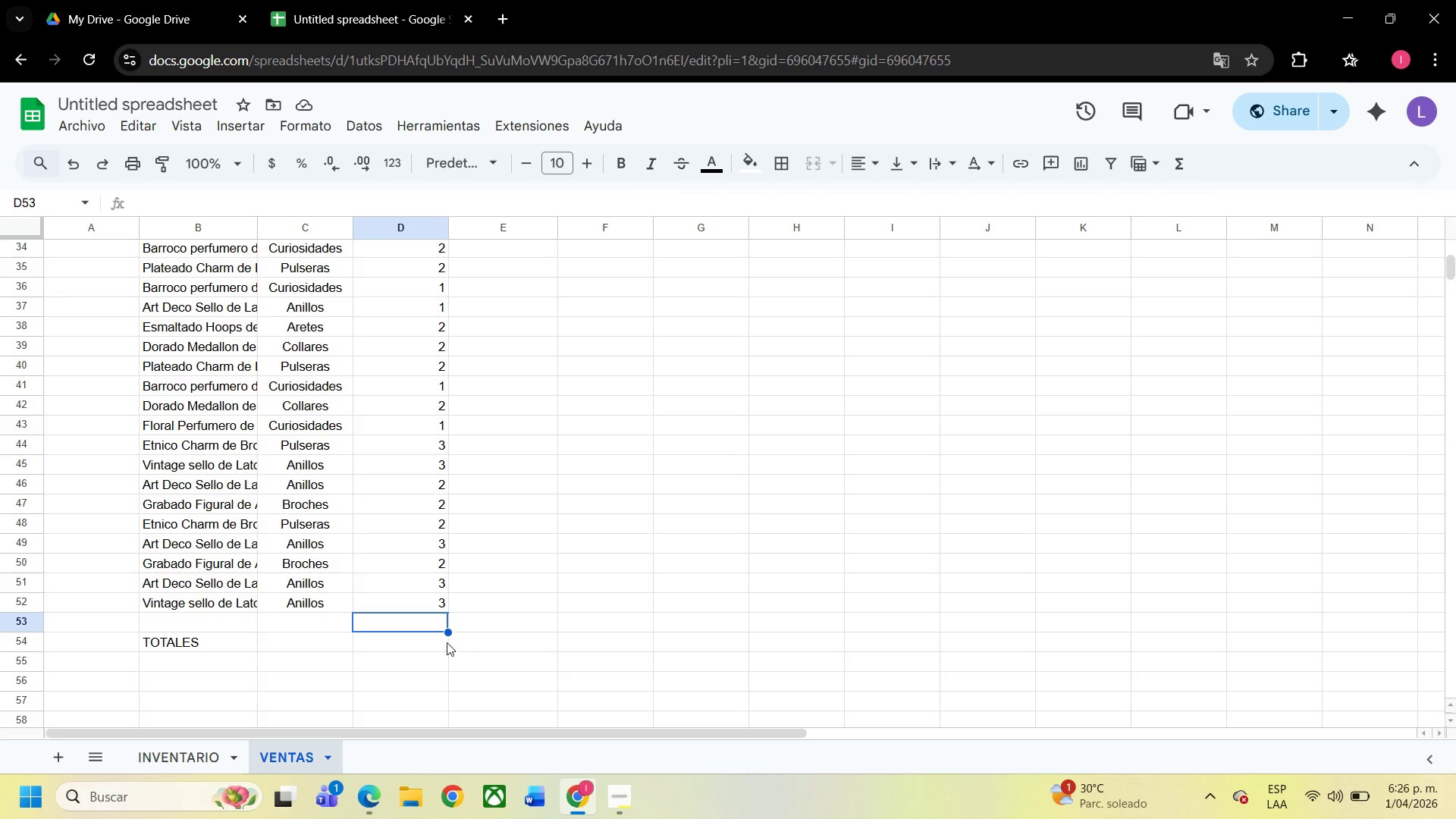 
left_click([446, 642])
 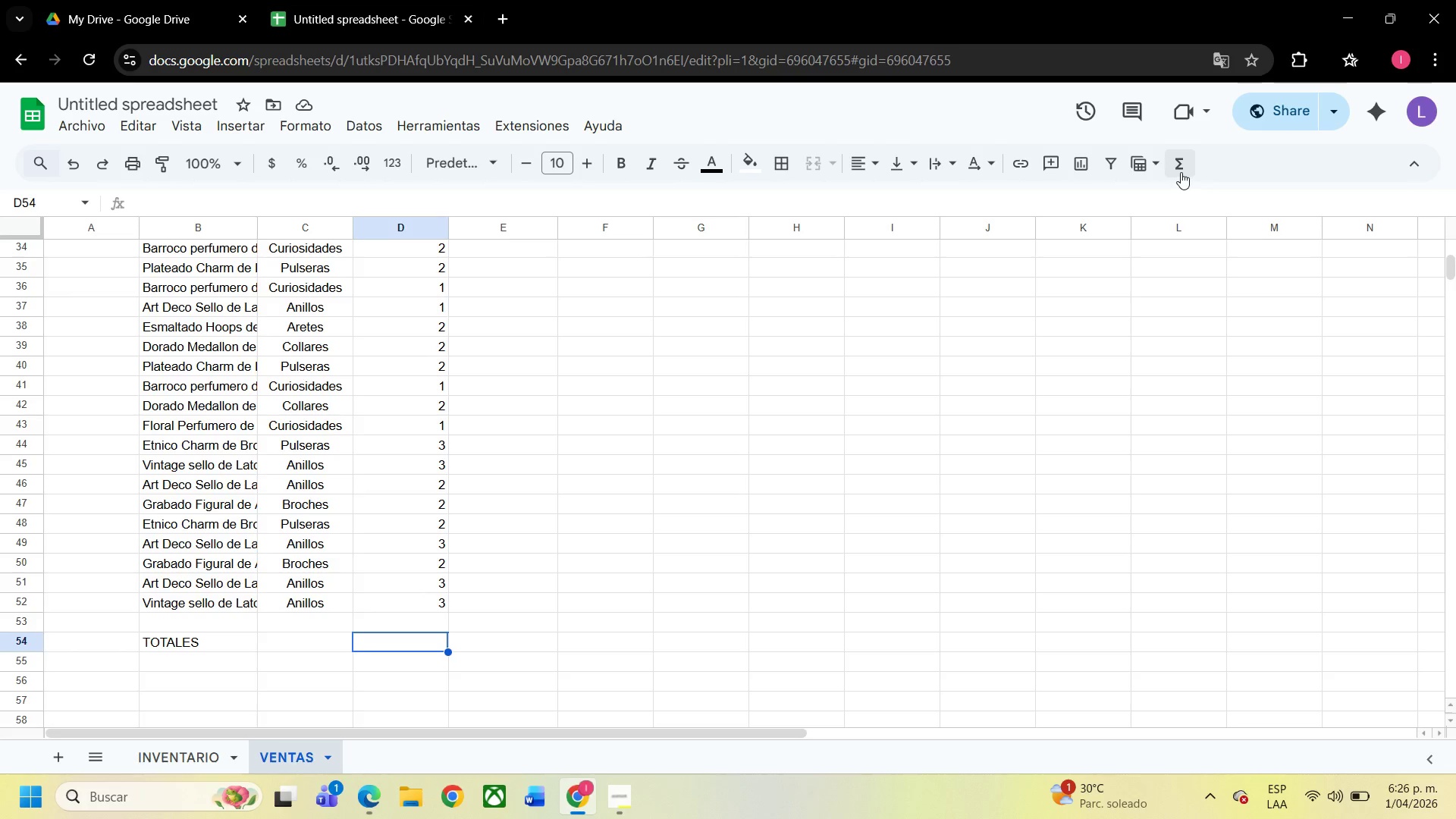 
left_click([1181, 172])
 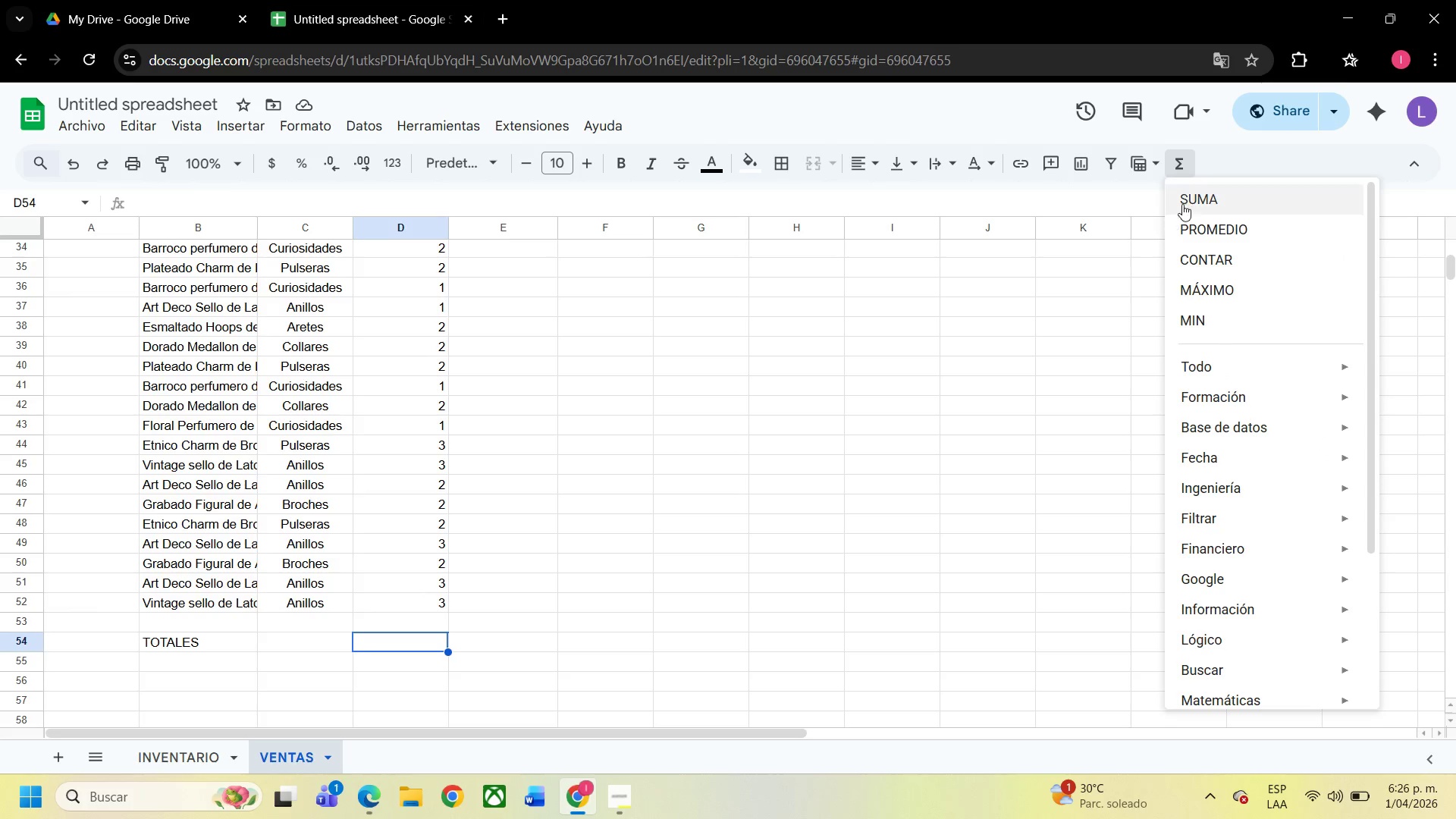 
left_click([1190, 197])
 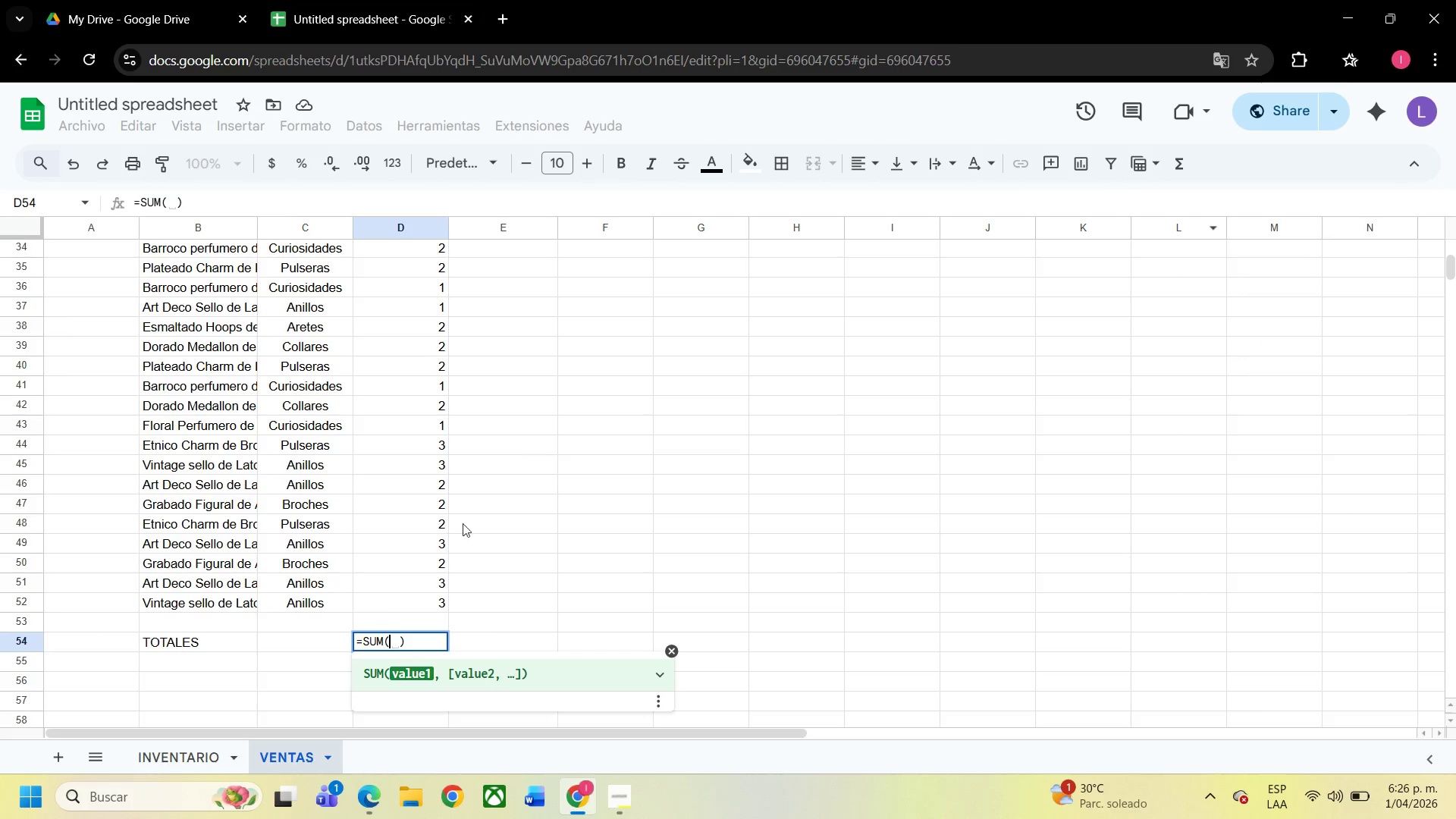 
scroll: coordinate [431, 563], scroll_direction: up, amount: 9.0
 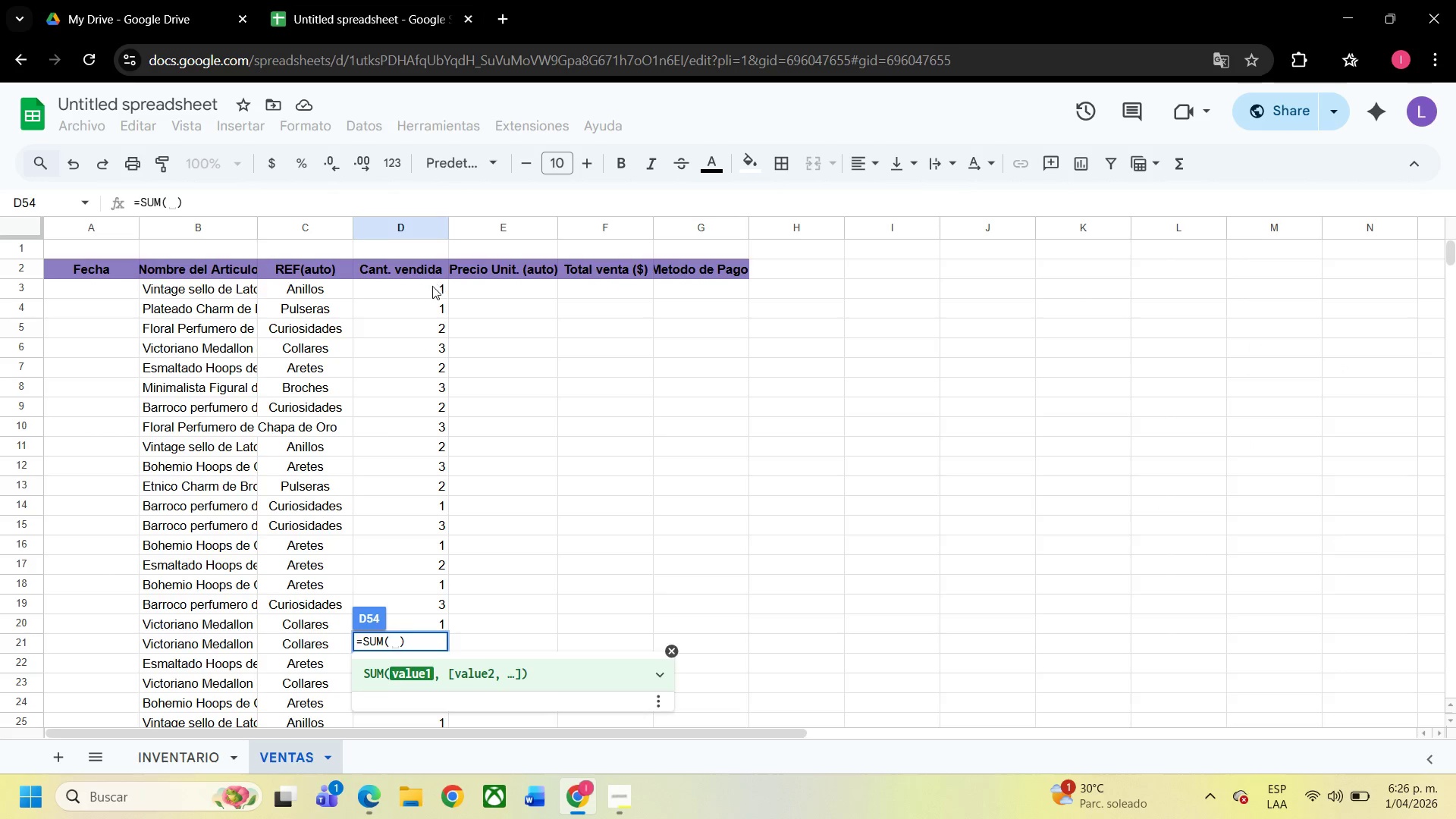 
left_click_drag(start_coordinate=[432, 286], to_coordinate=[442, 555])
 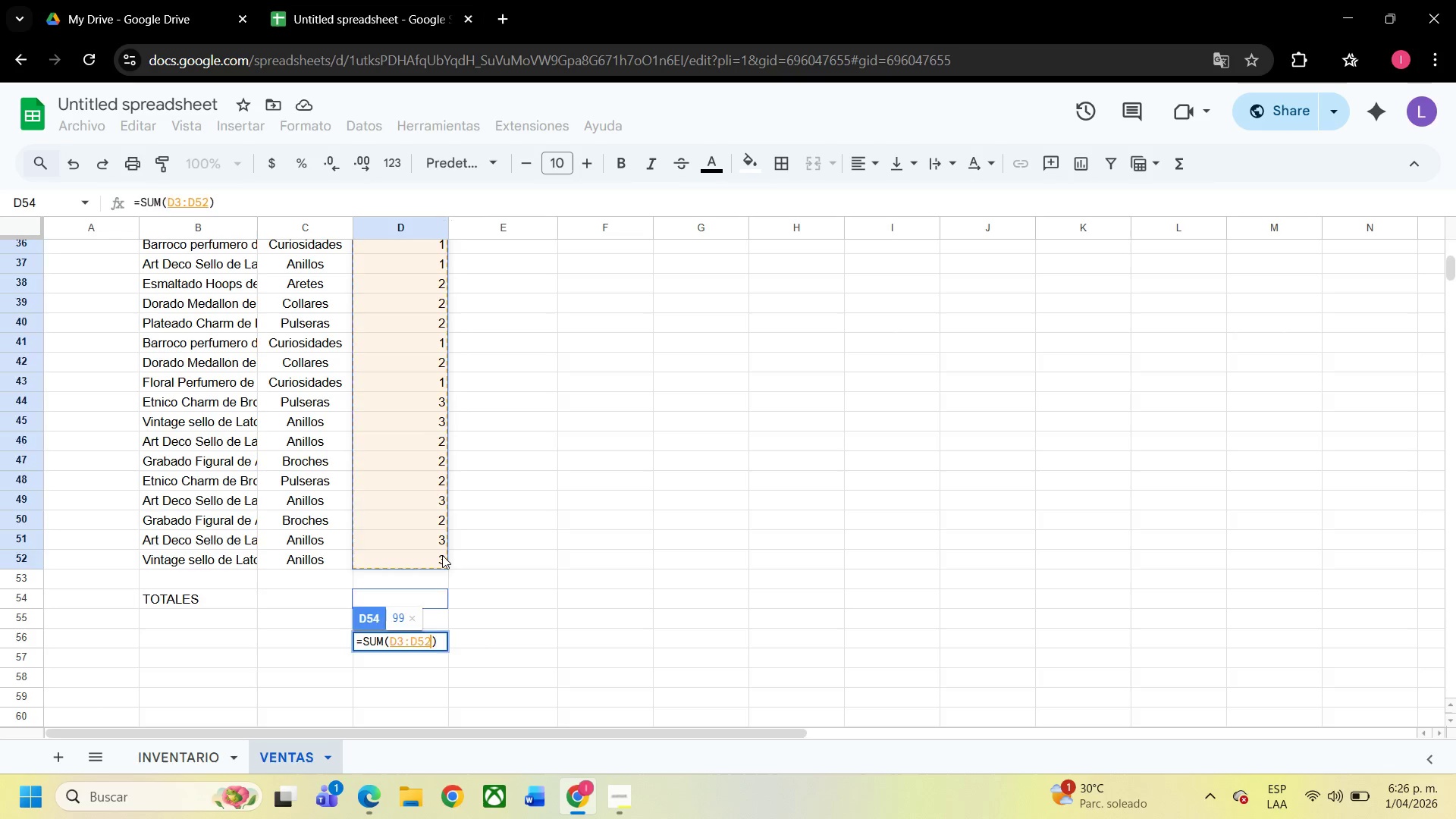 
key(NumpadEnter)
 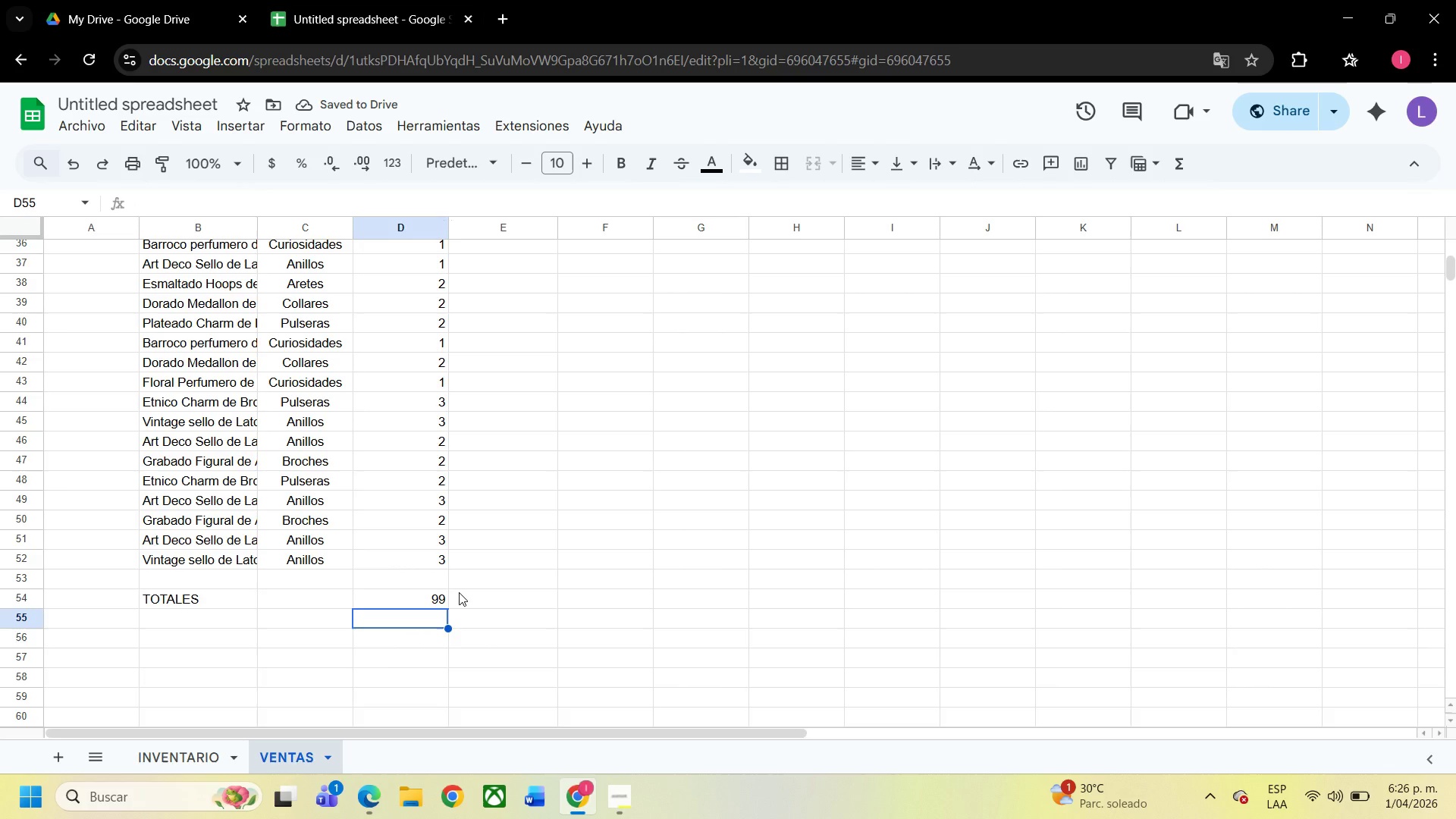 
scroll: coordinate [545, 574], scroll_direction: up, amount: 14.0
 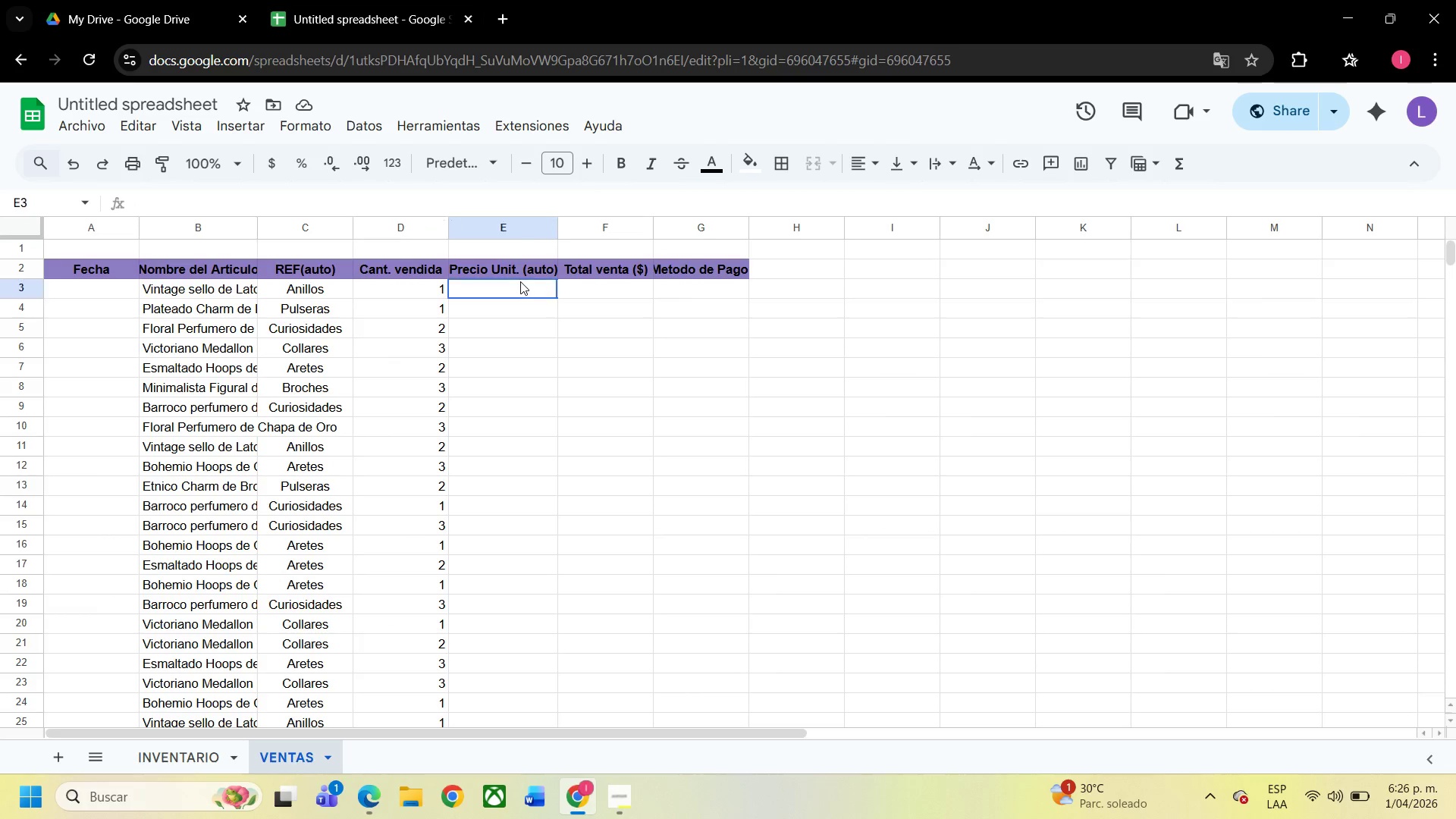 
left_click([520, 281])
 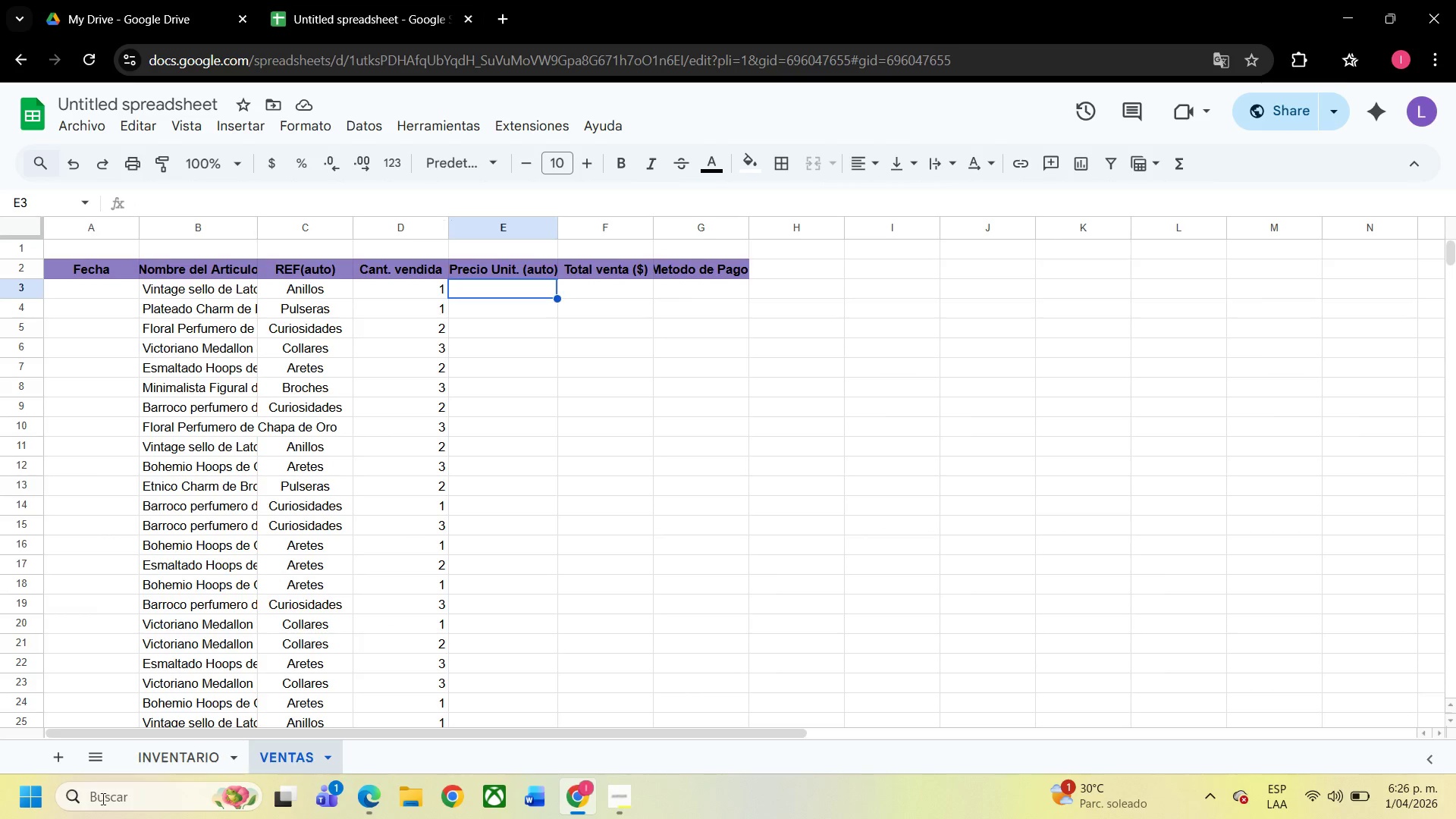 
left_click([165, 770])
 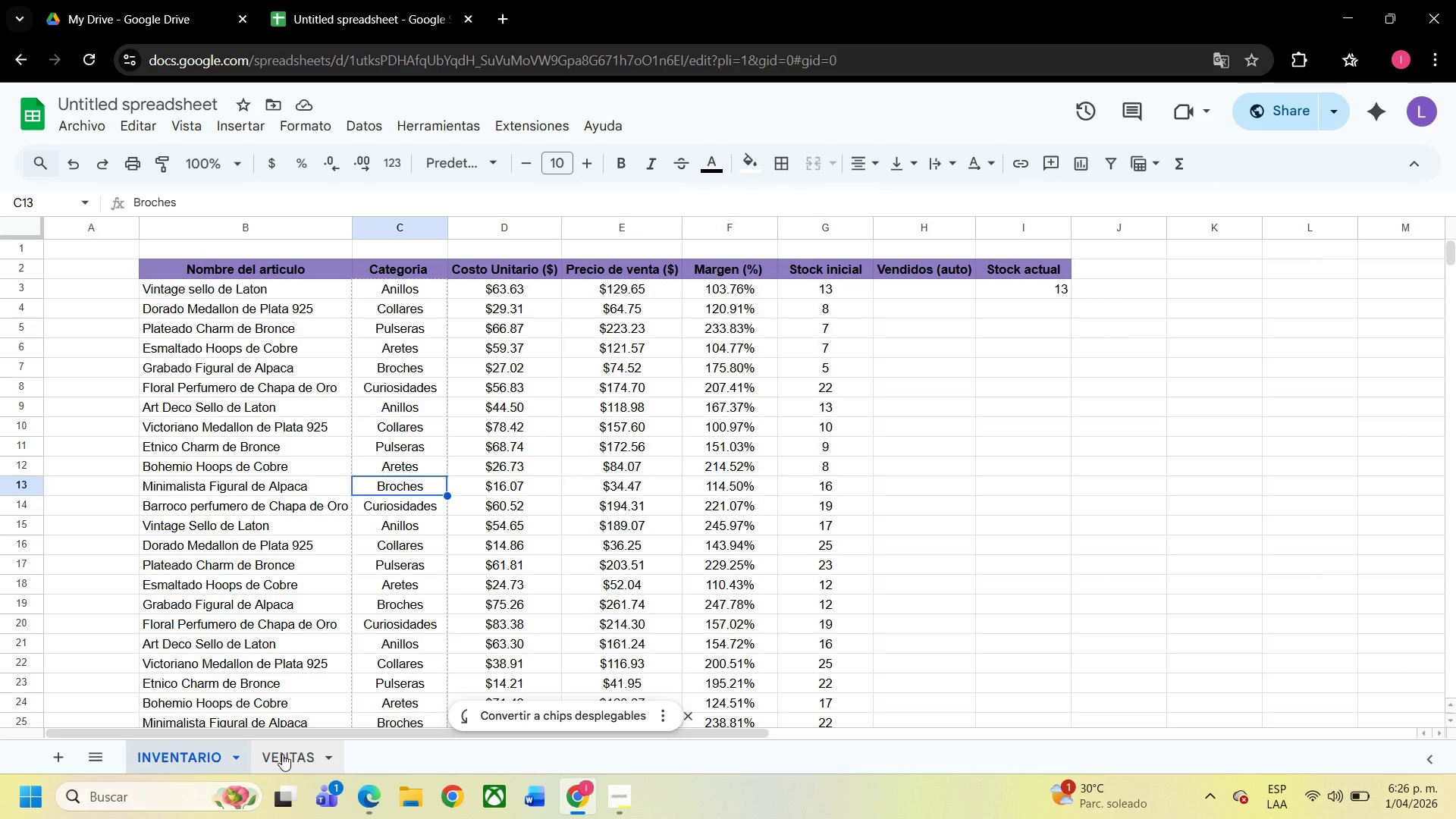 
left_click([282, 754])
 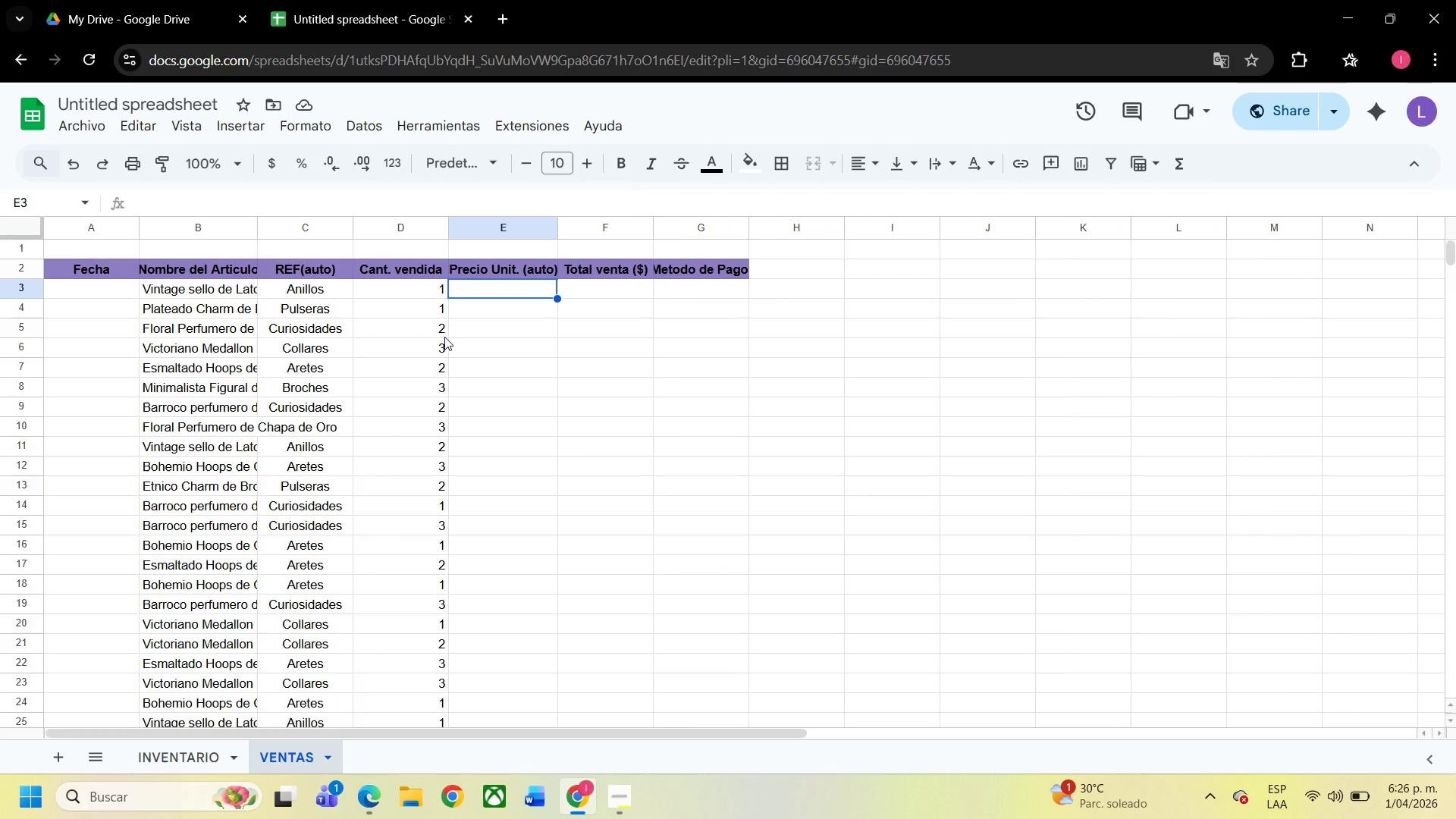 
key(Shift+0)
 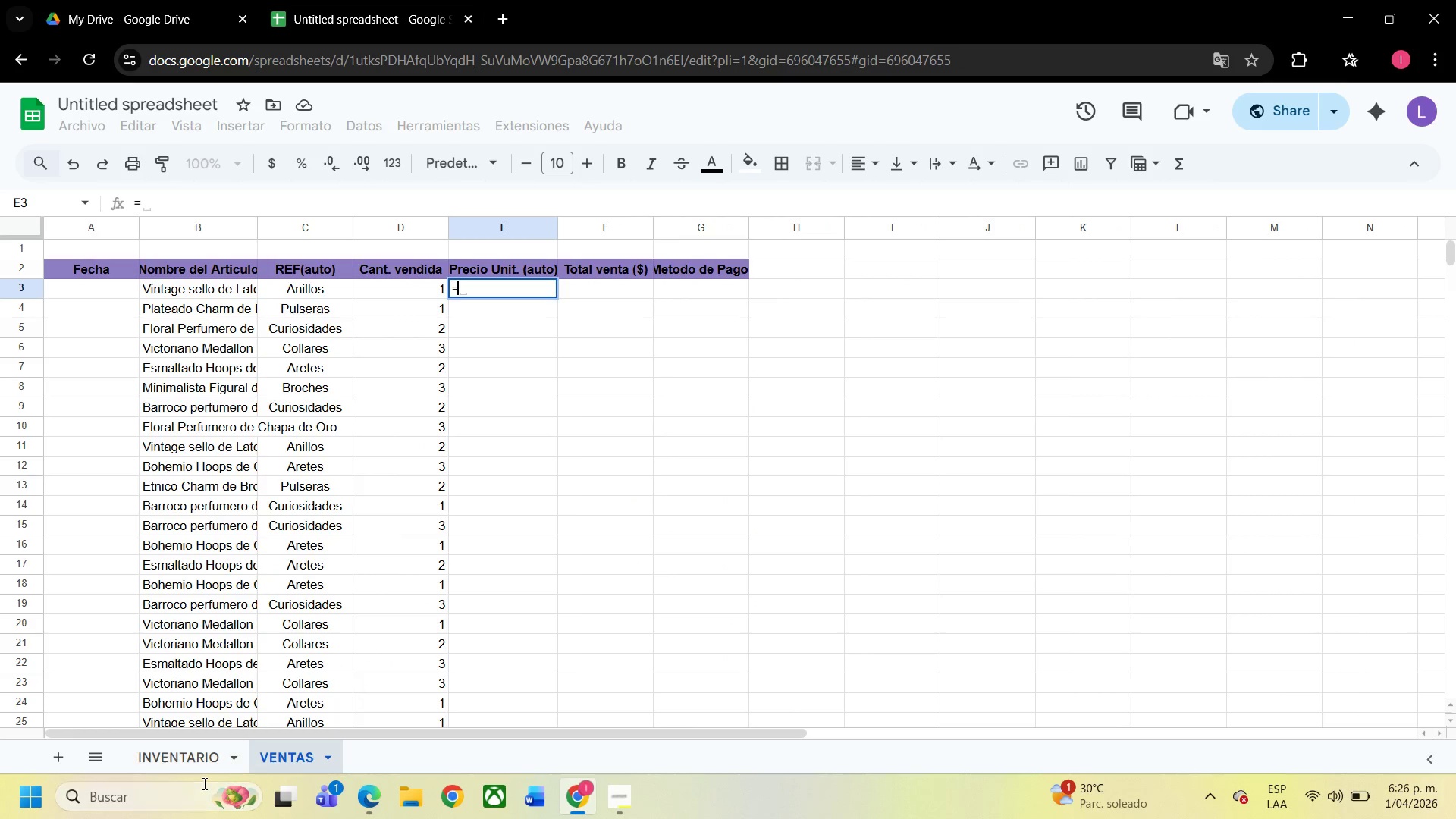 
left_click([203, 766])
 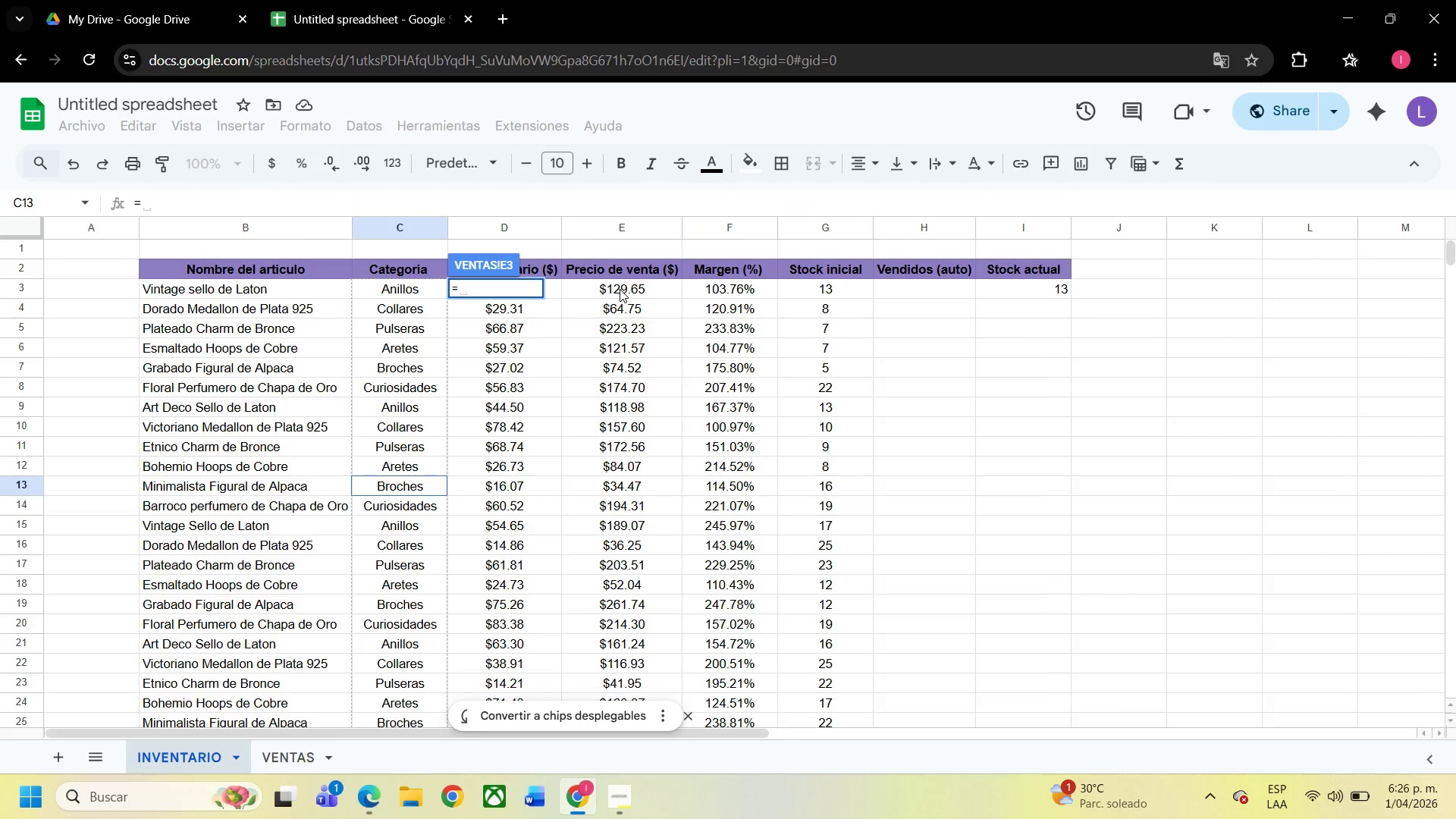 
left_click([620, 289])
 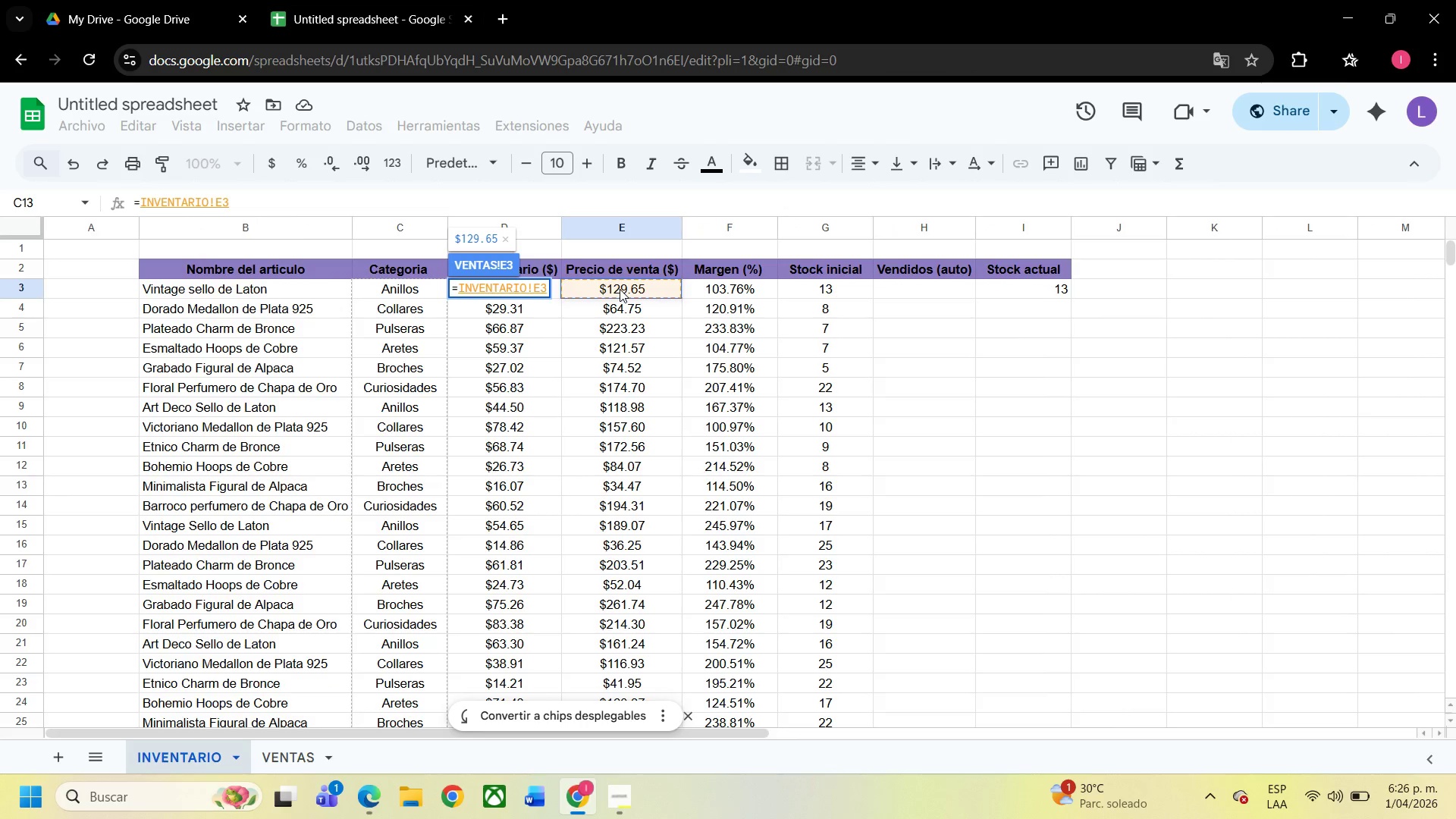 
key(Enter)
 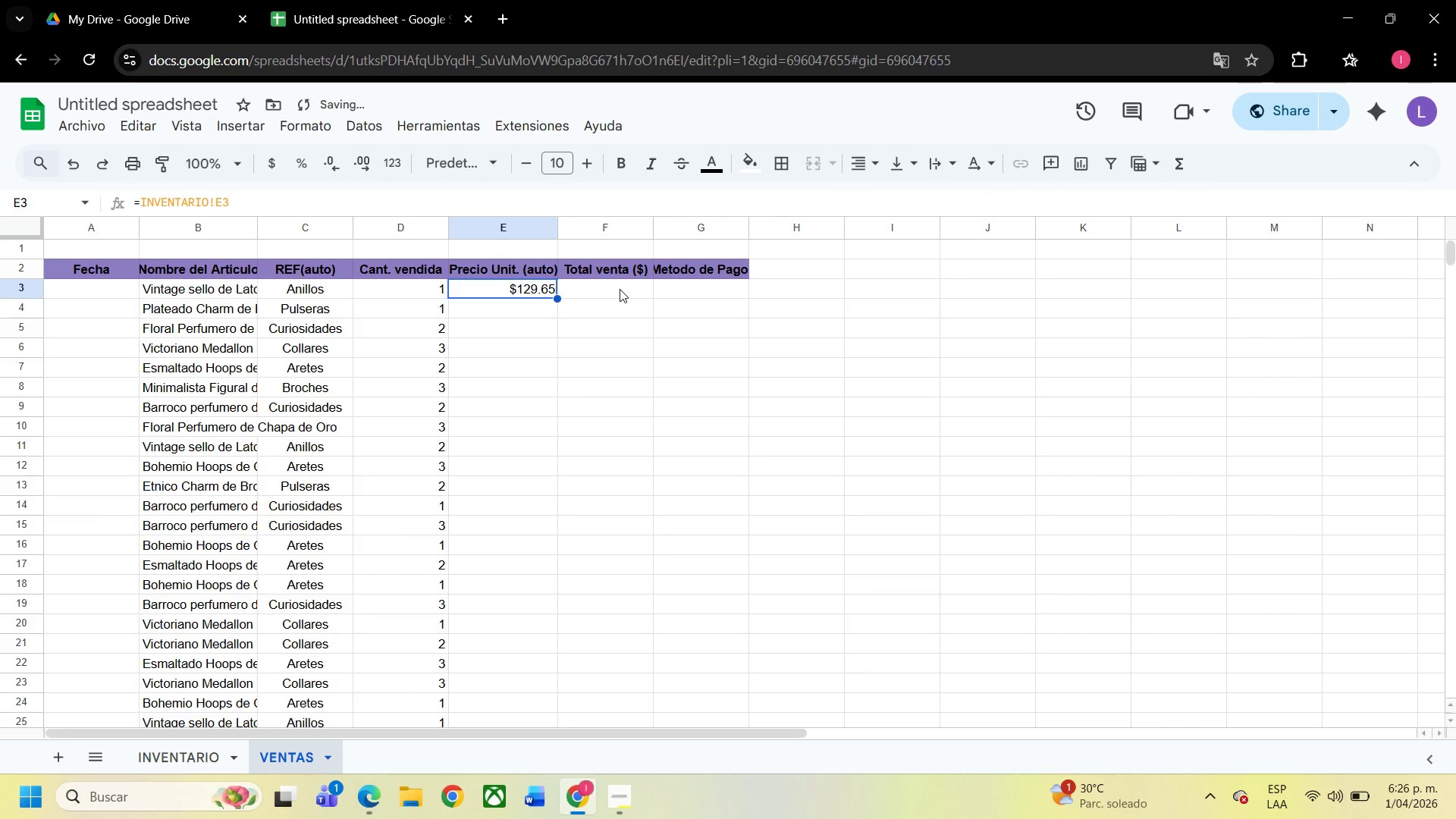 
key(ArrowDown)
 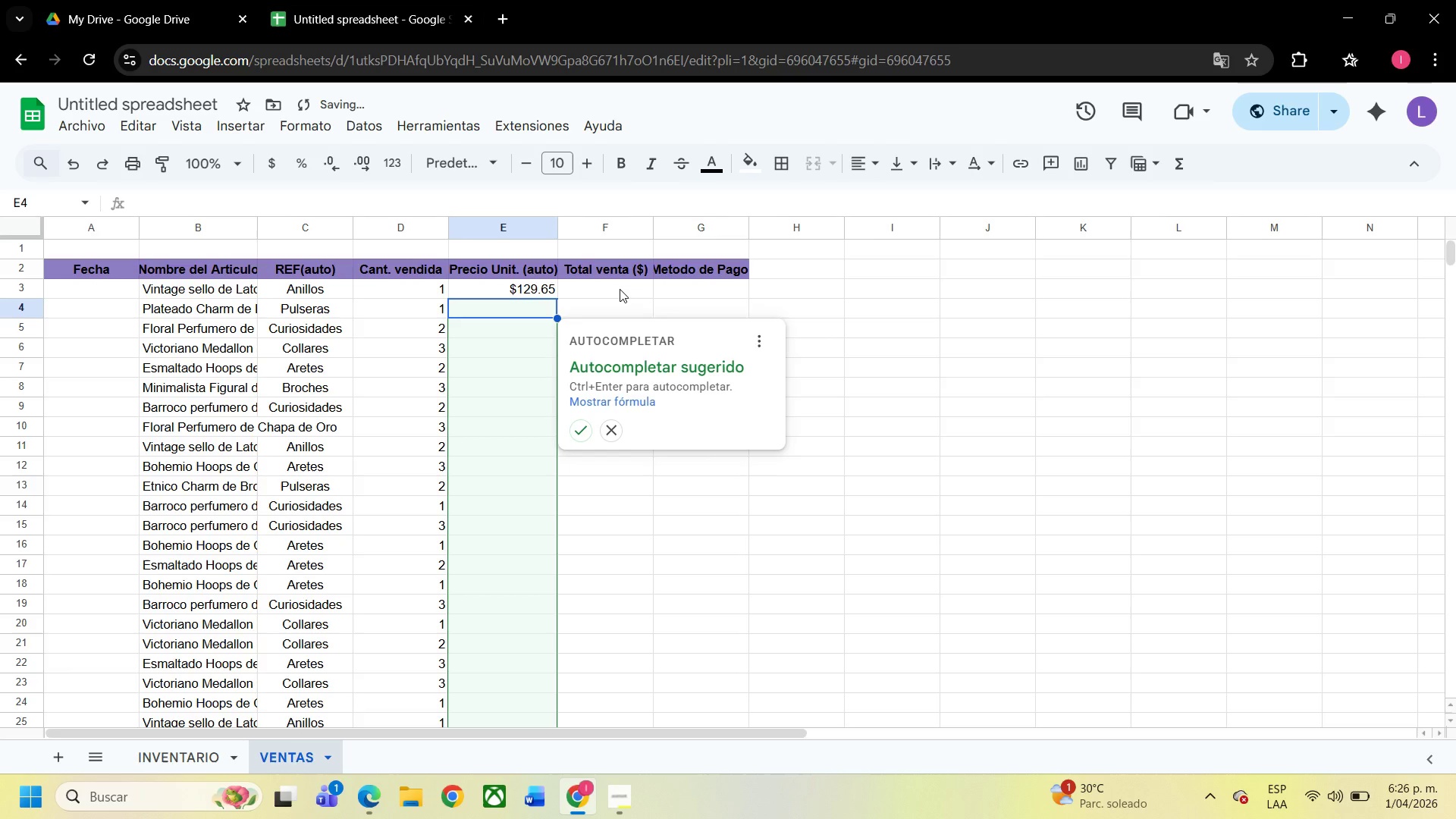 
key(Shift+0)
 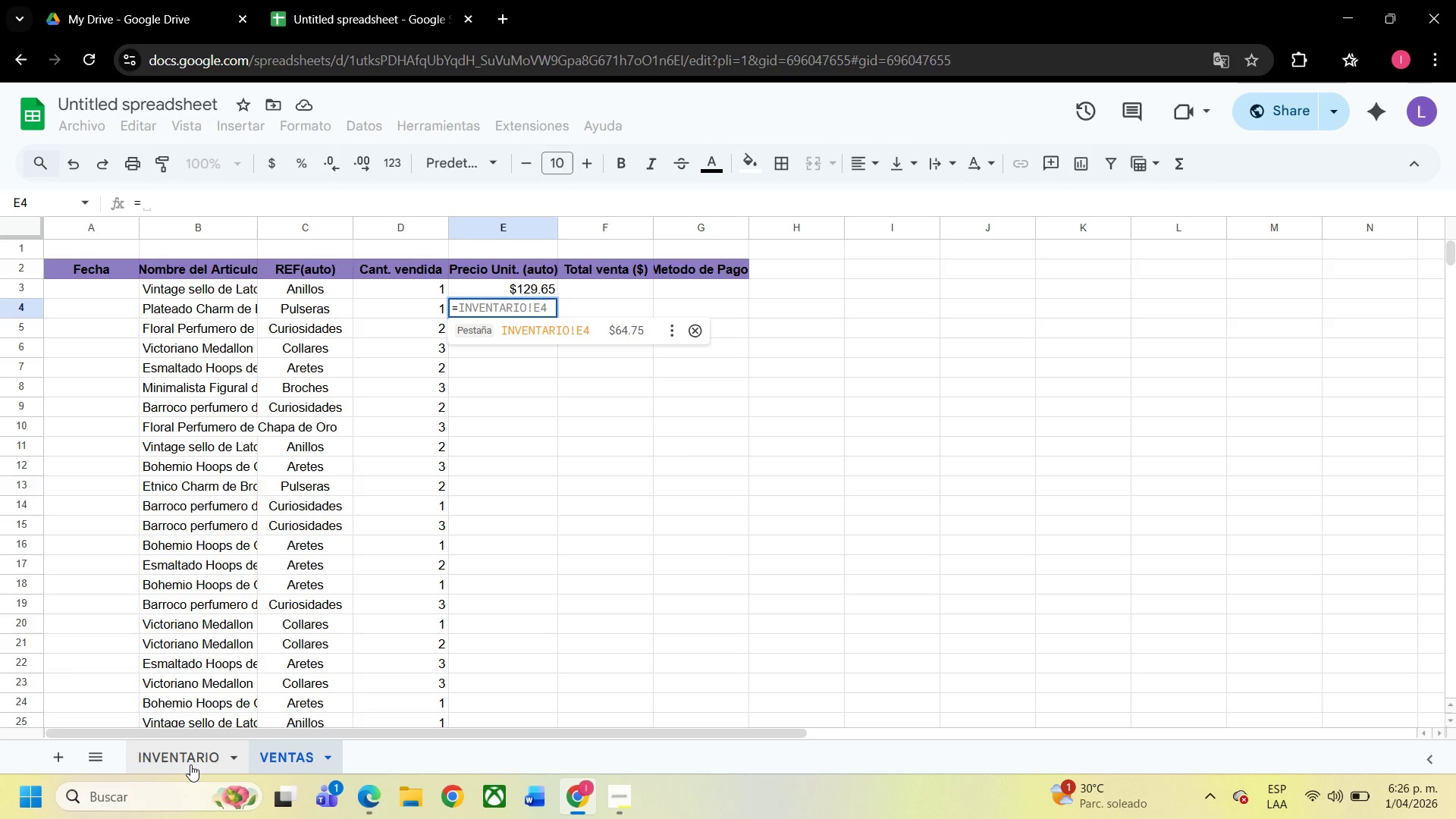 
left_click([190, 764])
 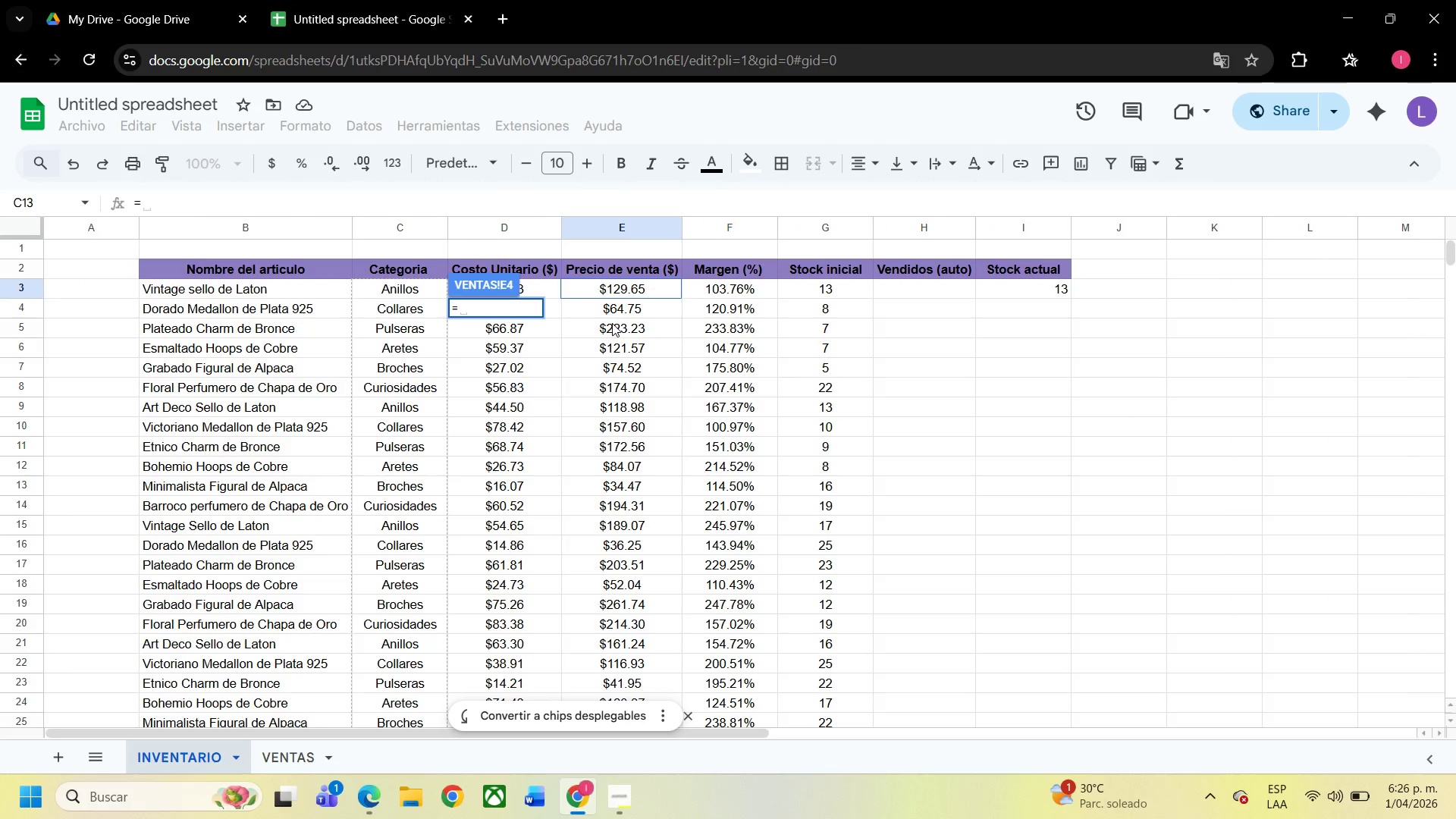 
wait(6.56)
 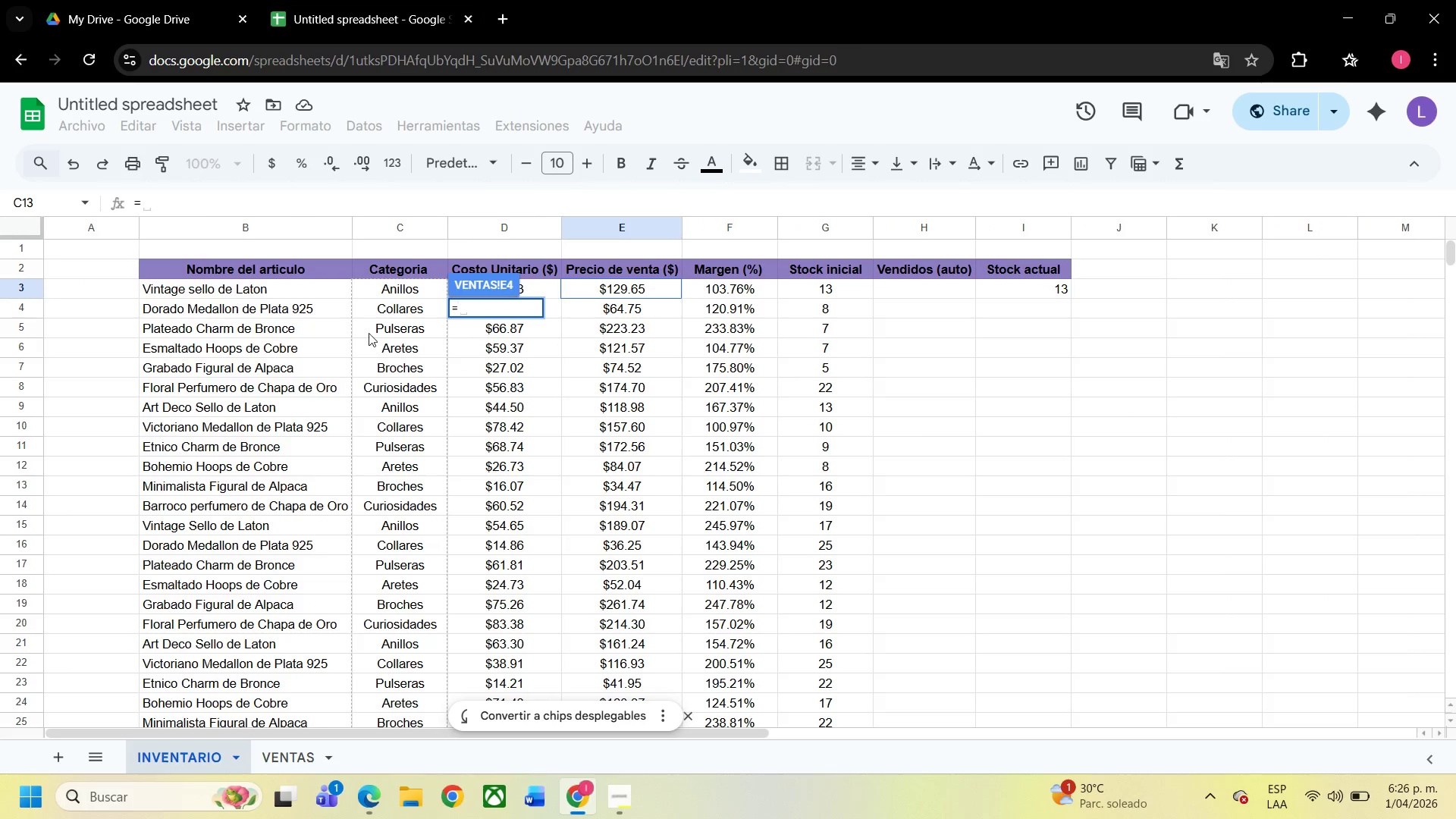 
left_click([616, 328])
 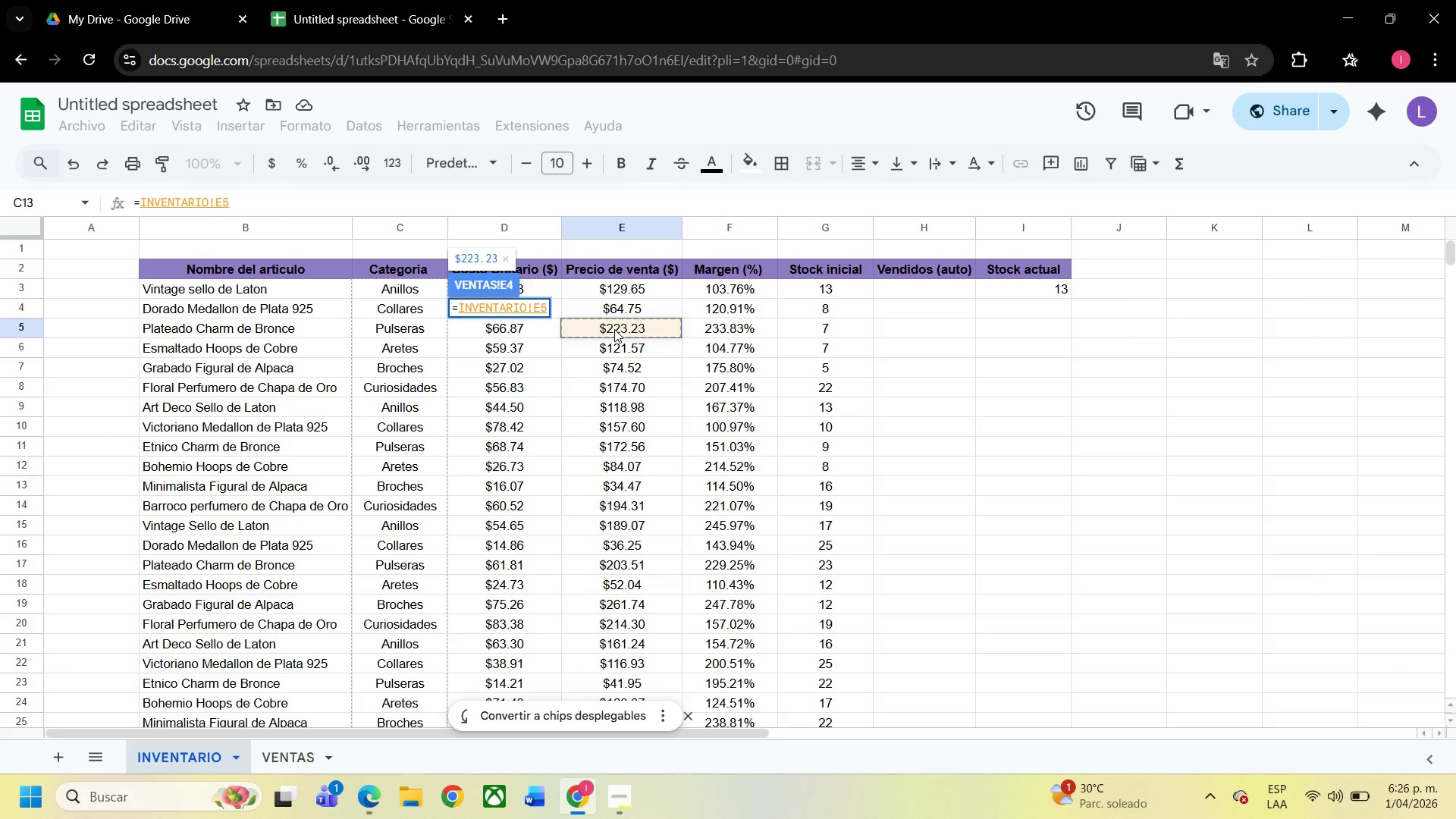 
key(Enter)
 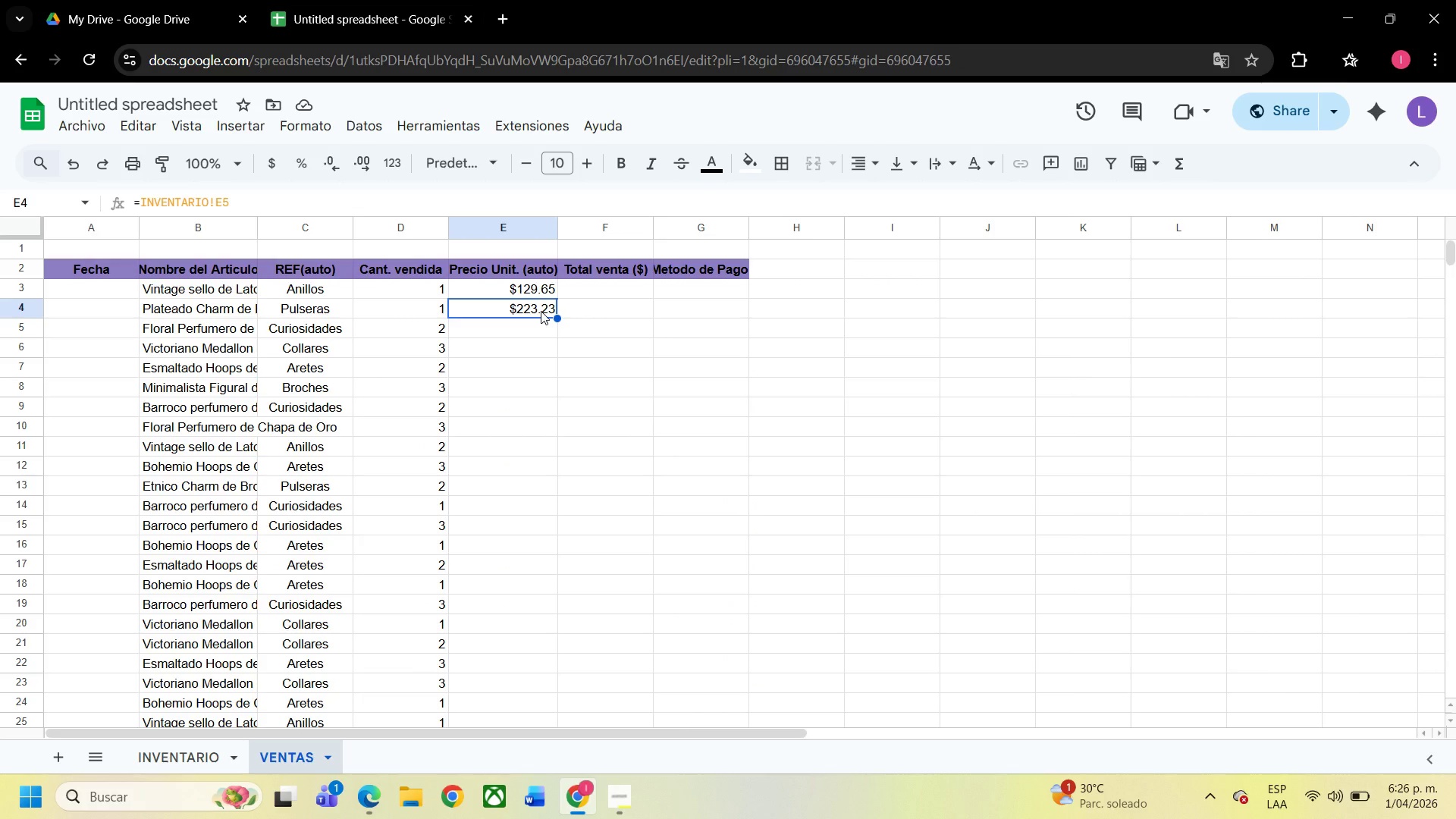 
wait(7.8)
 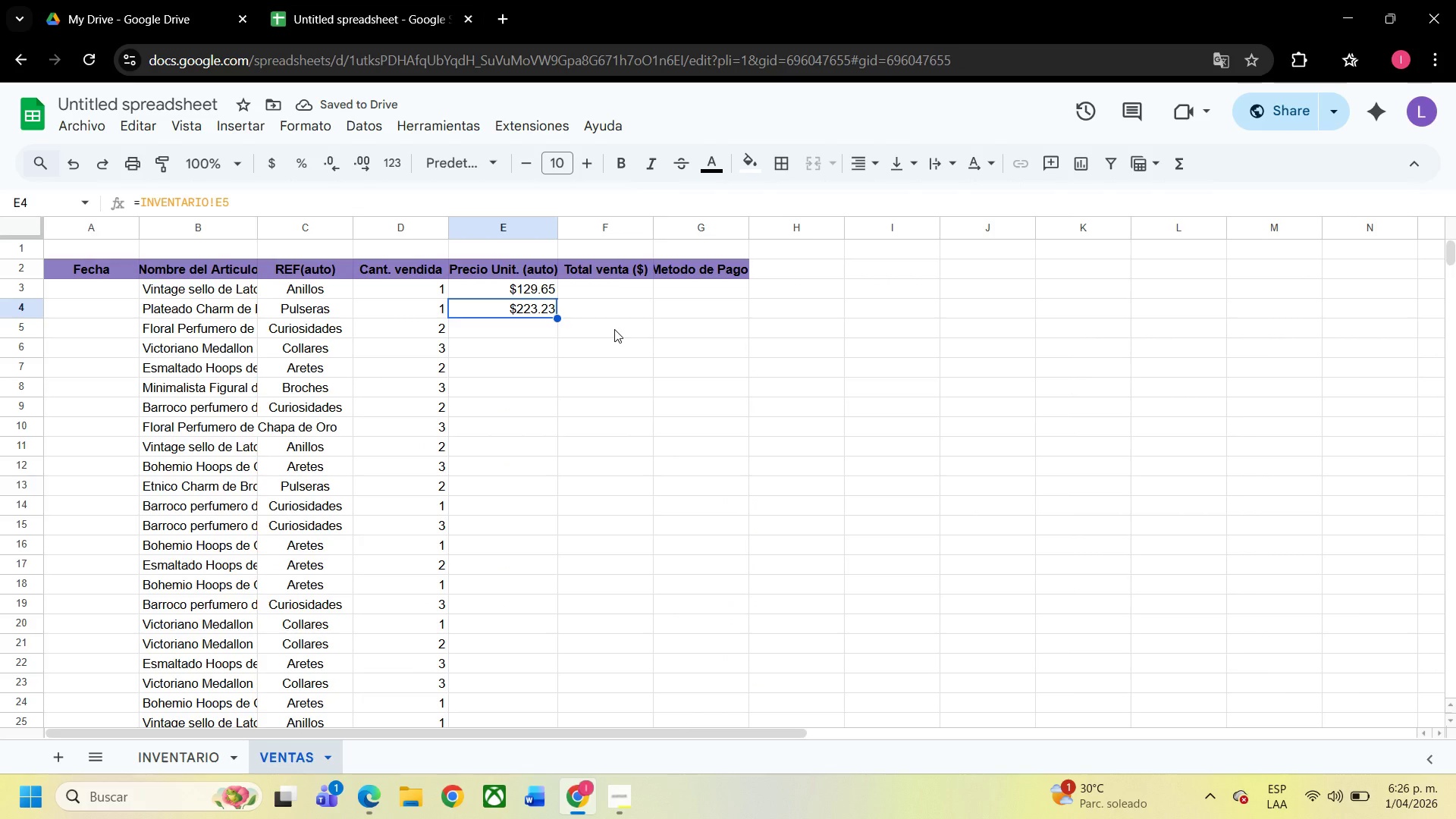 
key(Backspace)
type()SI*)
 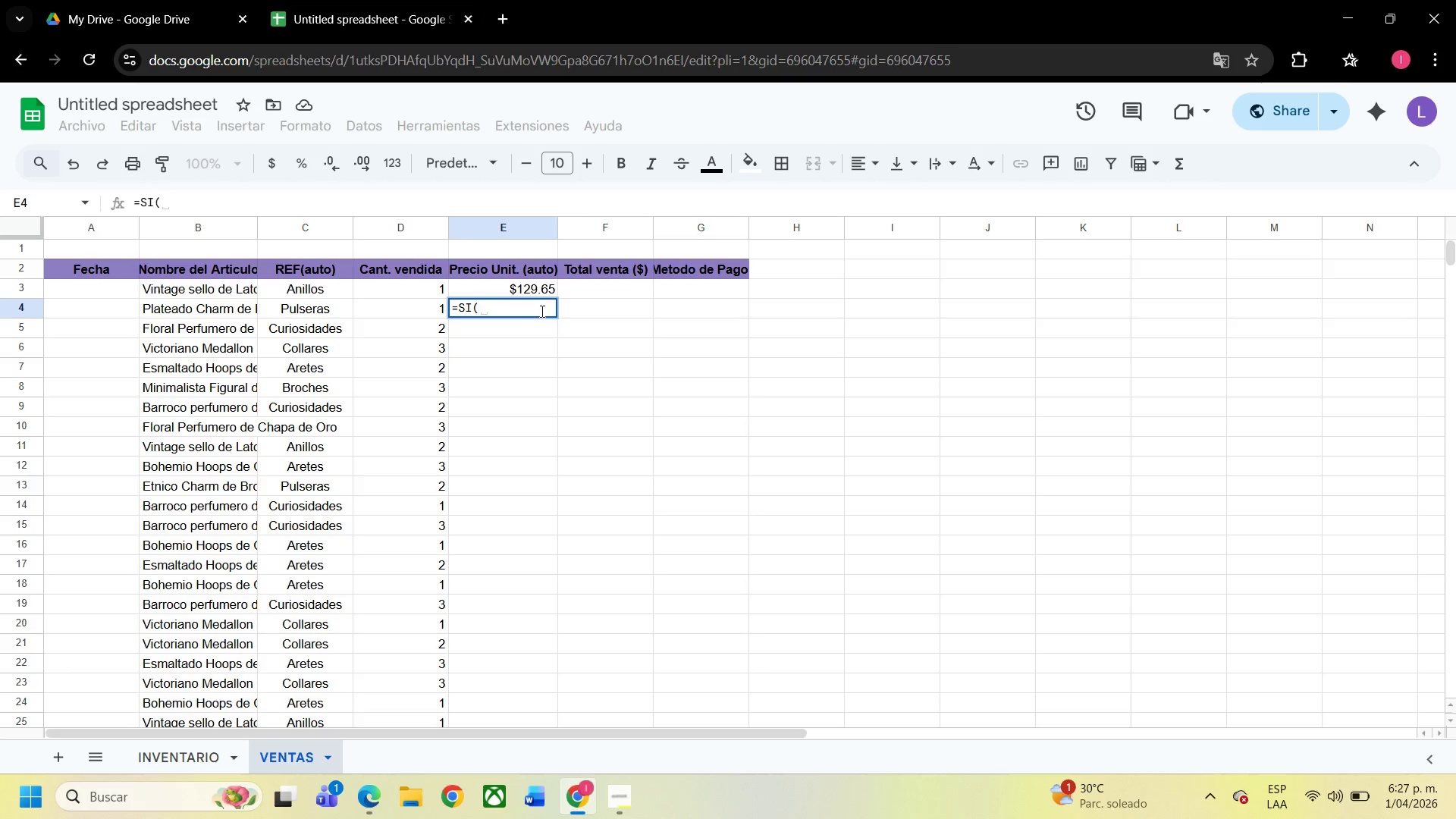 
wait(5.92)
 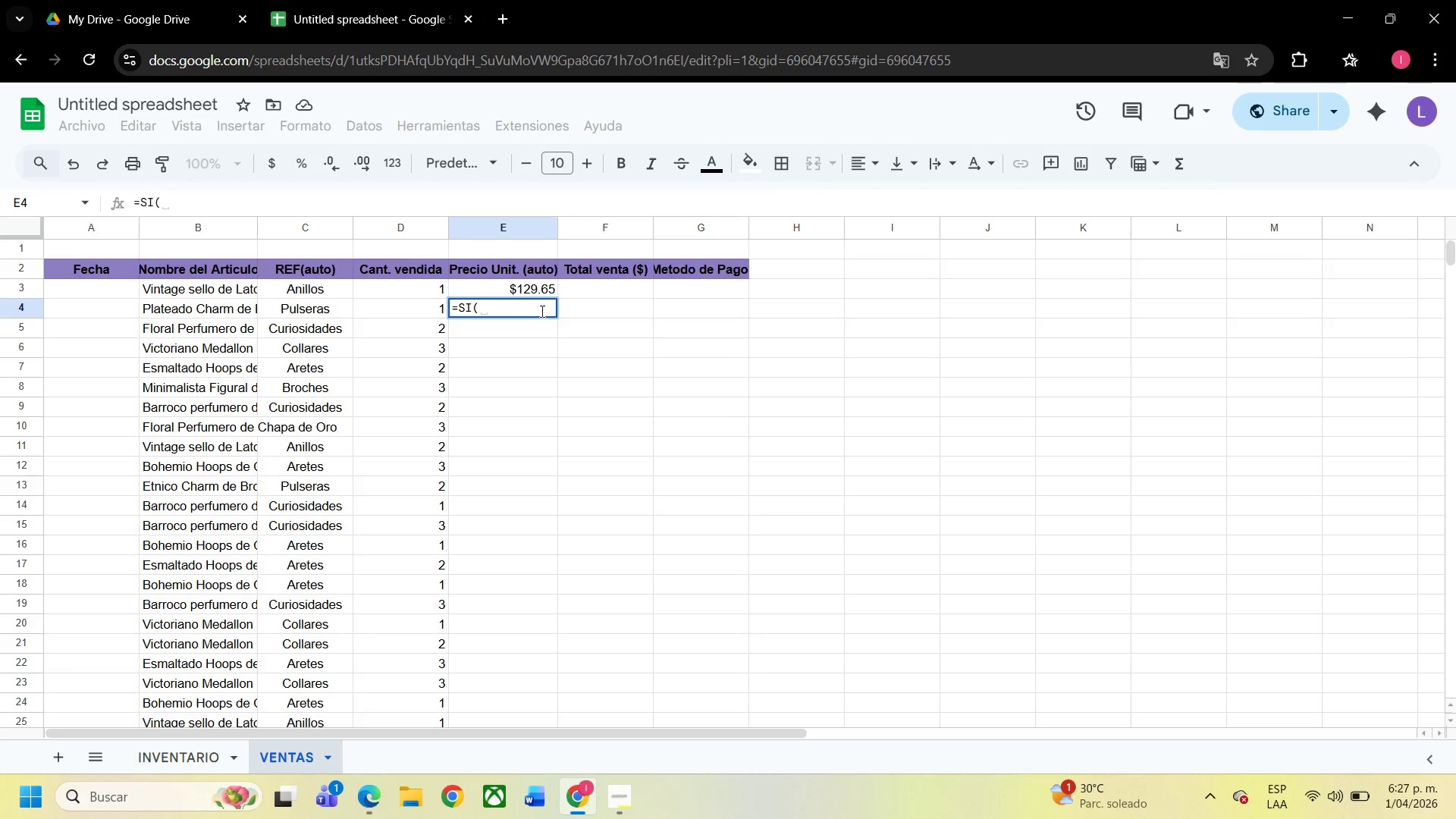 
left_click([405, 303])
 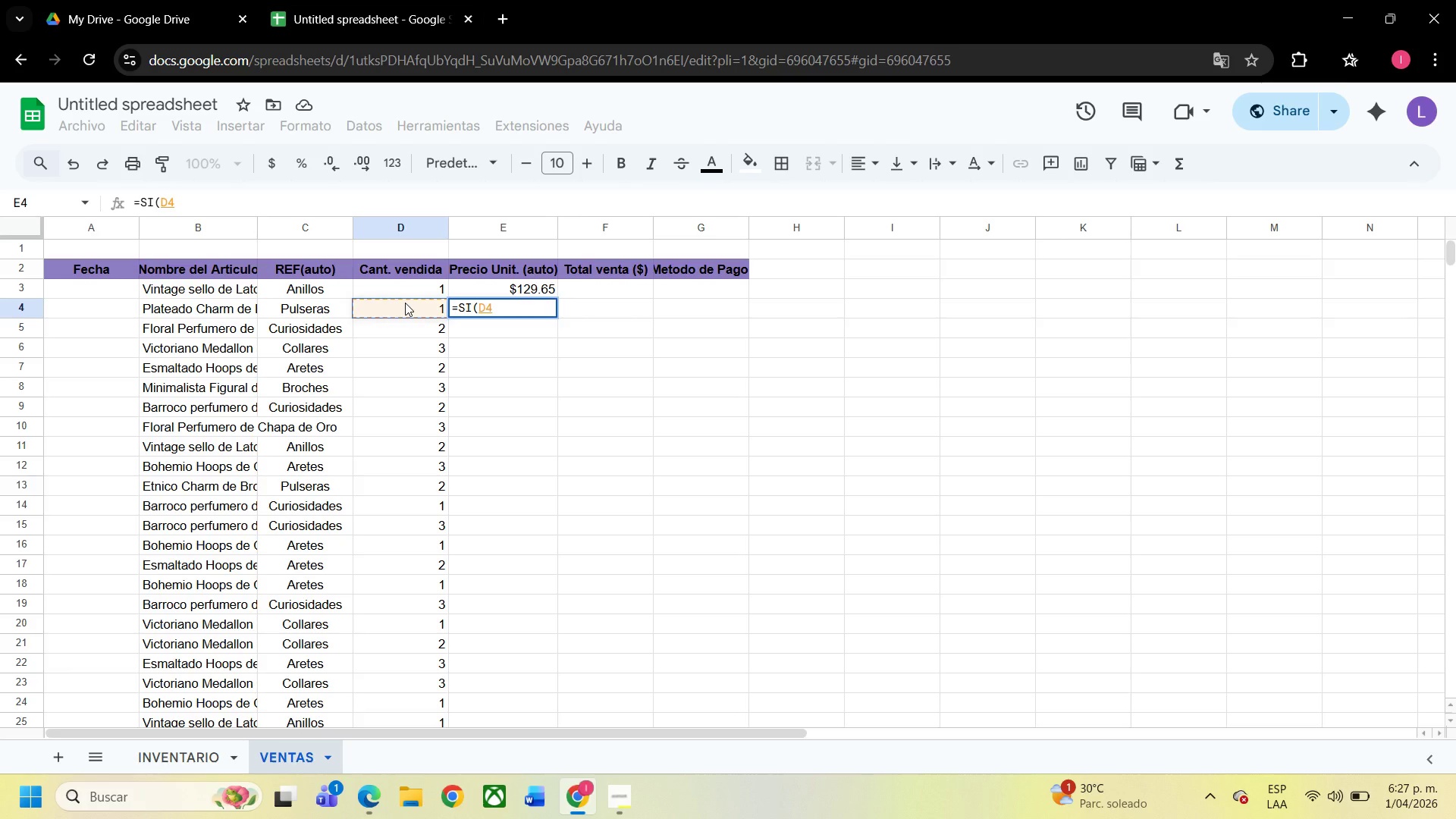 
key(Shift+0)
 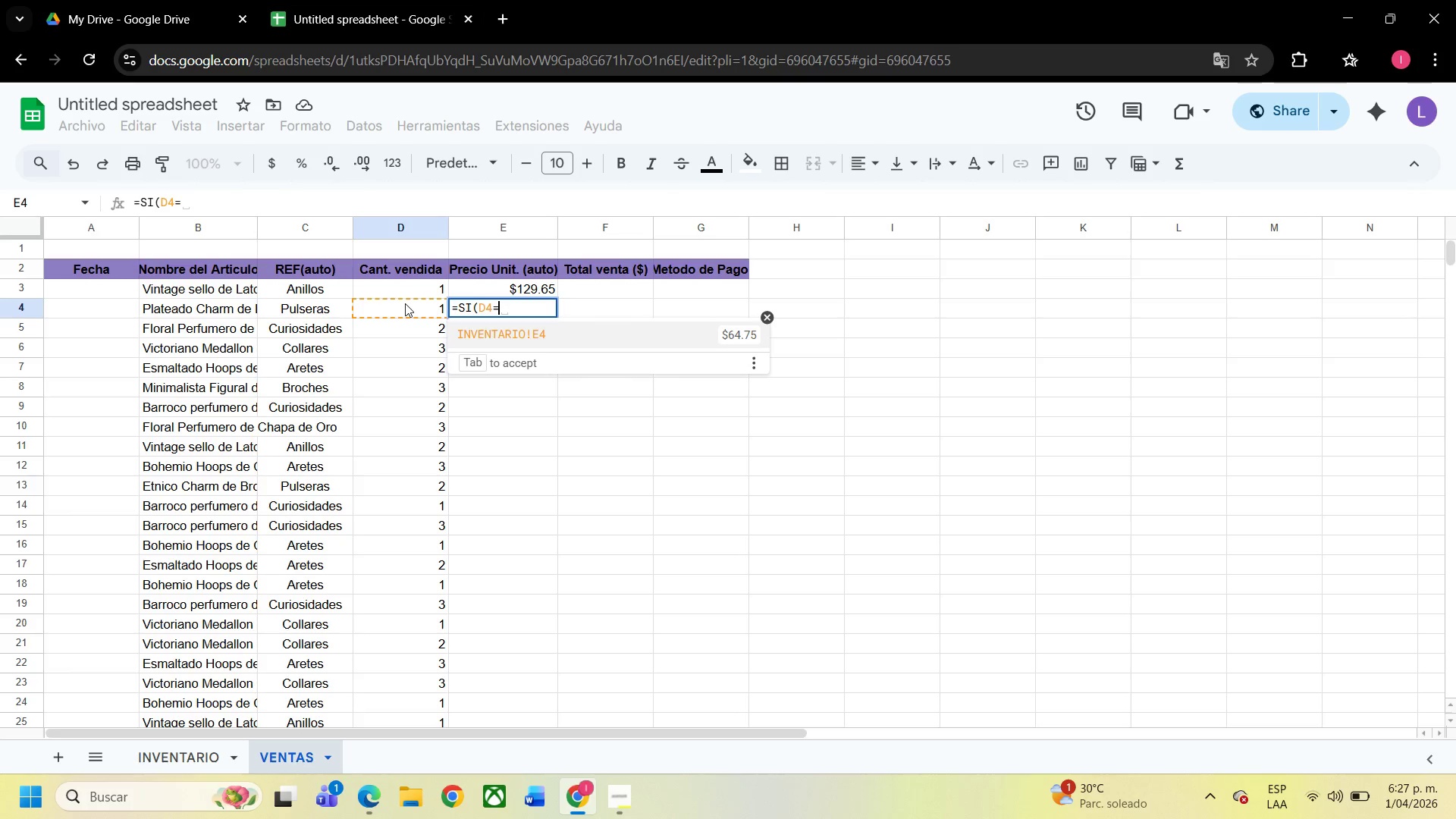 
type(@@.)
key(Backspace)
type(,@@,)
 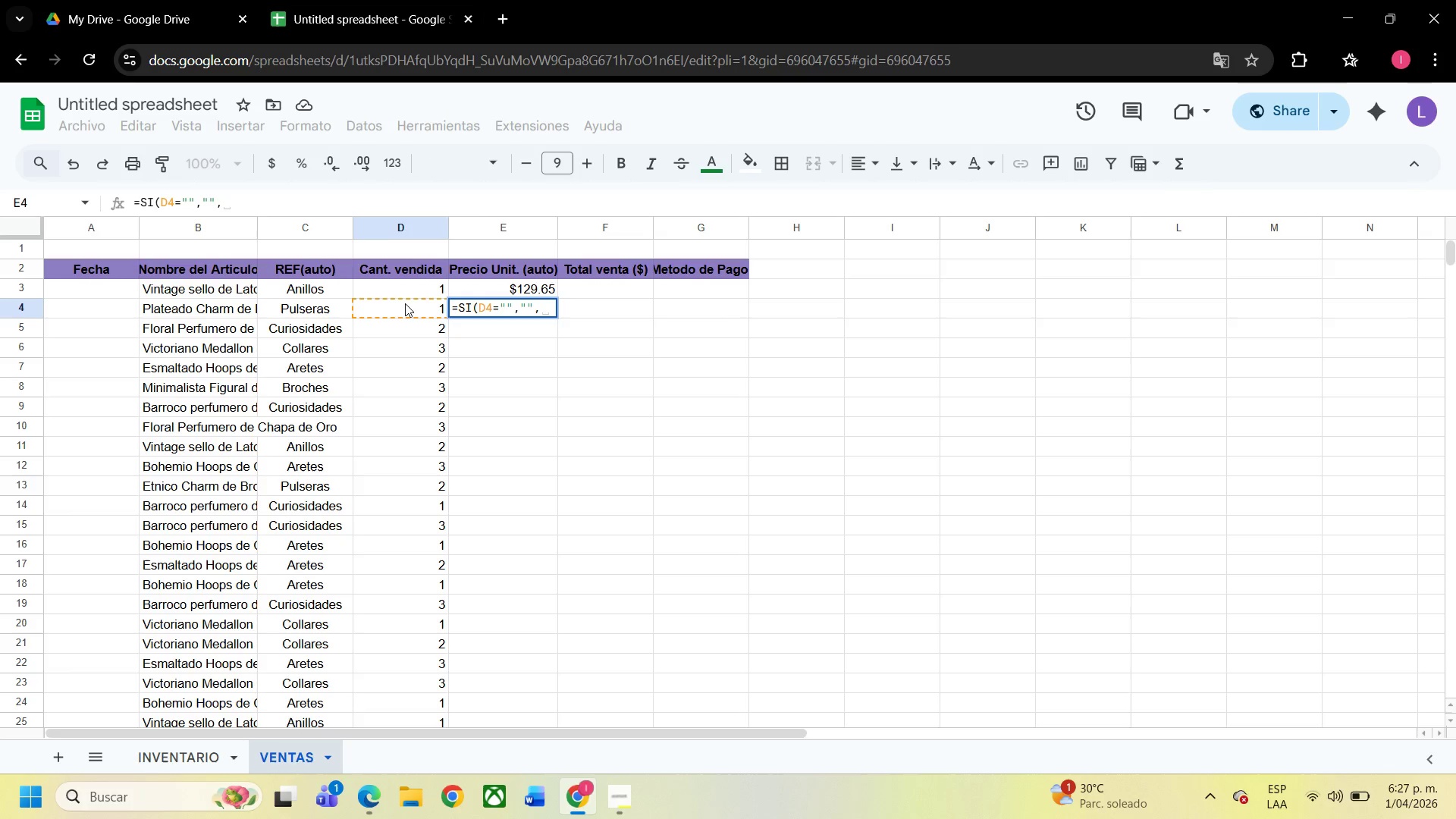 
left_click([405, 303])
 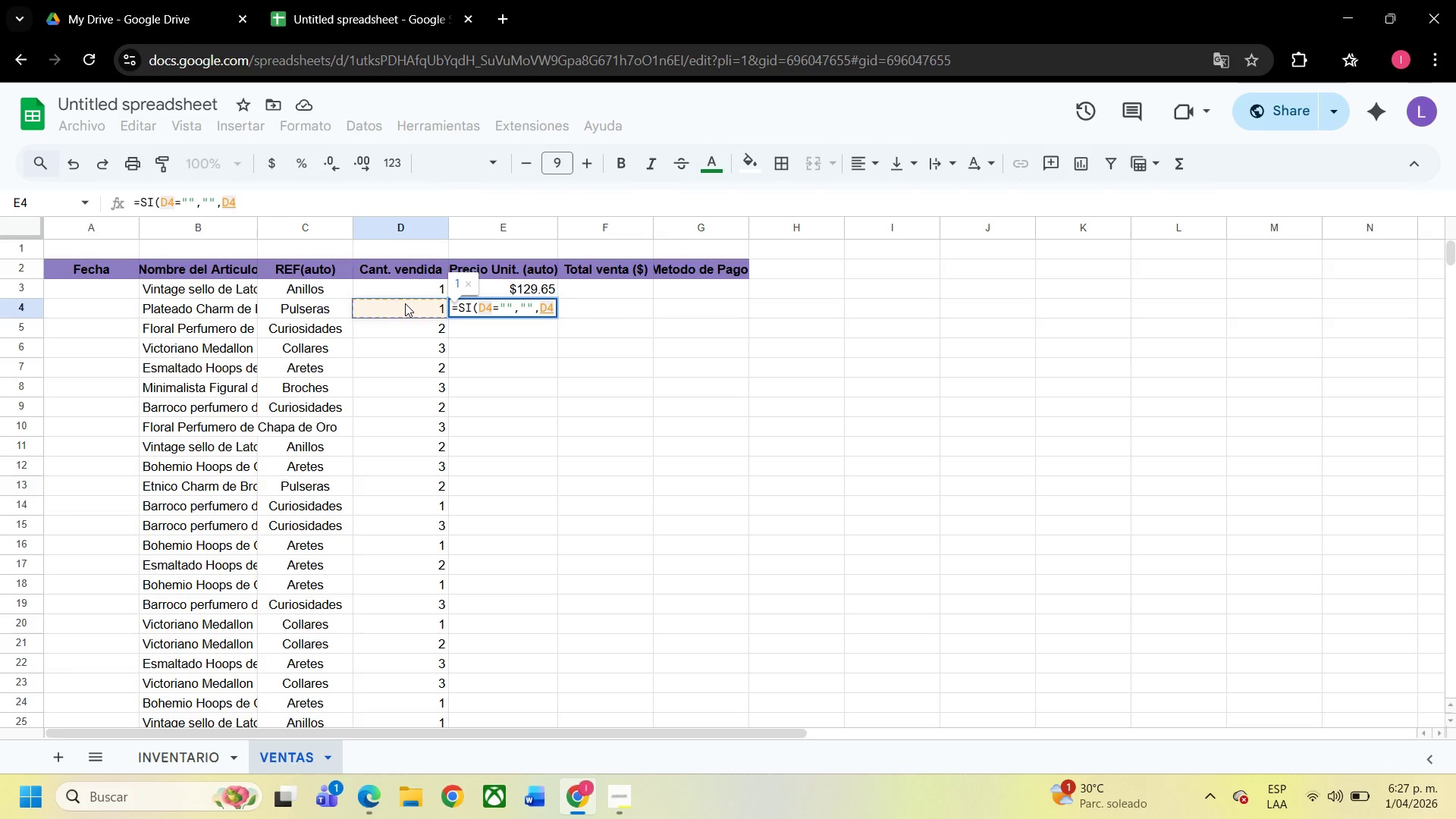 
wait(7.64)
 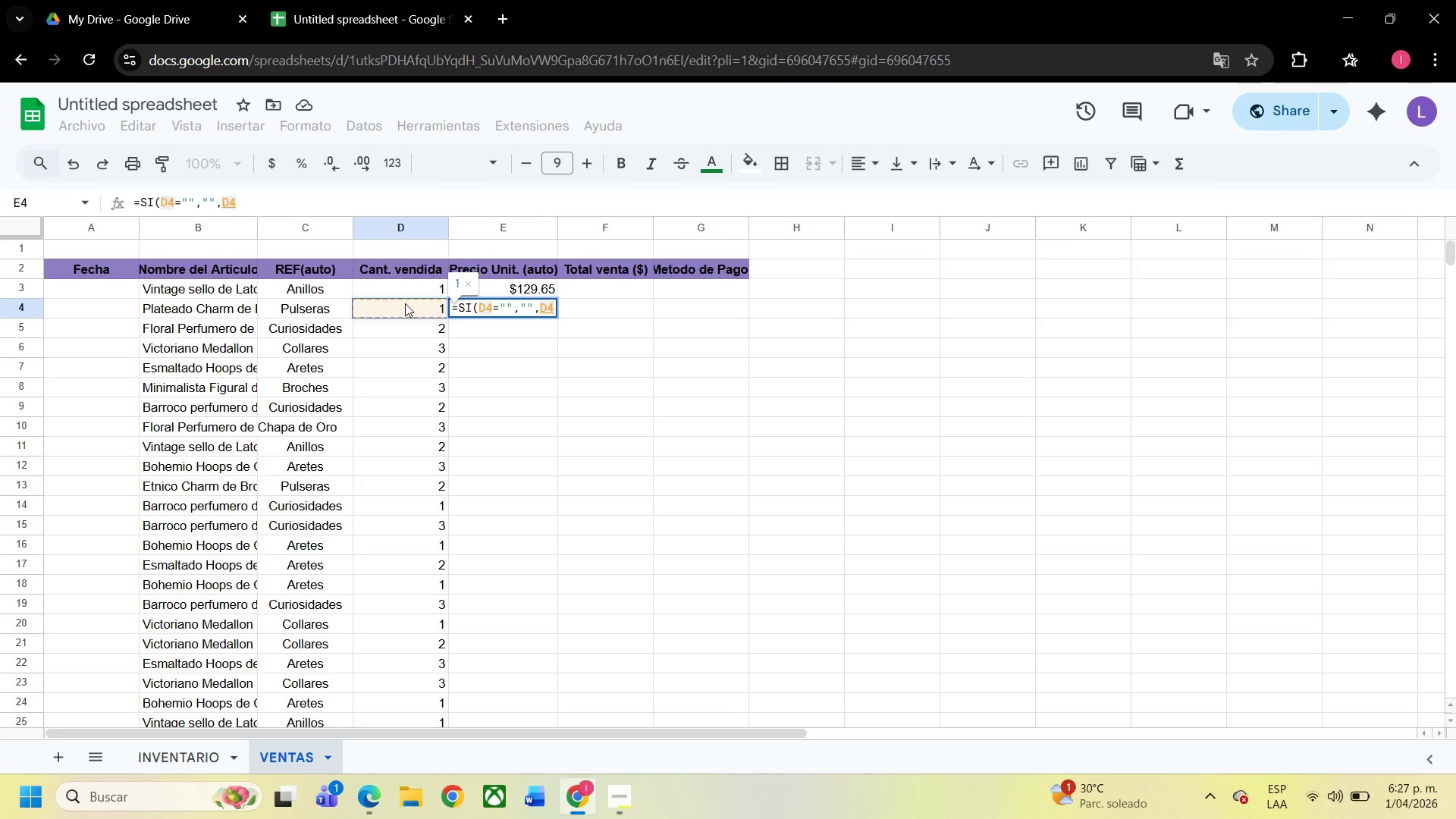 
key(NumpadMultiply)
 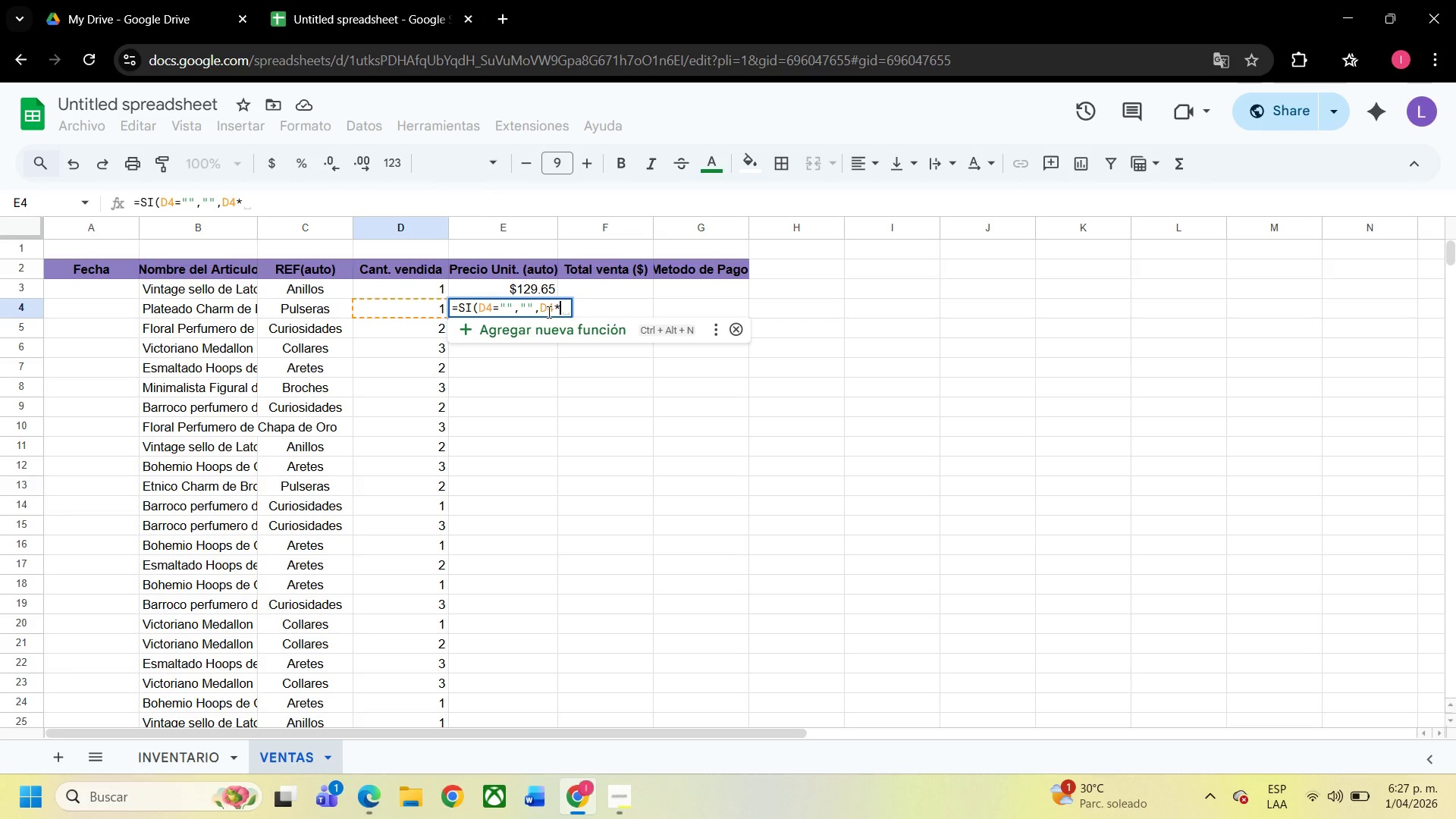 
wait(14.75)
 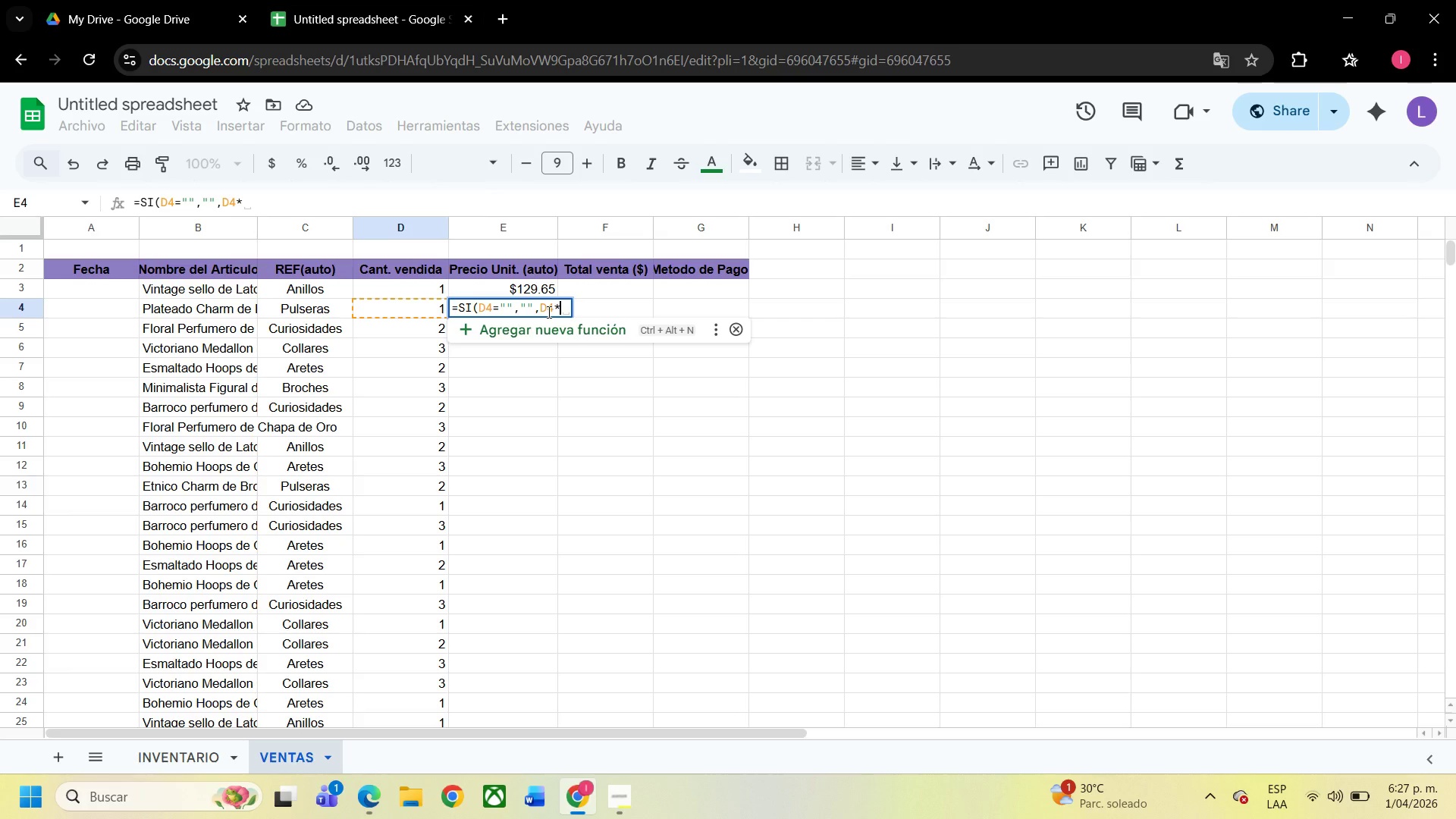 
hold_key(key=Backspace, duration=1.48)
 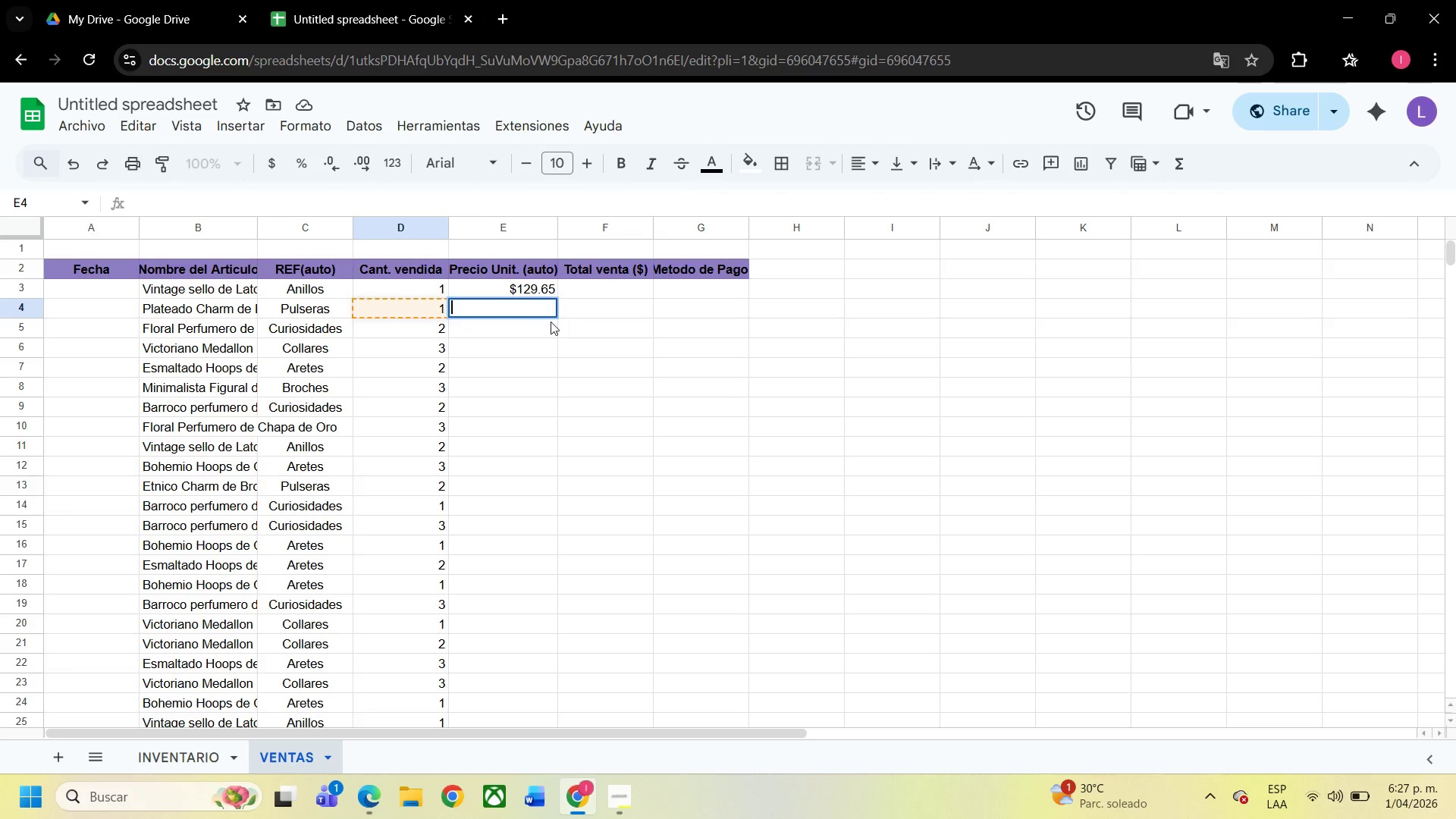 
left_click([551, 323])
 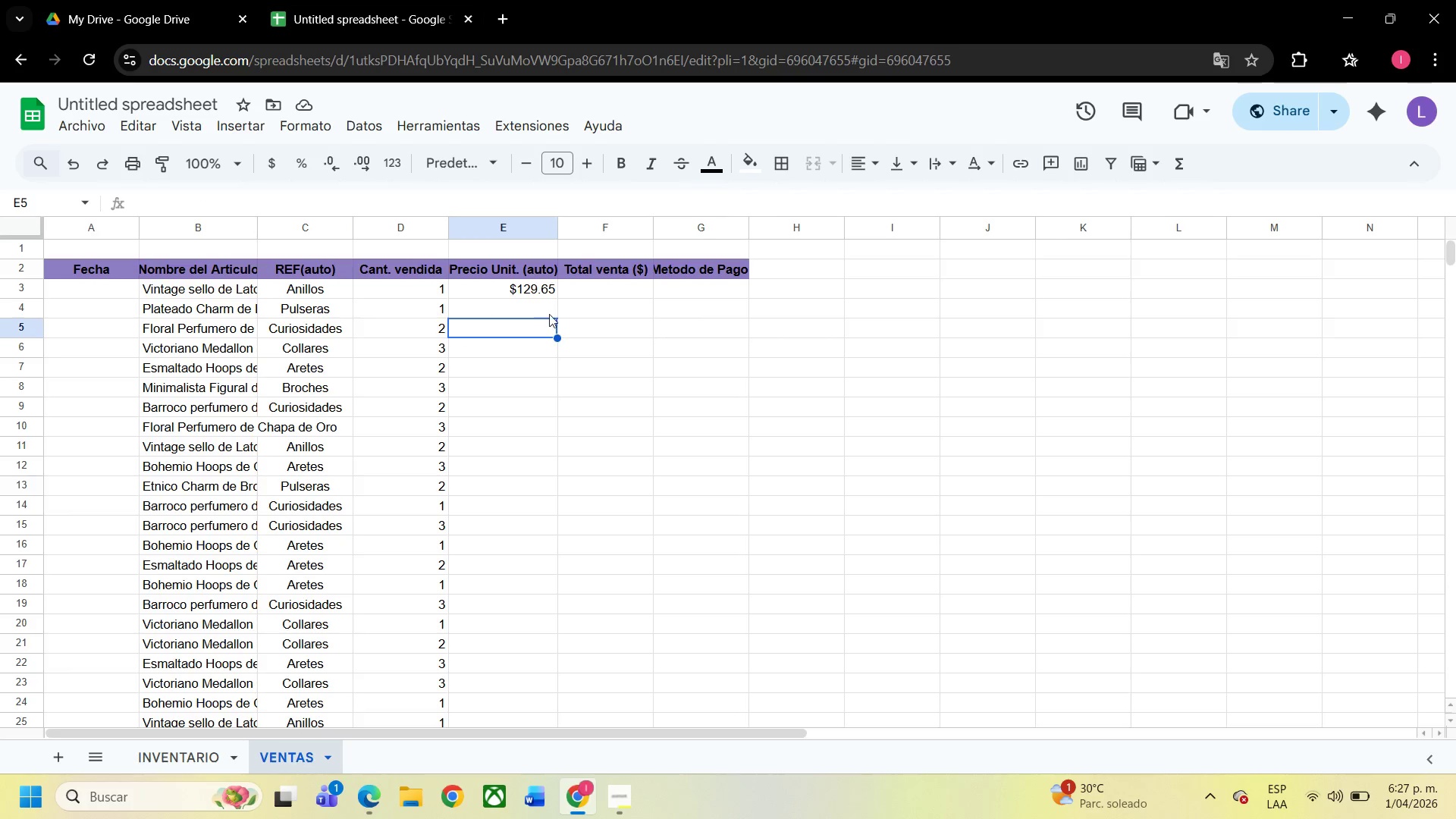 
left_click([548, 312])
 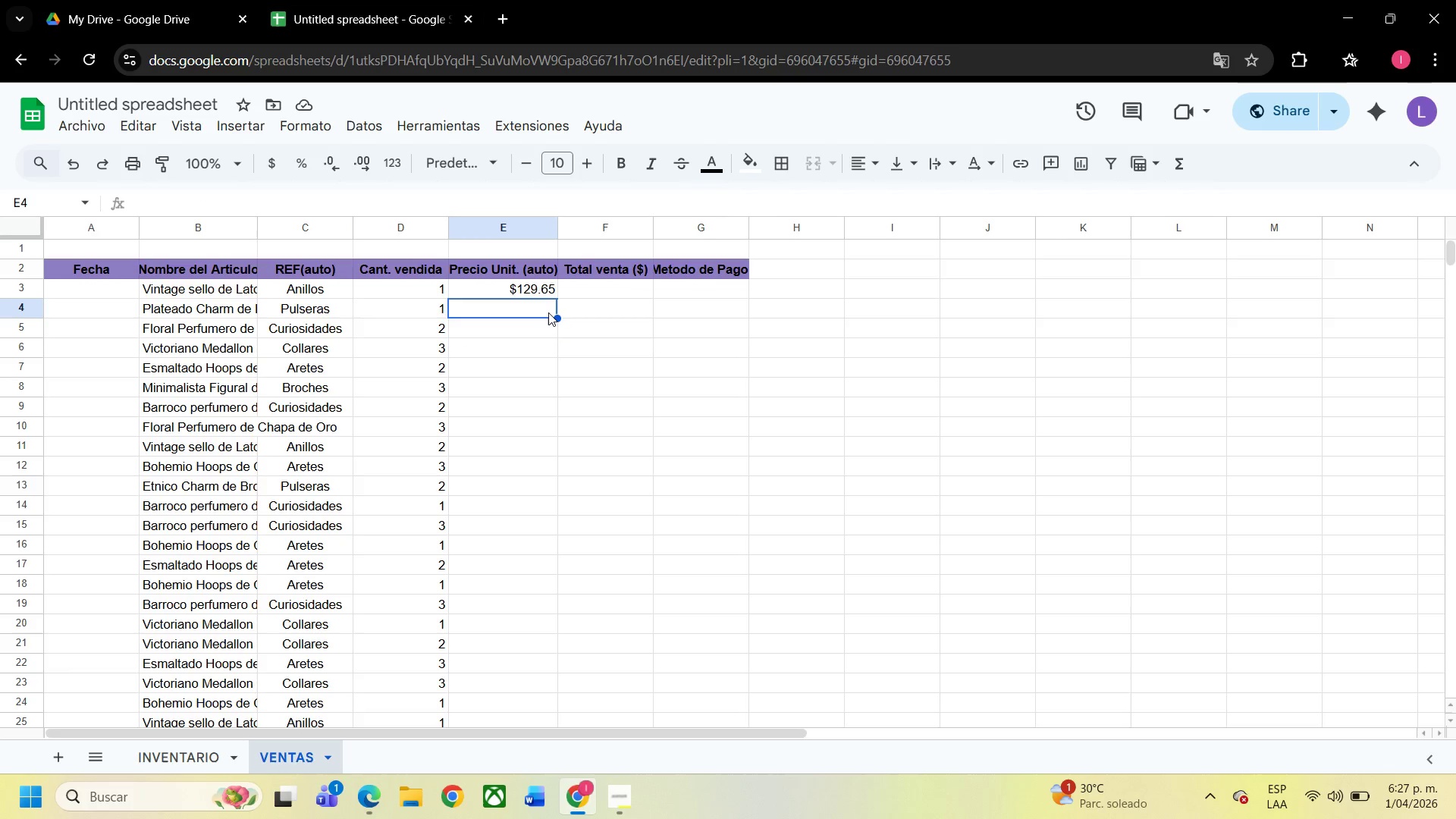 
type()SI.ERROR)
 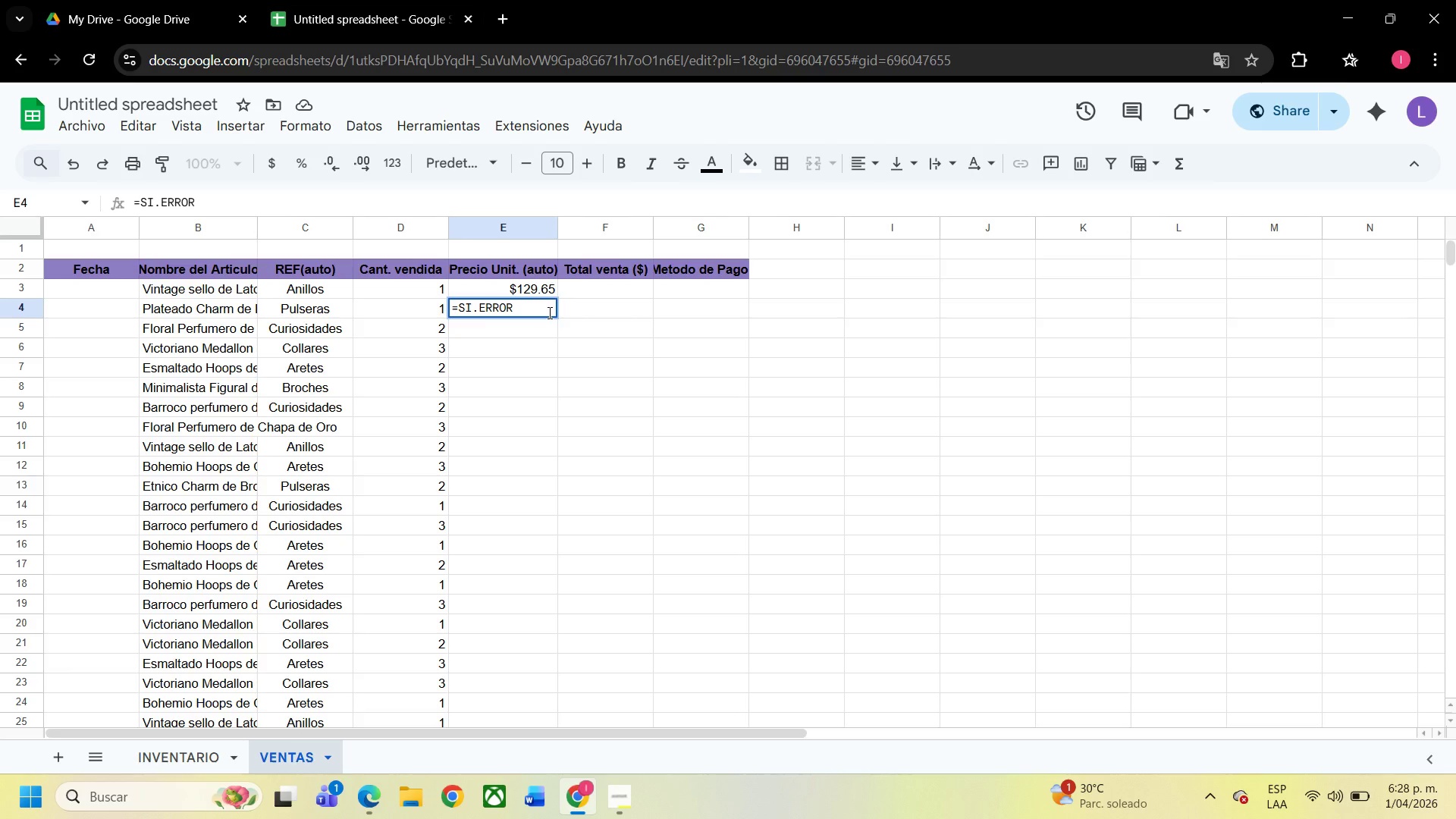 
type(*BUSCARV*)
 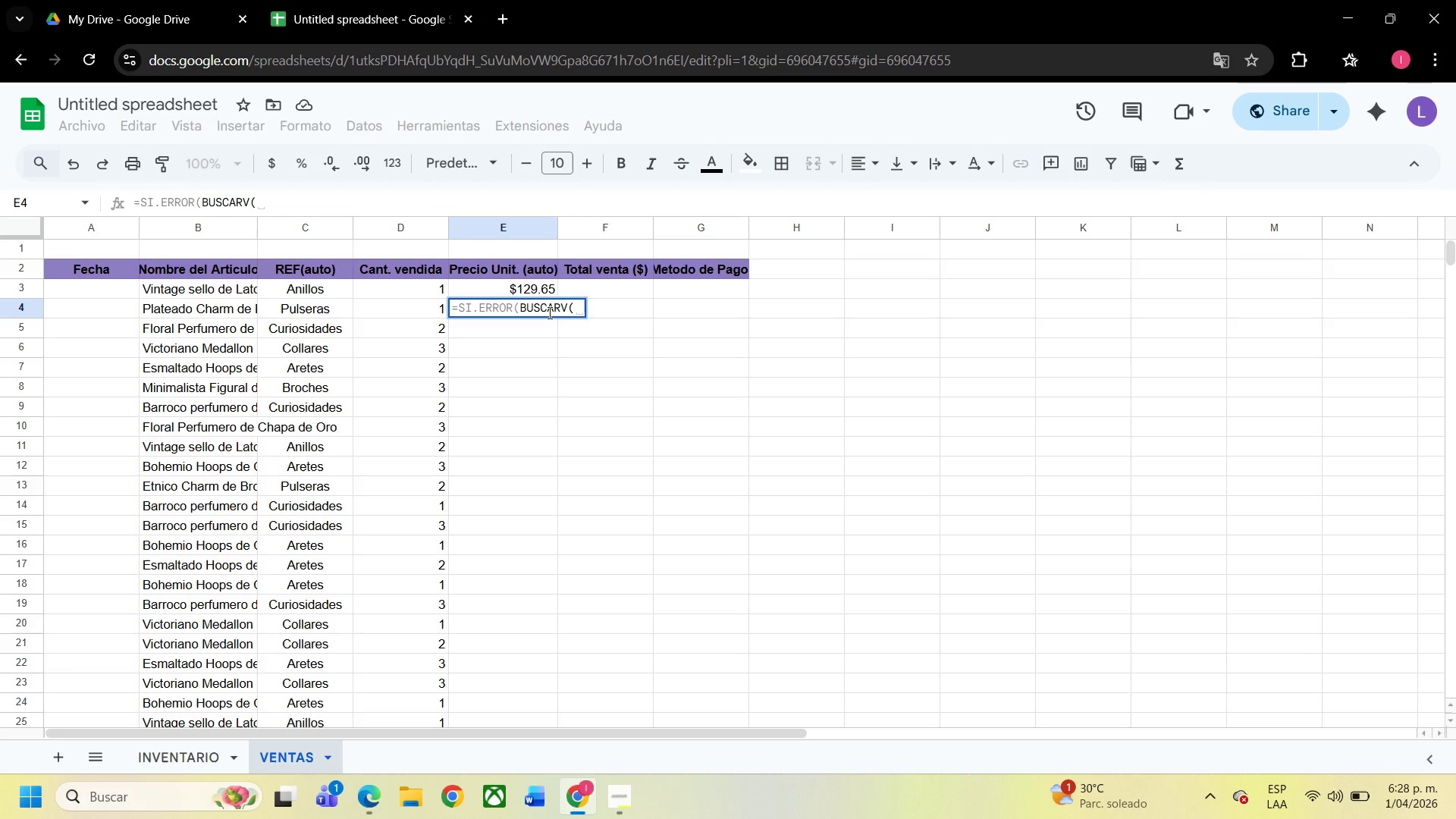 
wait(10.28)
 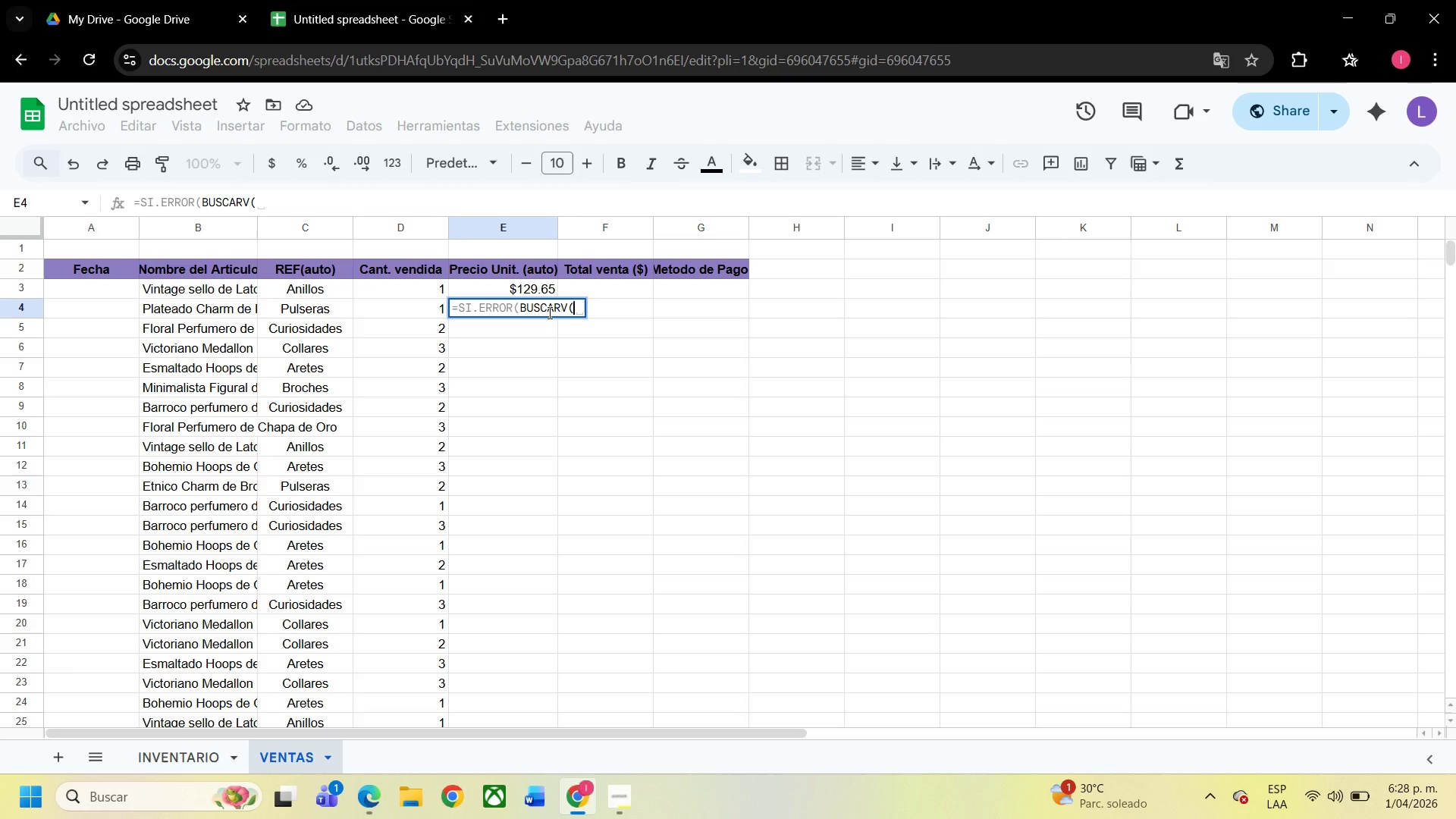 
left_click([185, 761])
 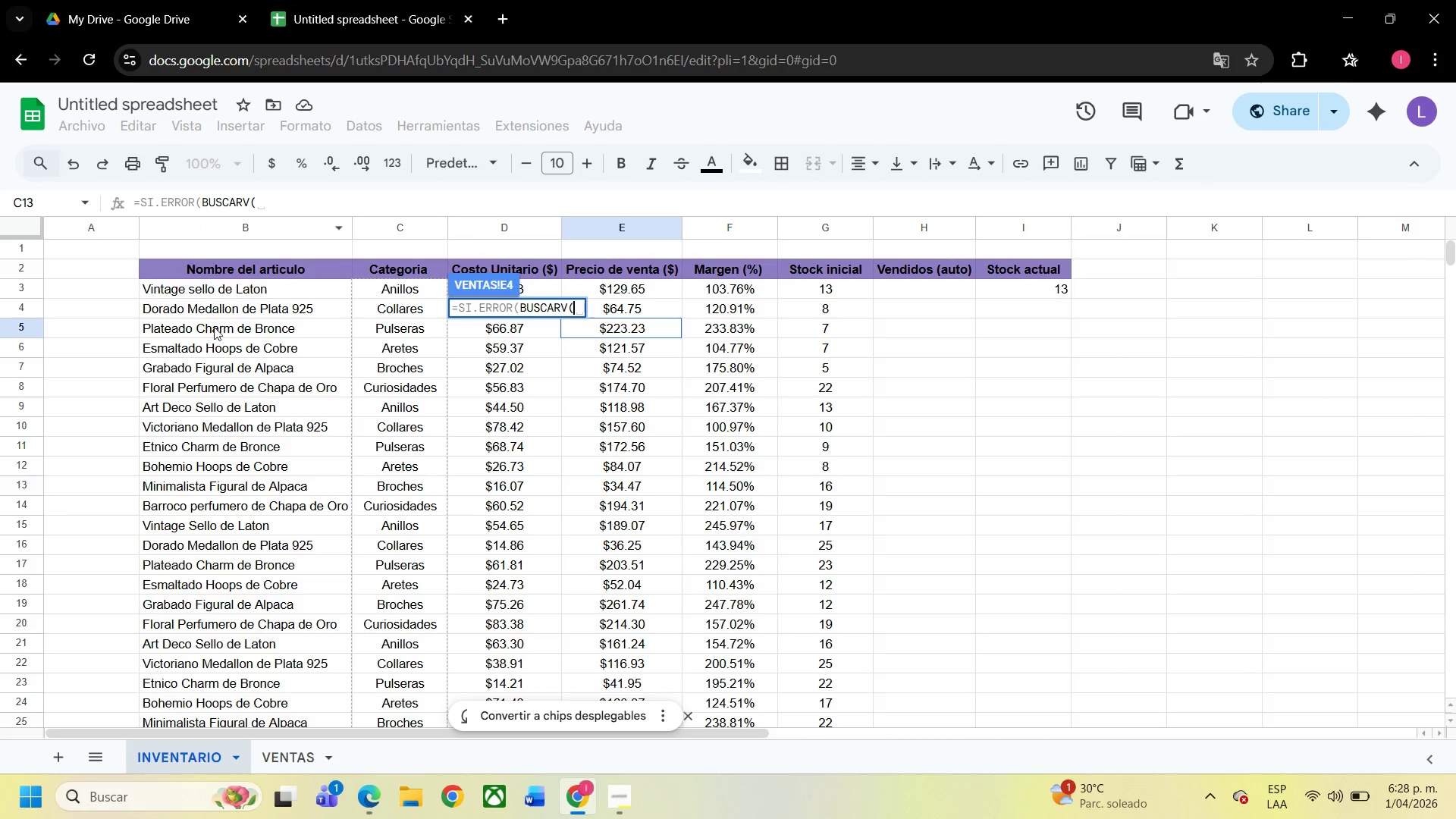 
left_click([244, 306])
 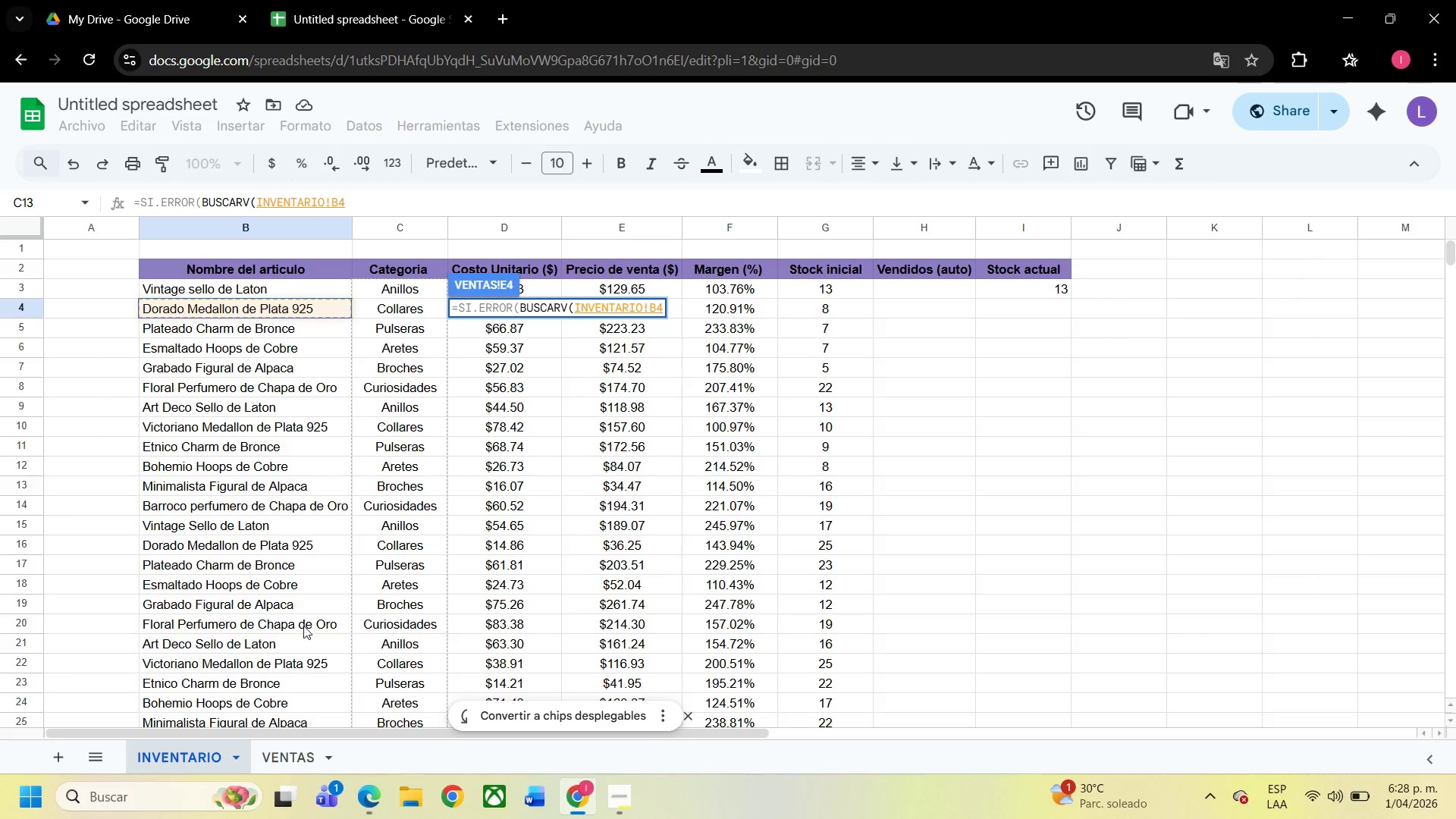 
left_click([308, 754])
 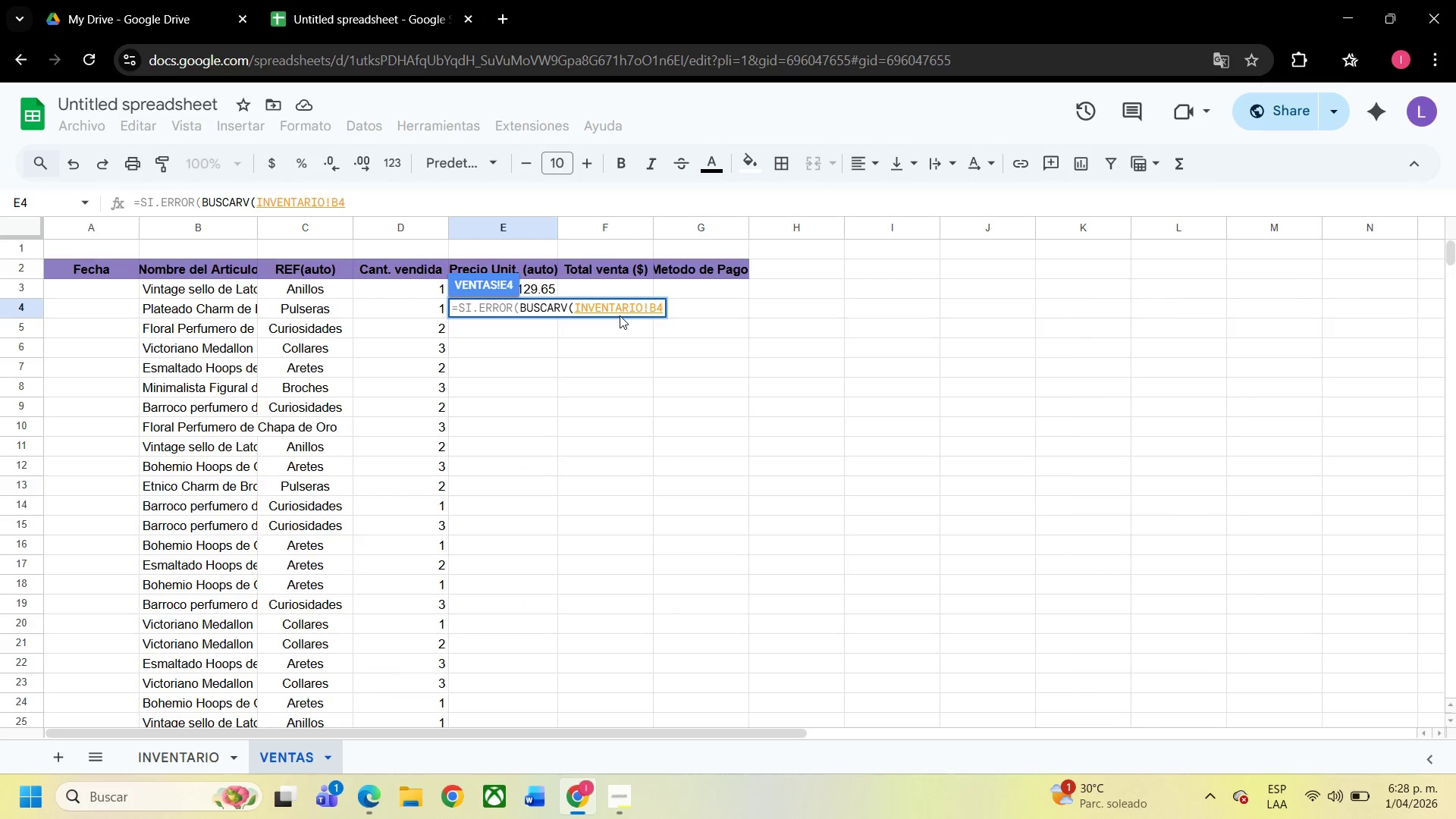 
key(Comma)
 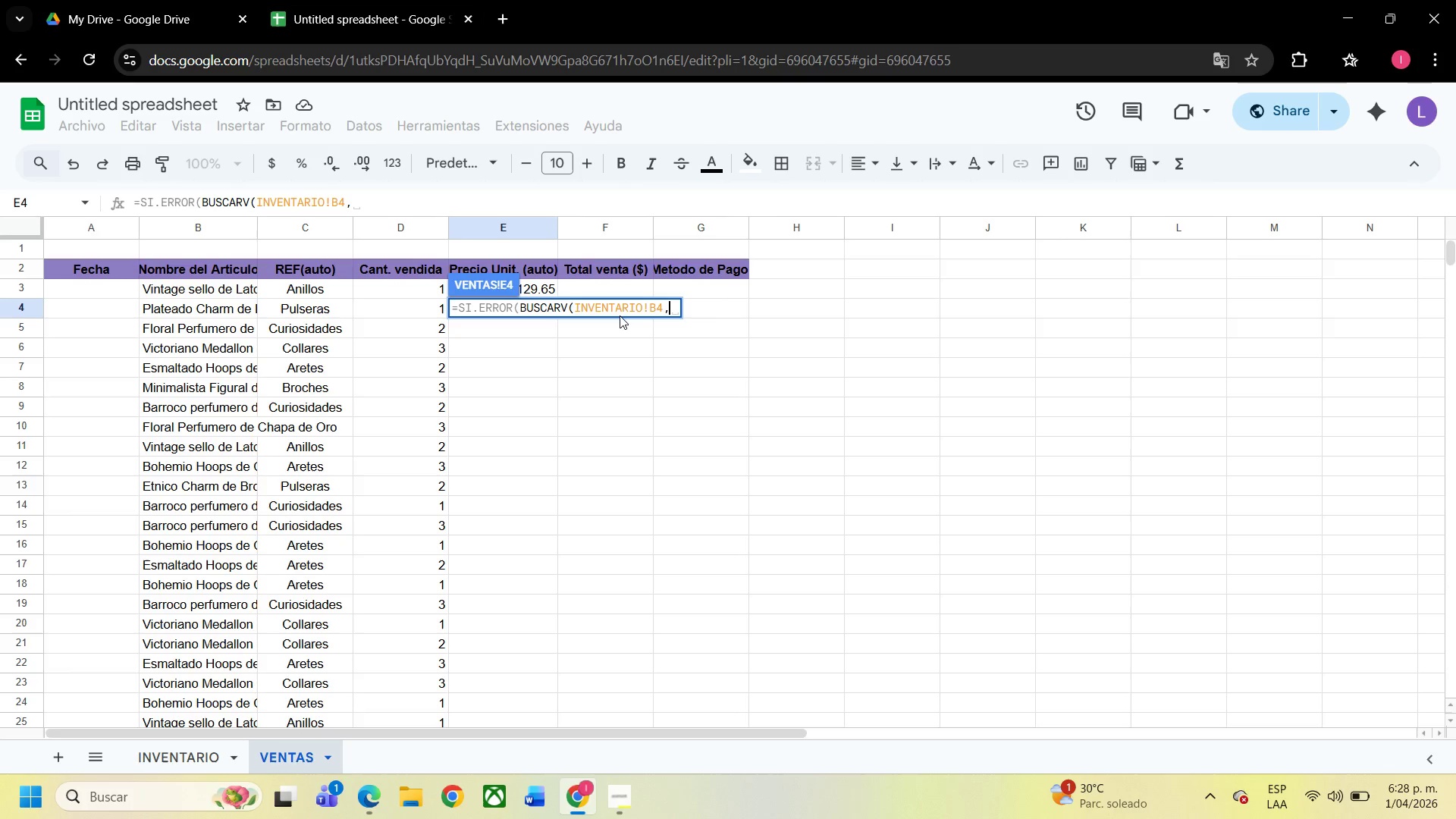 
wait(13.48)
 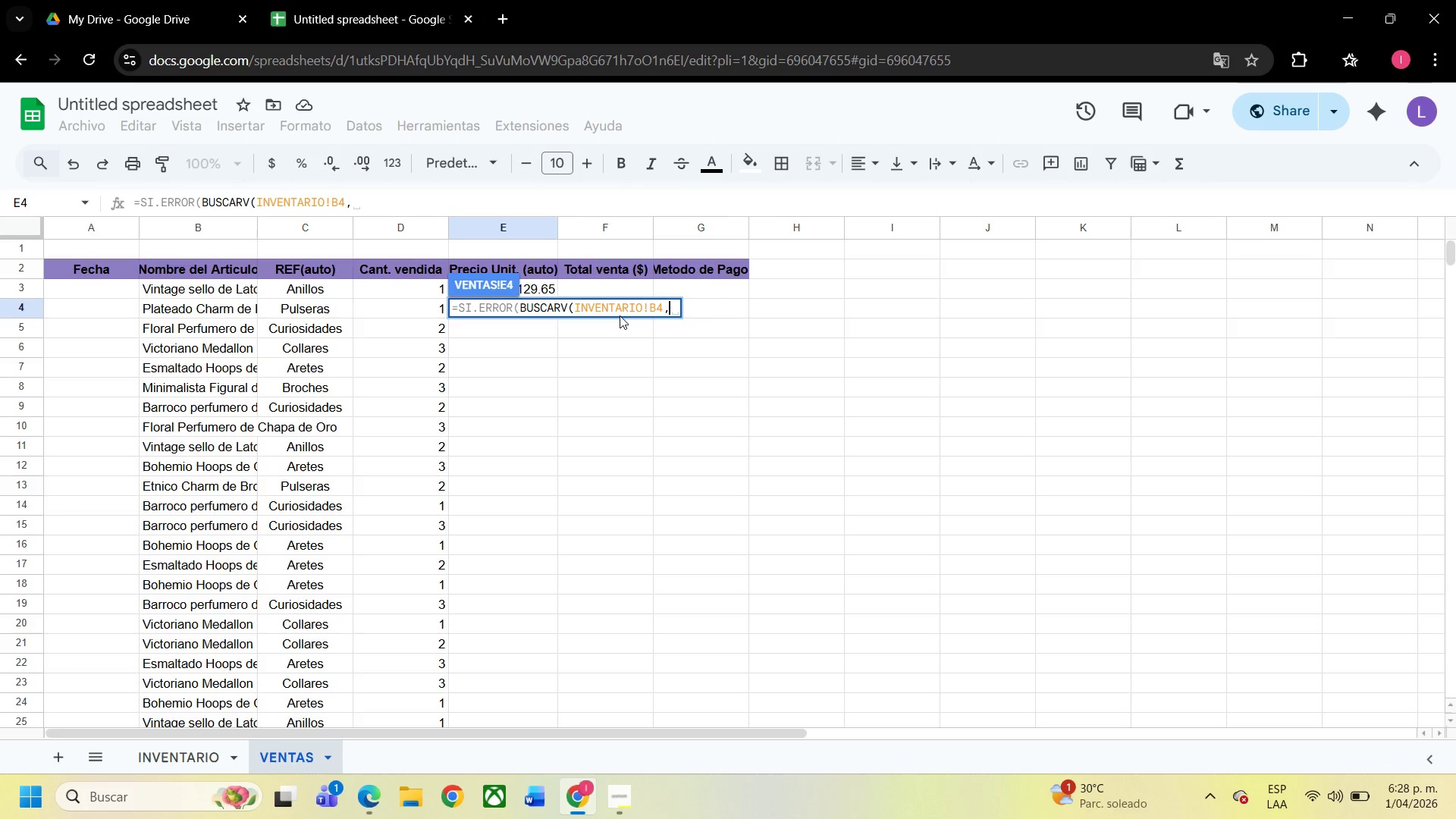 
hold_key(key=Backspace, duration=0.67)
 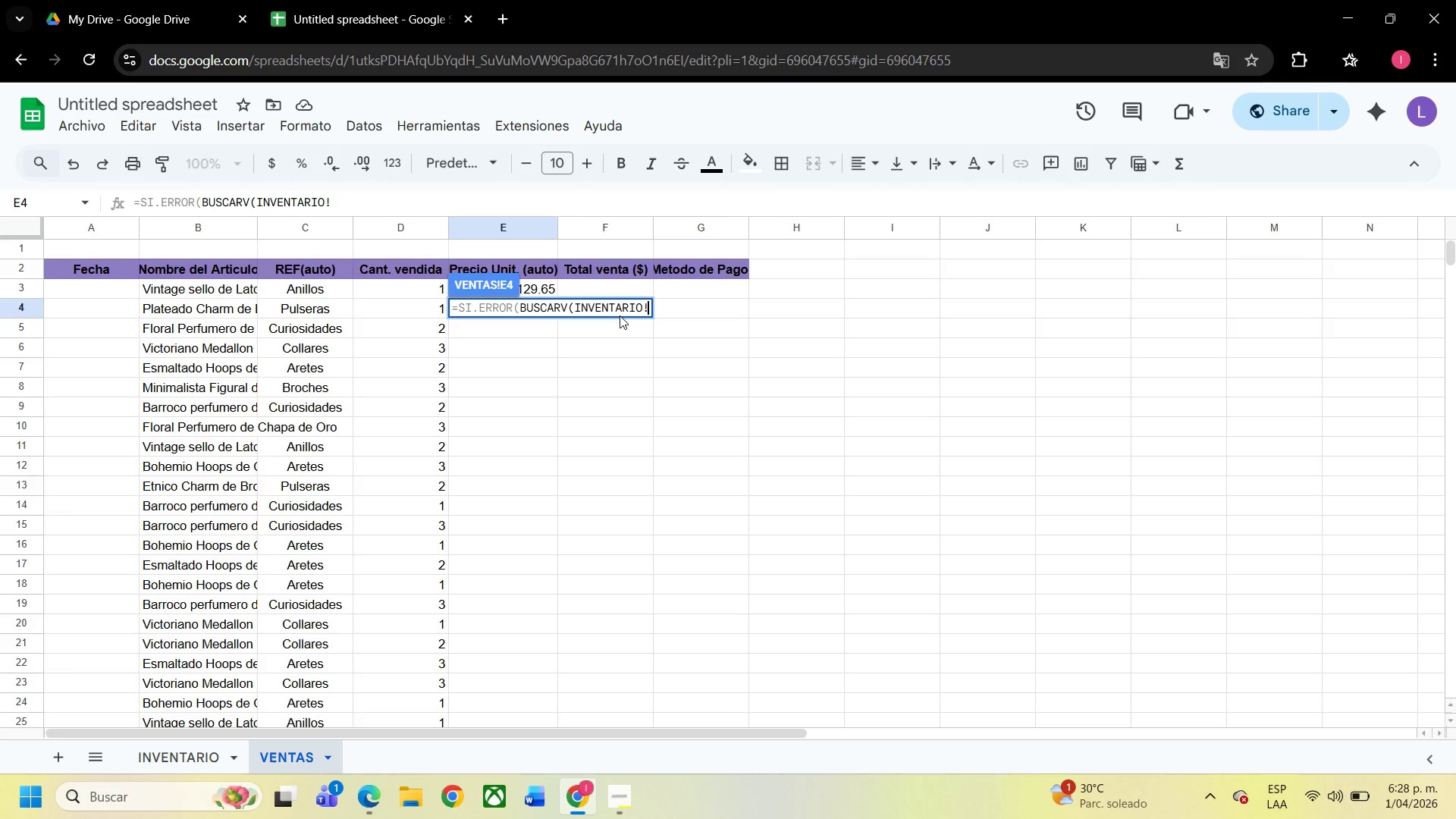 
key(Backspace)
 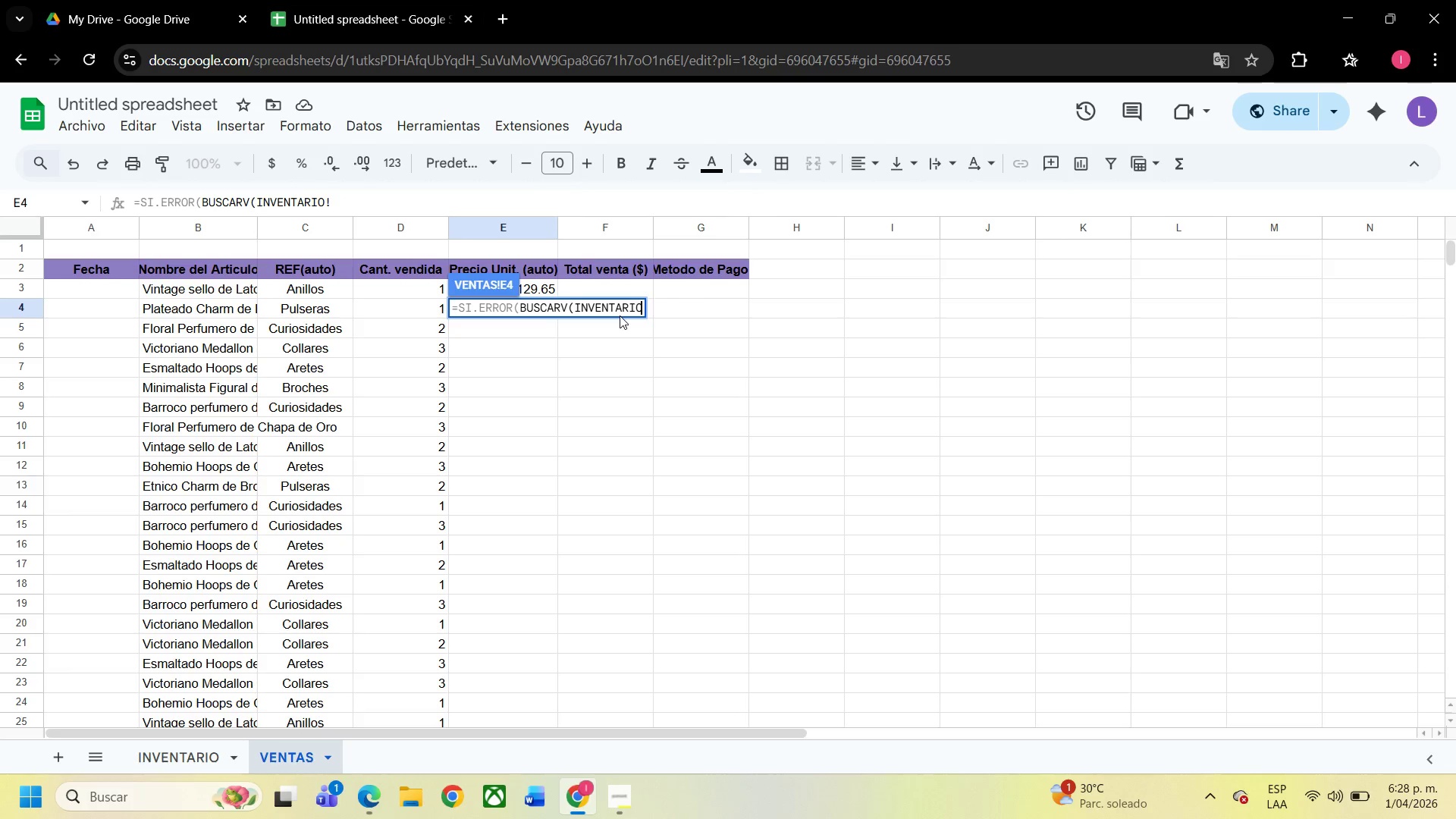 
key(Backspace)
 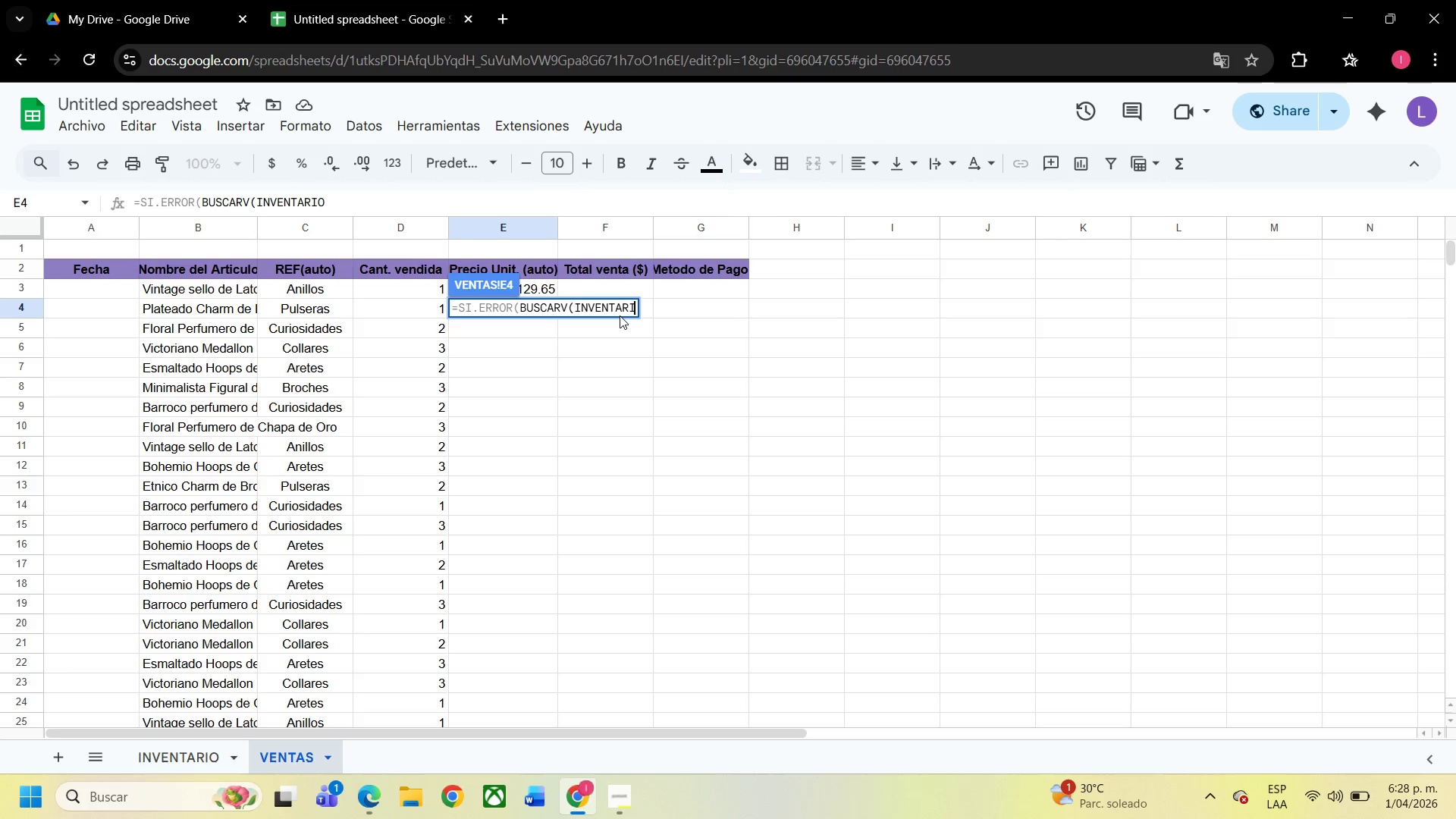 
key(Backspace)
 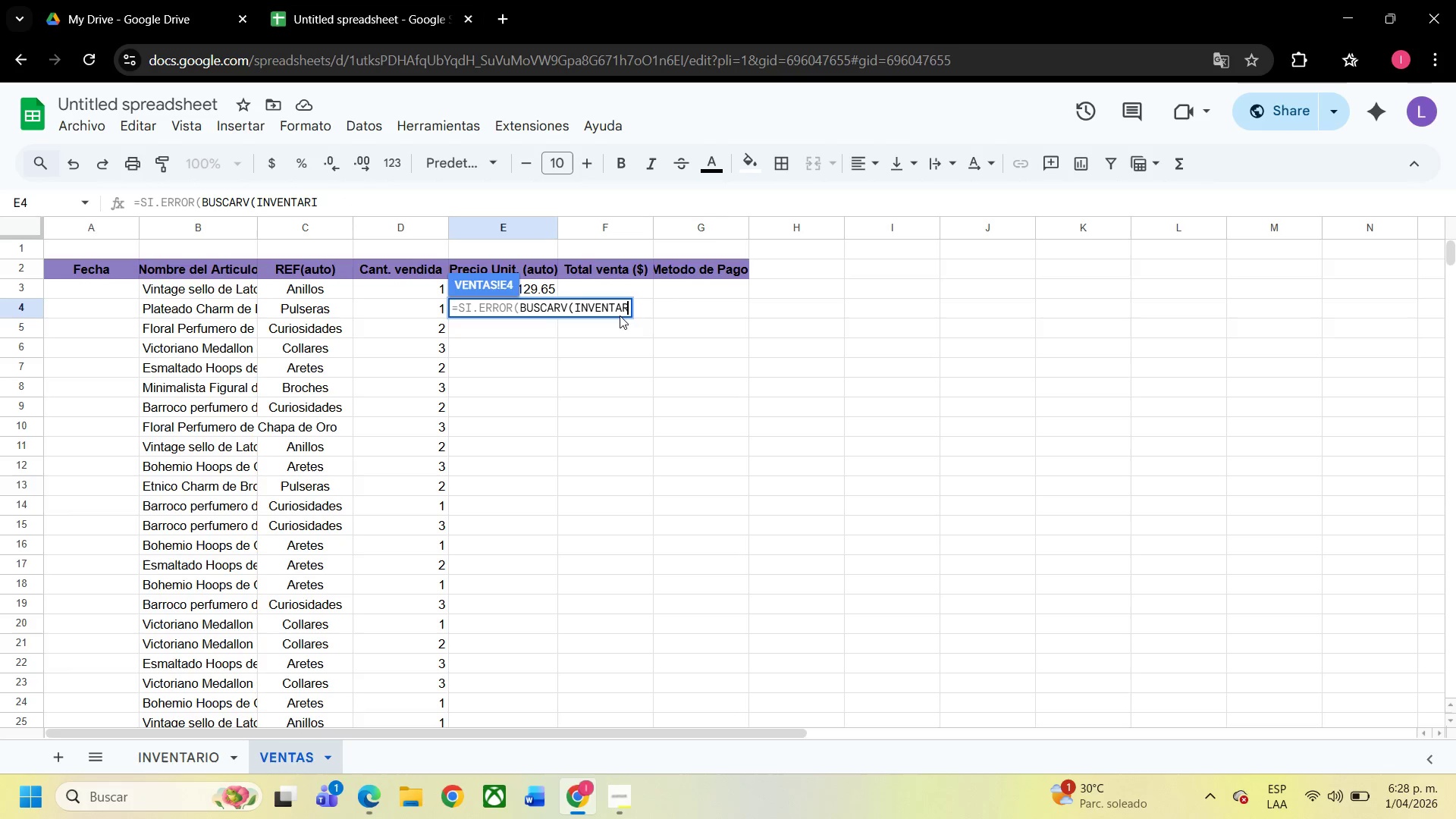 
key(Backspace)
 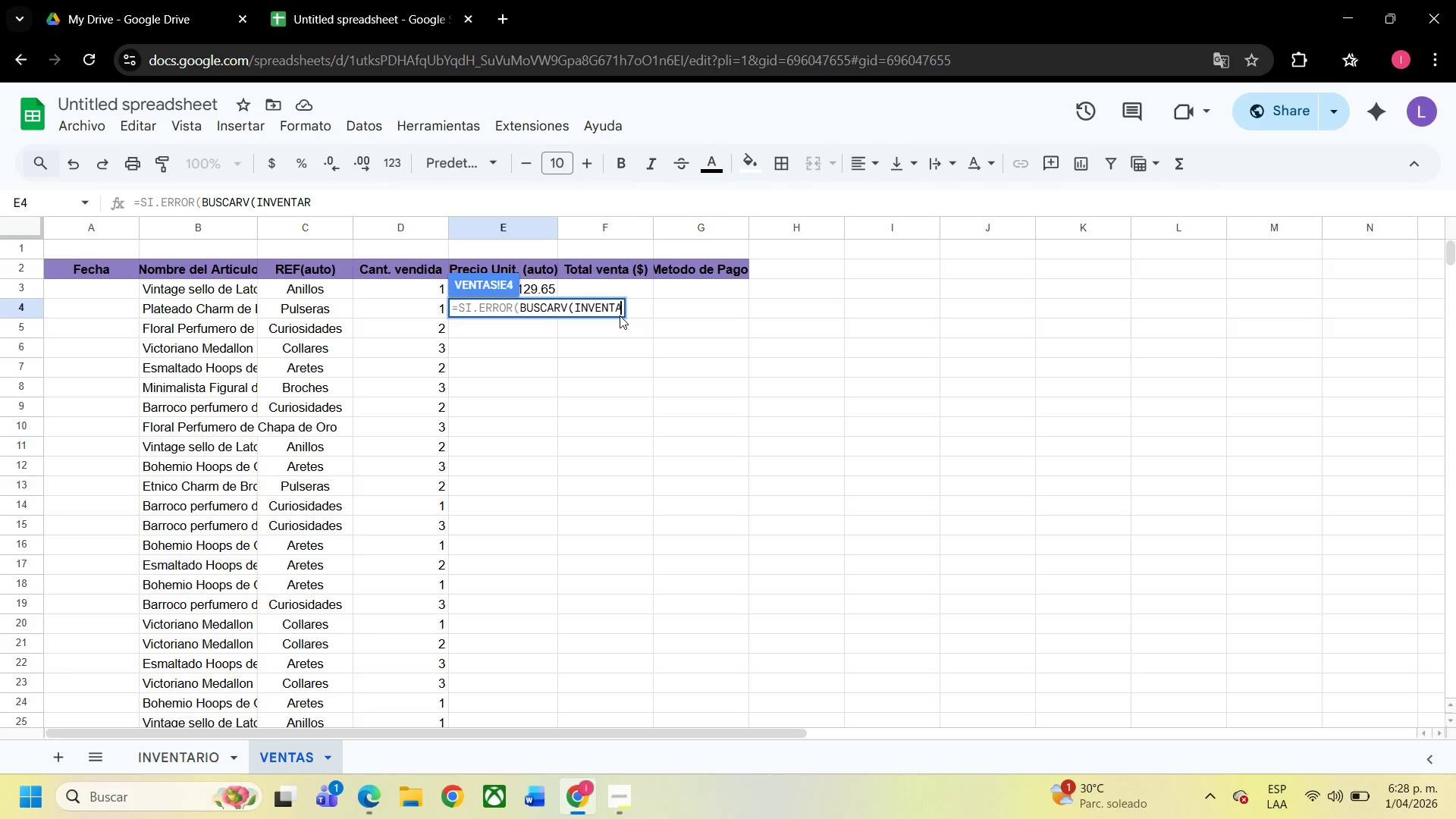 
key(Backspace)
 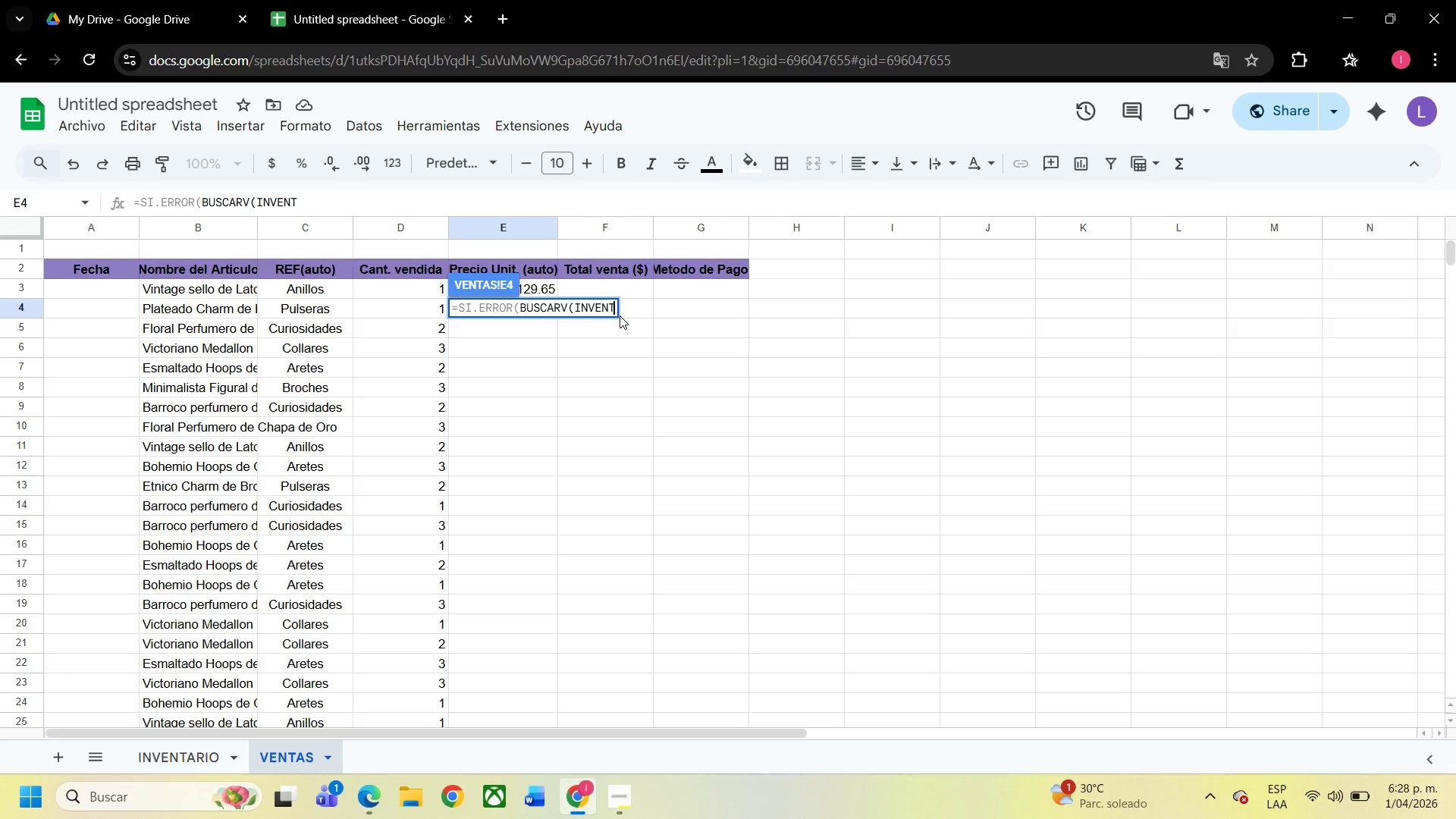 
key(Backspace)
 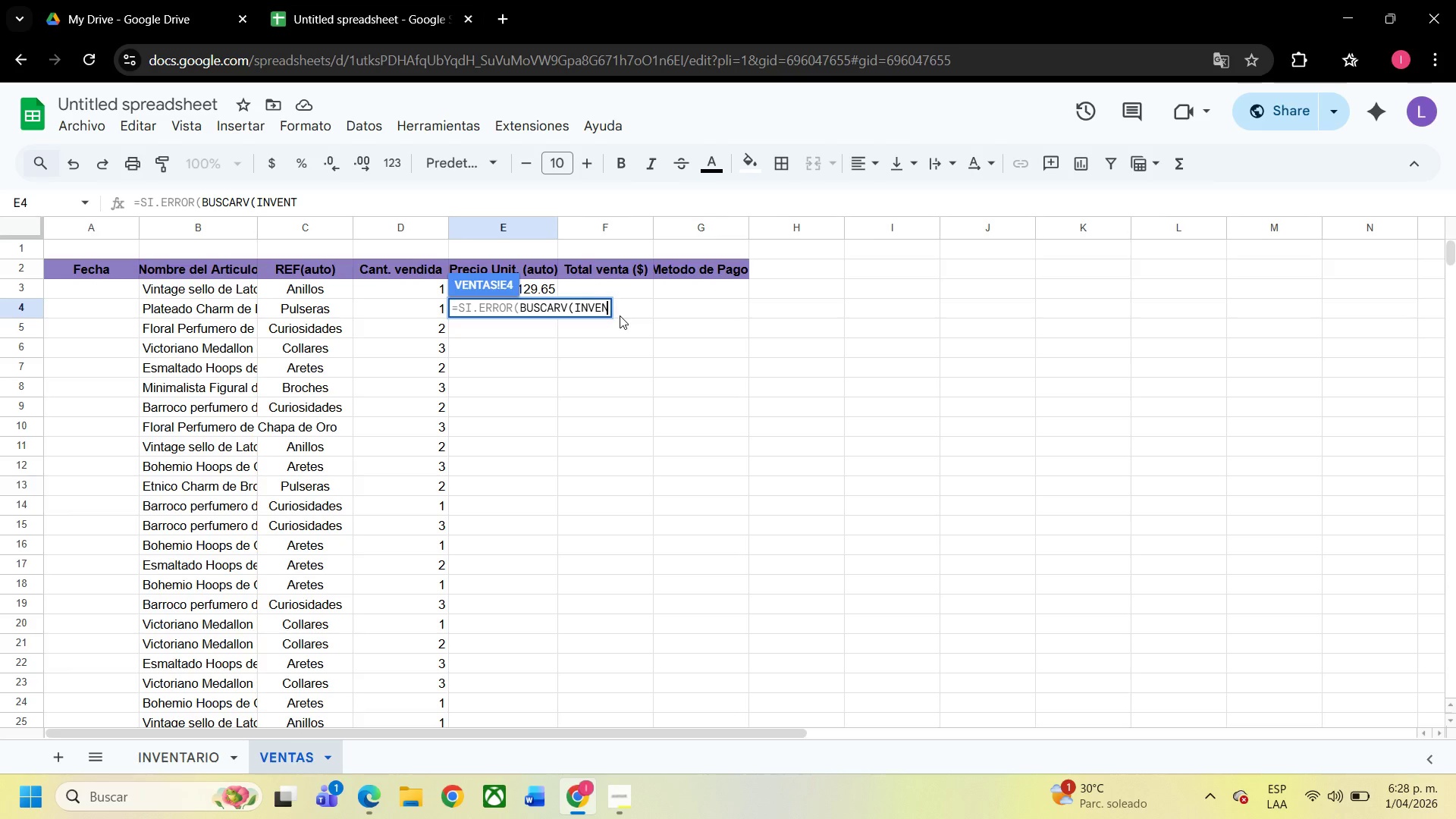 
key(Backspace)
 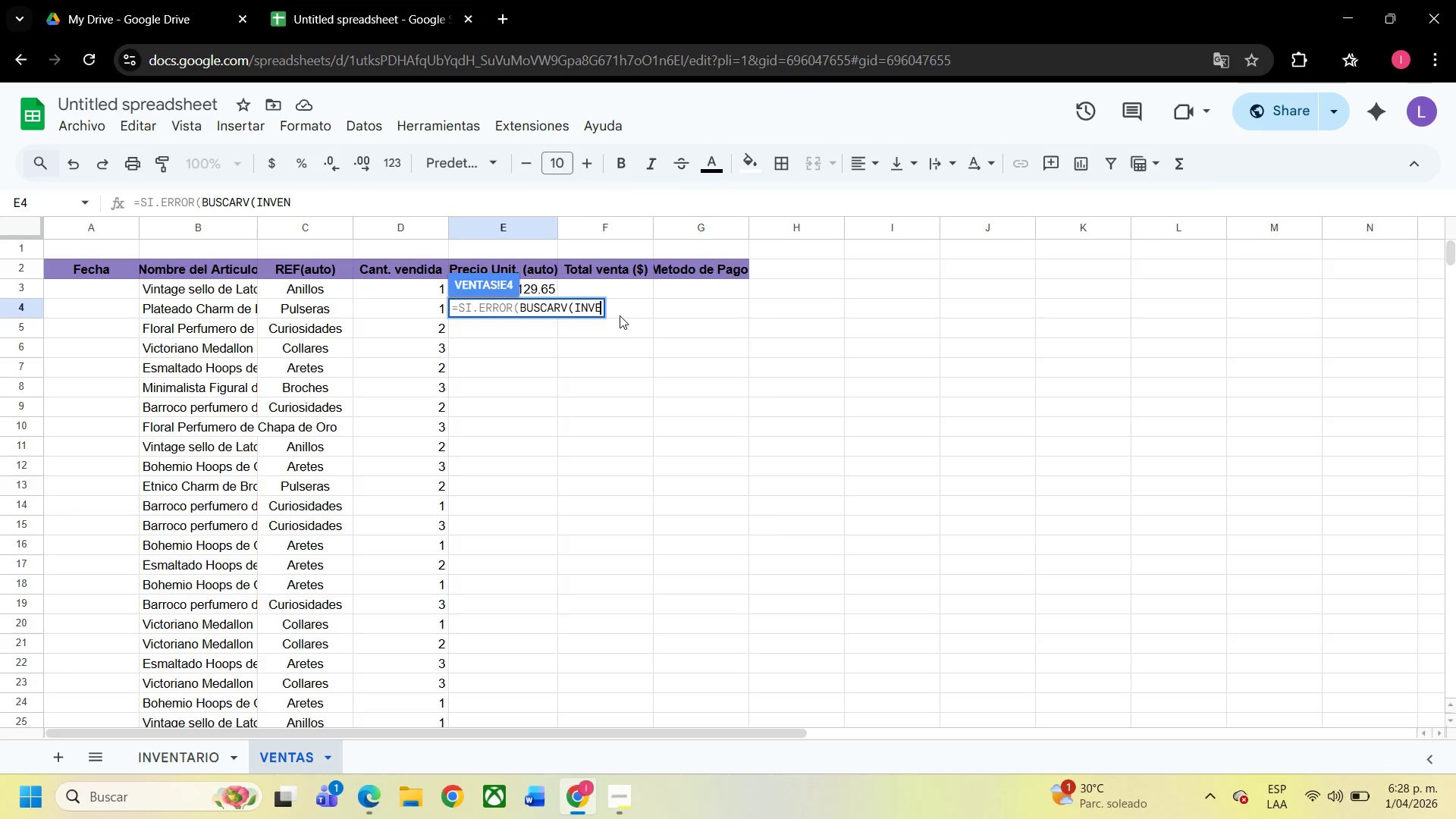 
key(Backspace)
 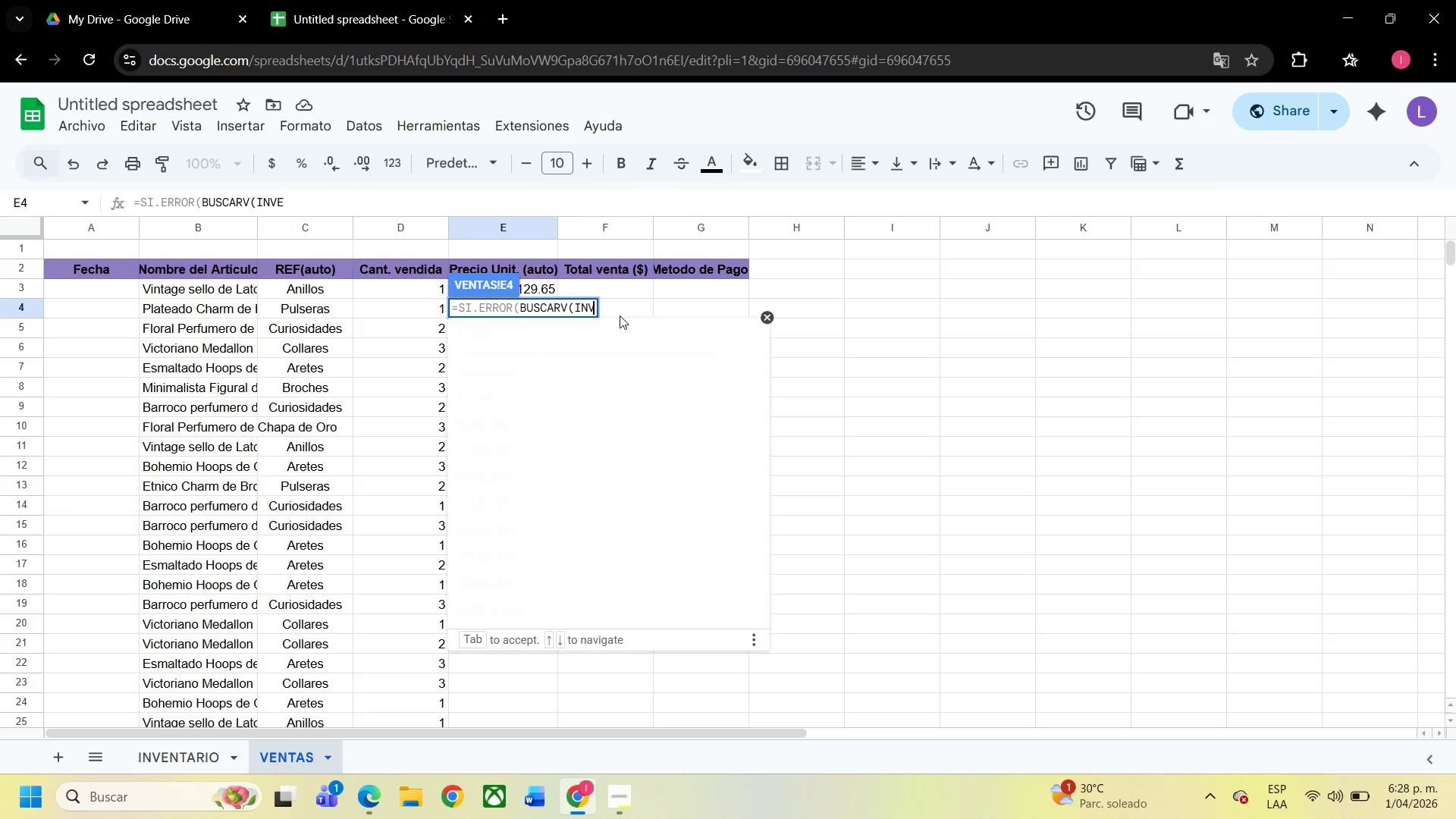 
key(Backspace)
 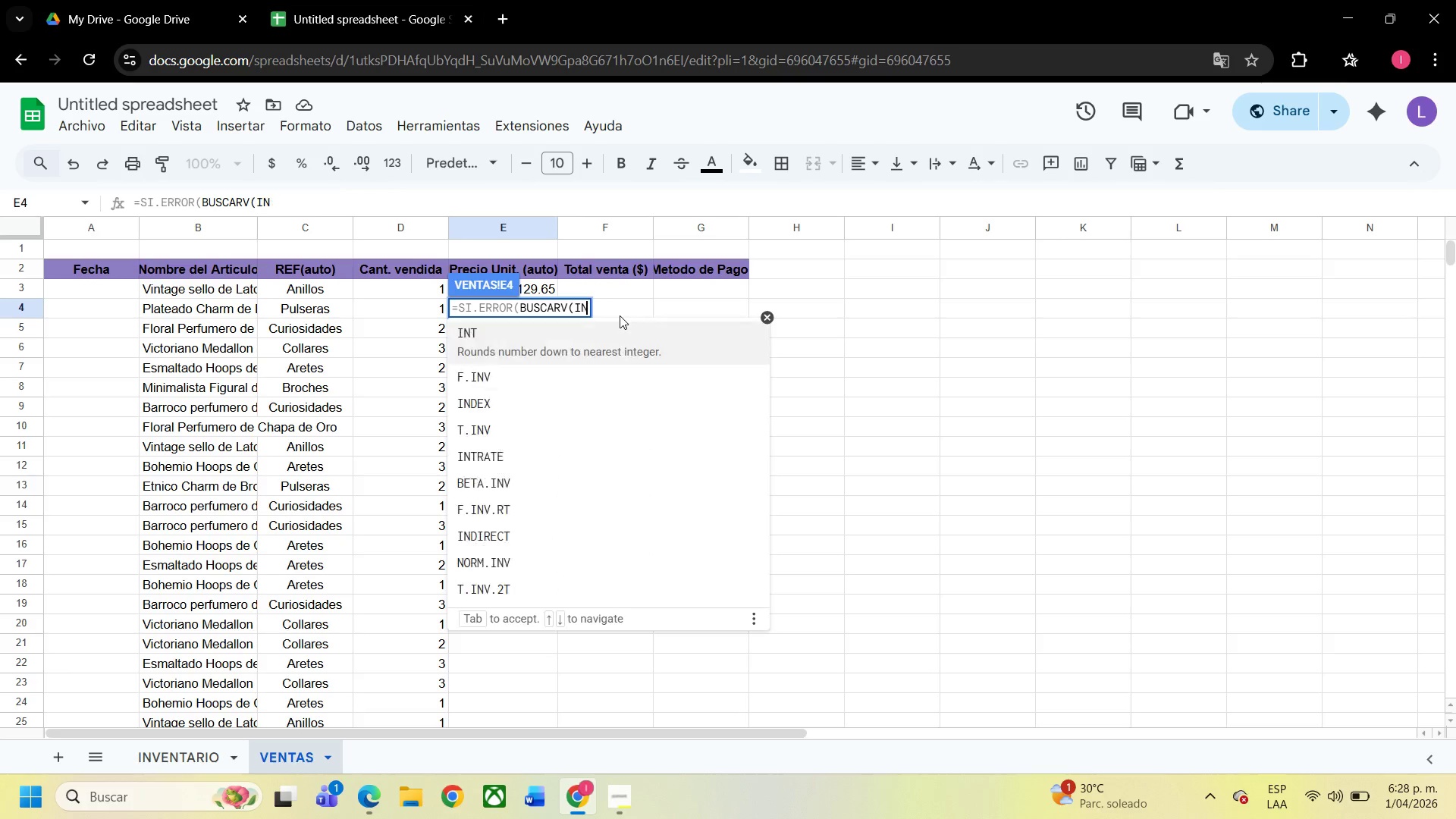 
key(Backspace)
 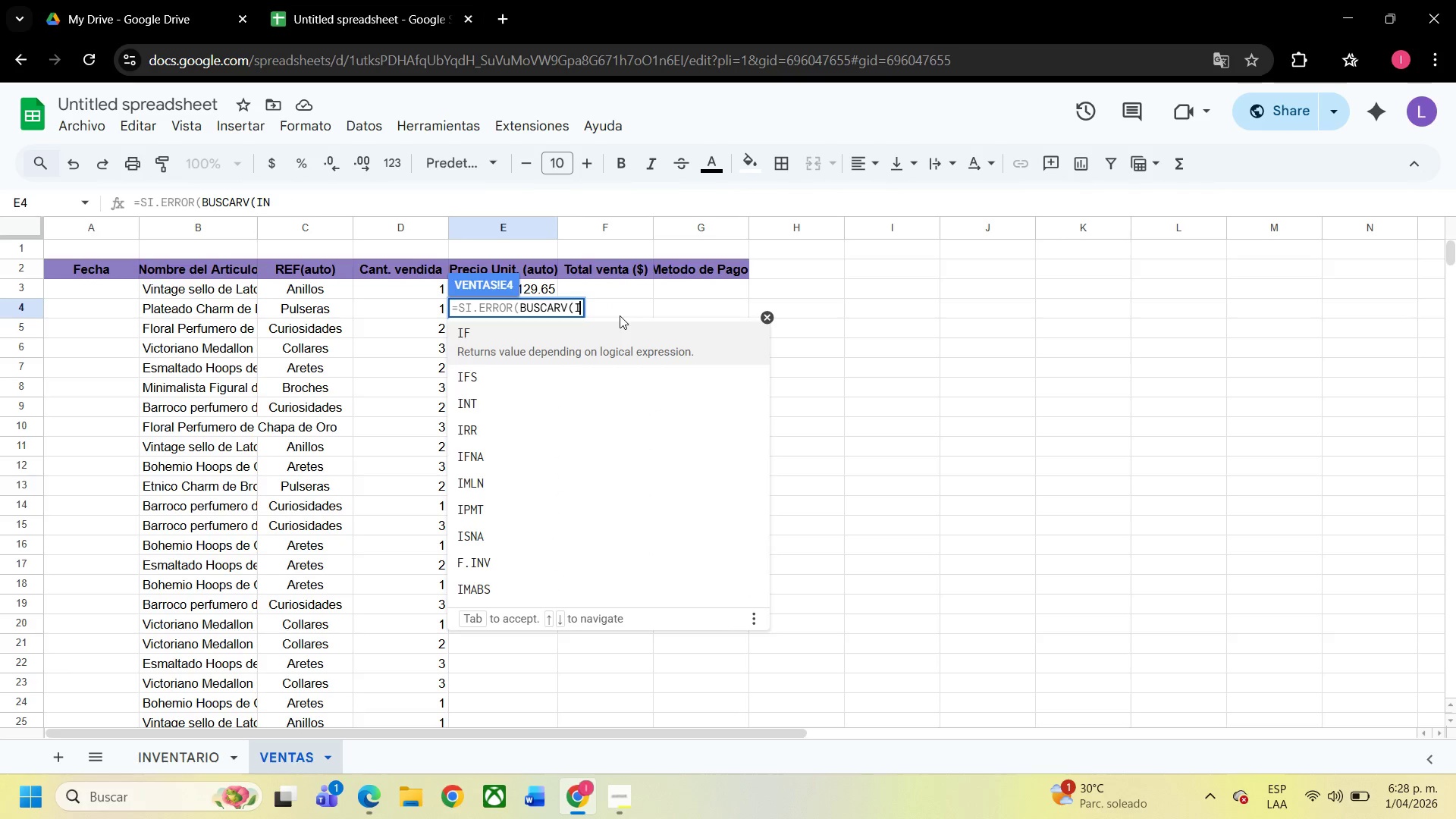 
key(Backspace)
 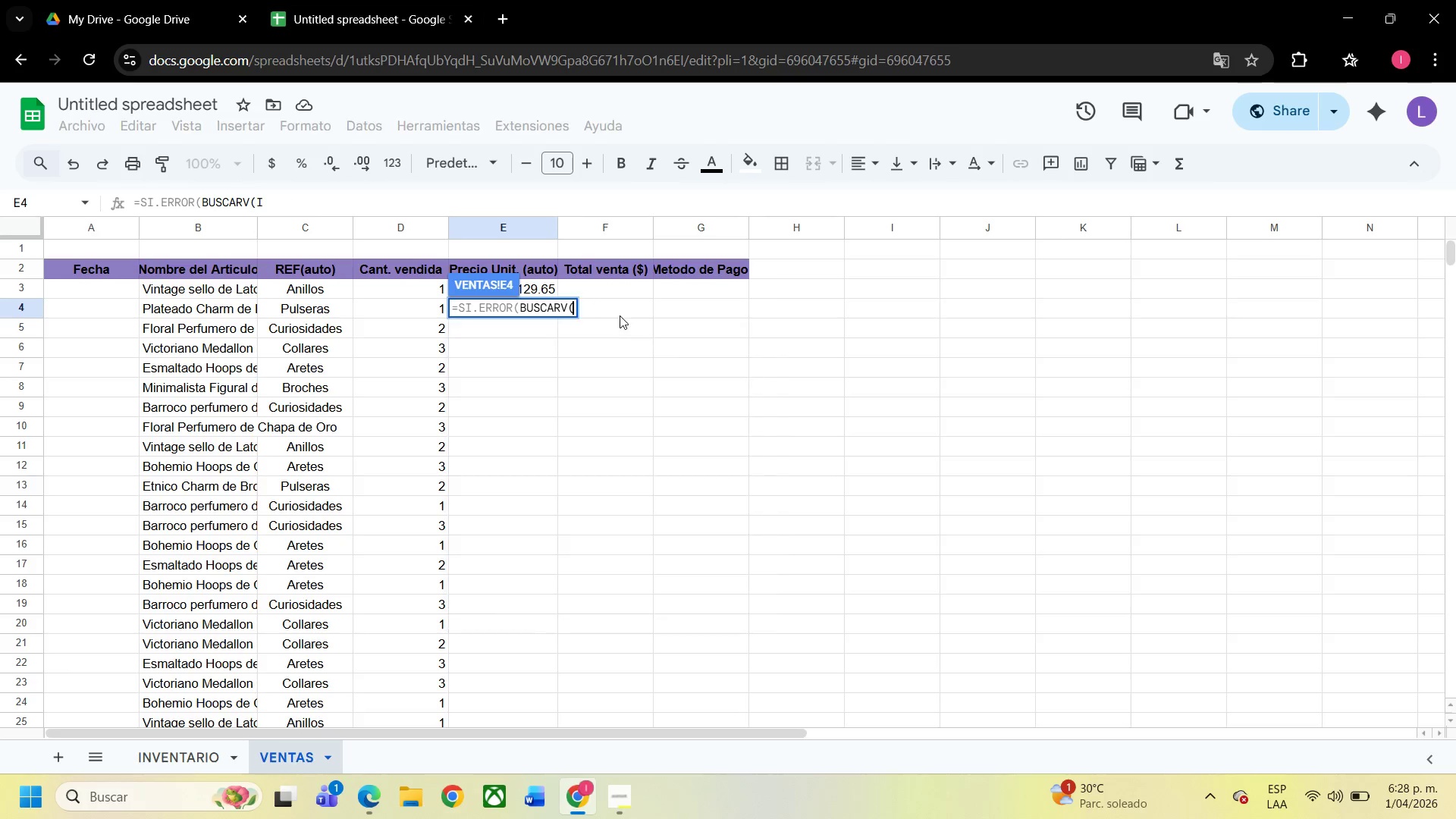 
key(Backspace)
 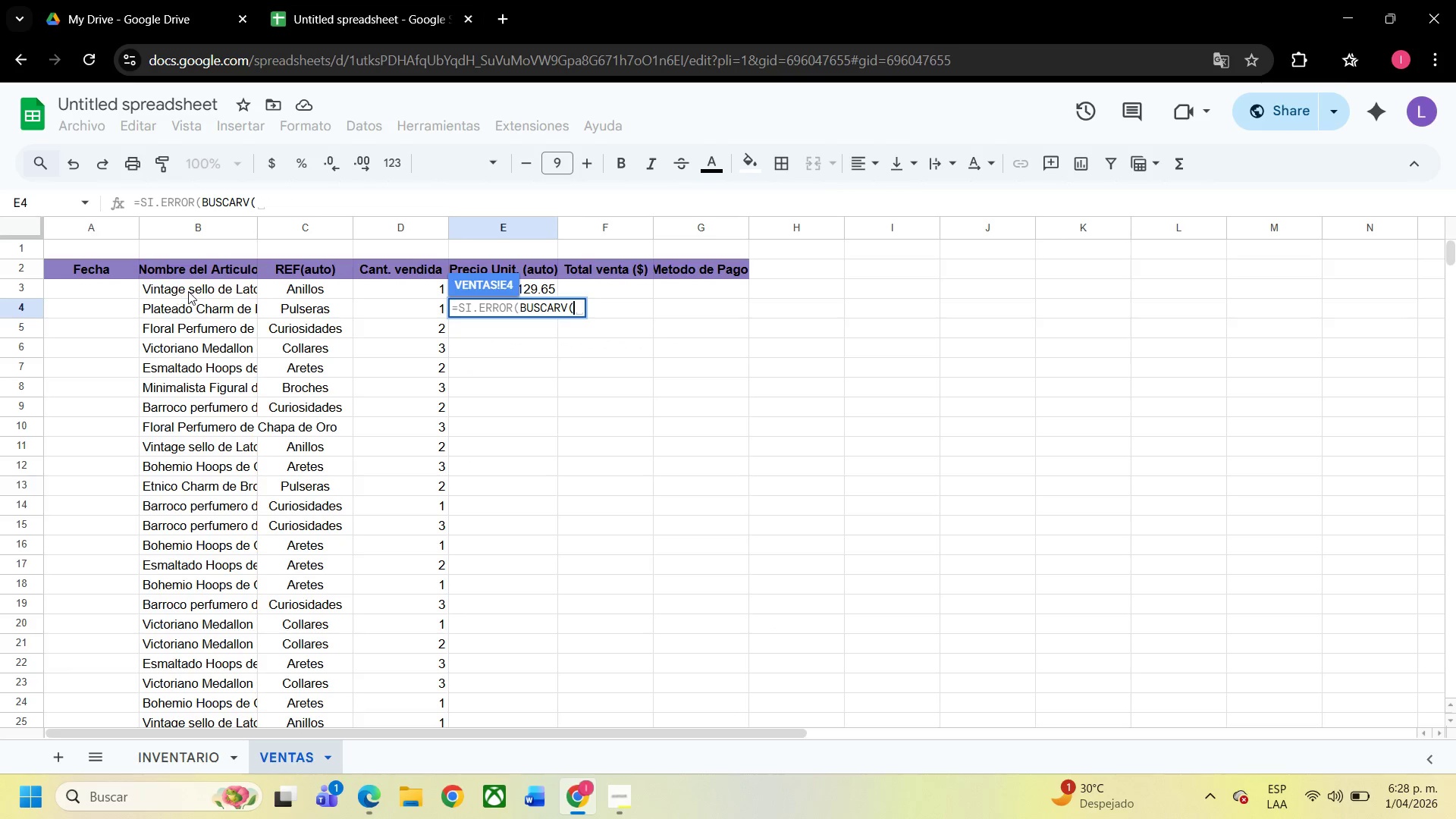 
left_click([193, 306])
 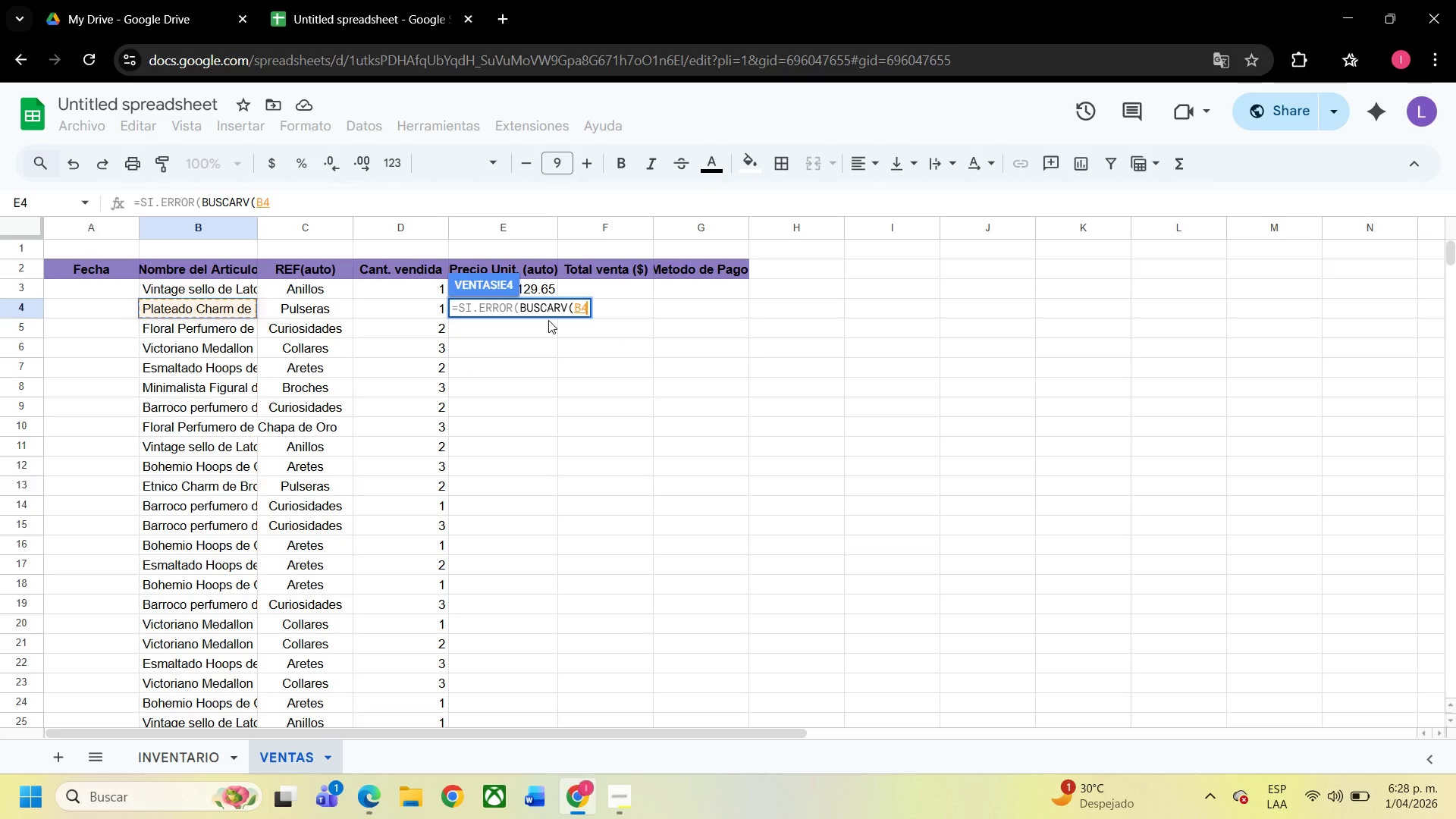 
key(Comma)
 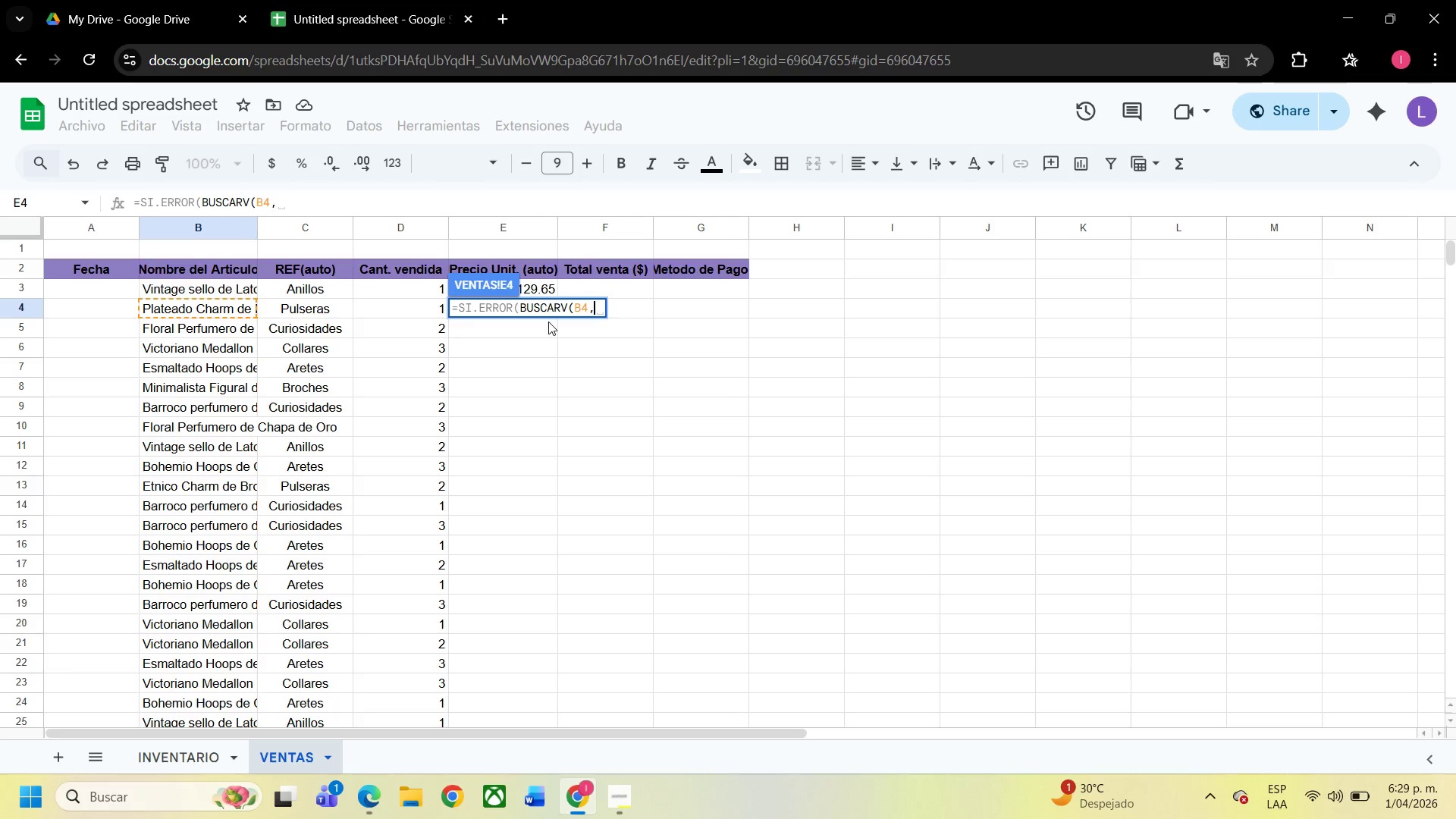 
wait(20.23)
 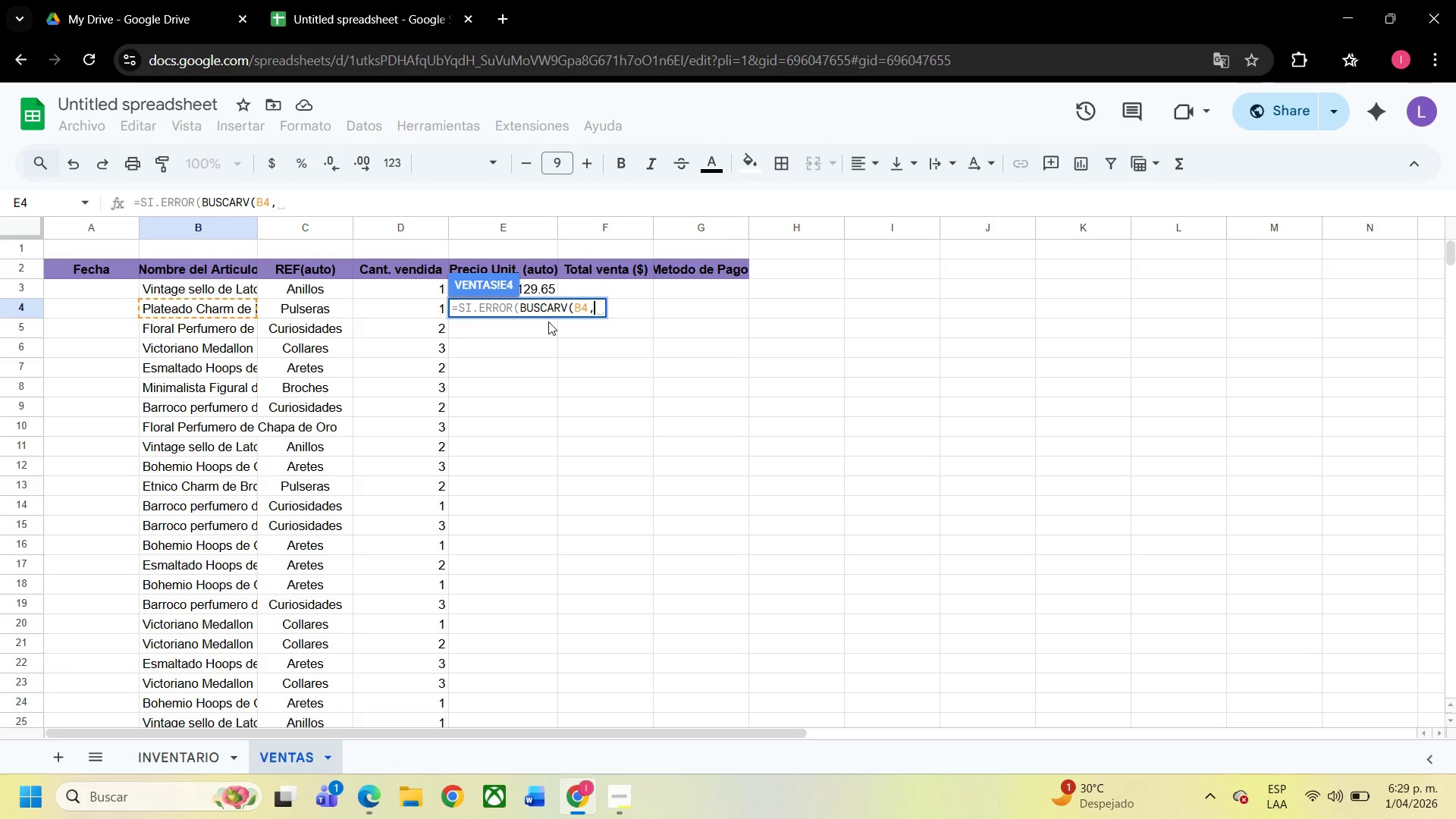 
left_click([186, 758])
 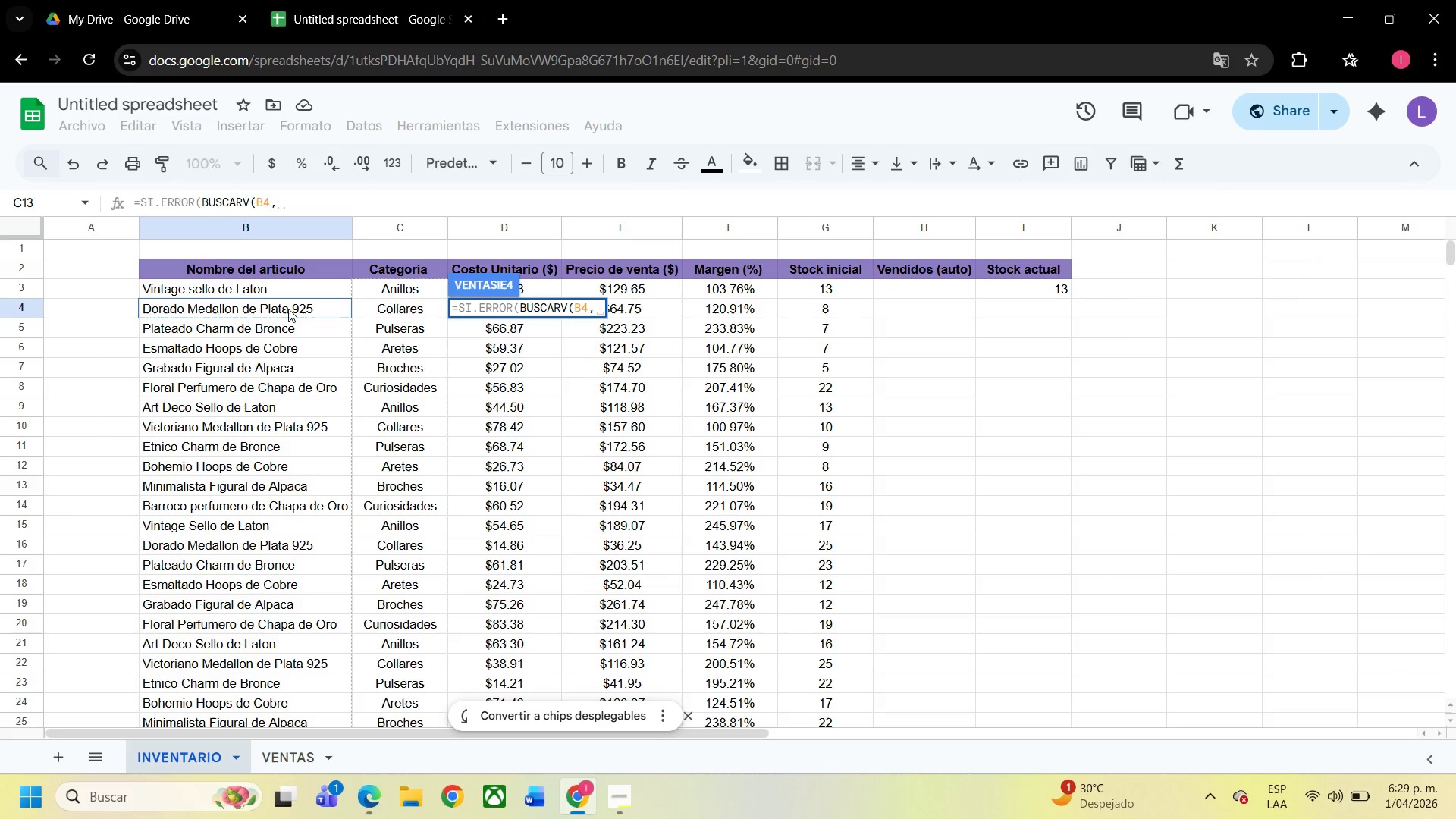 
wait(14.34)
 